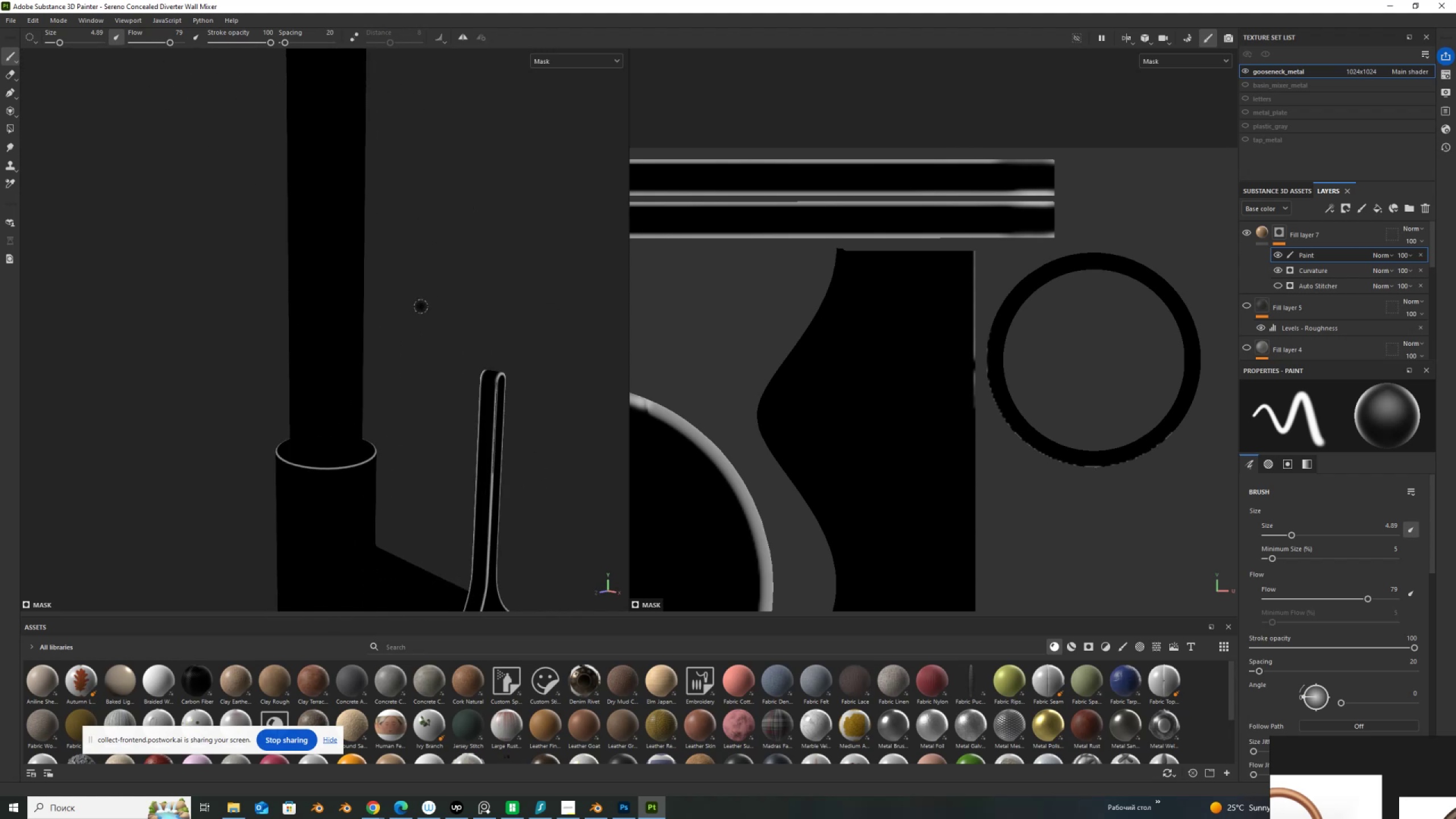 
hold_key(key=AltLeft, duration=1.5)
left_click_drag(start_coordinate=[491, 350], to_coordinate=[449, 316])
 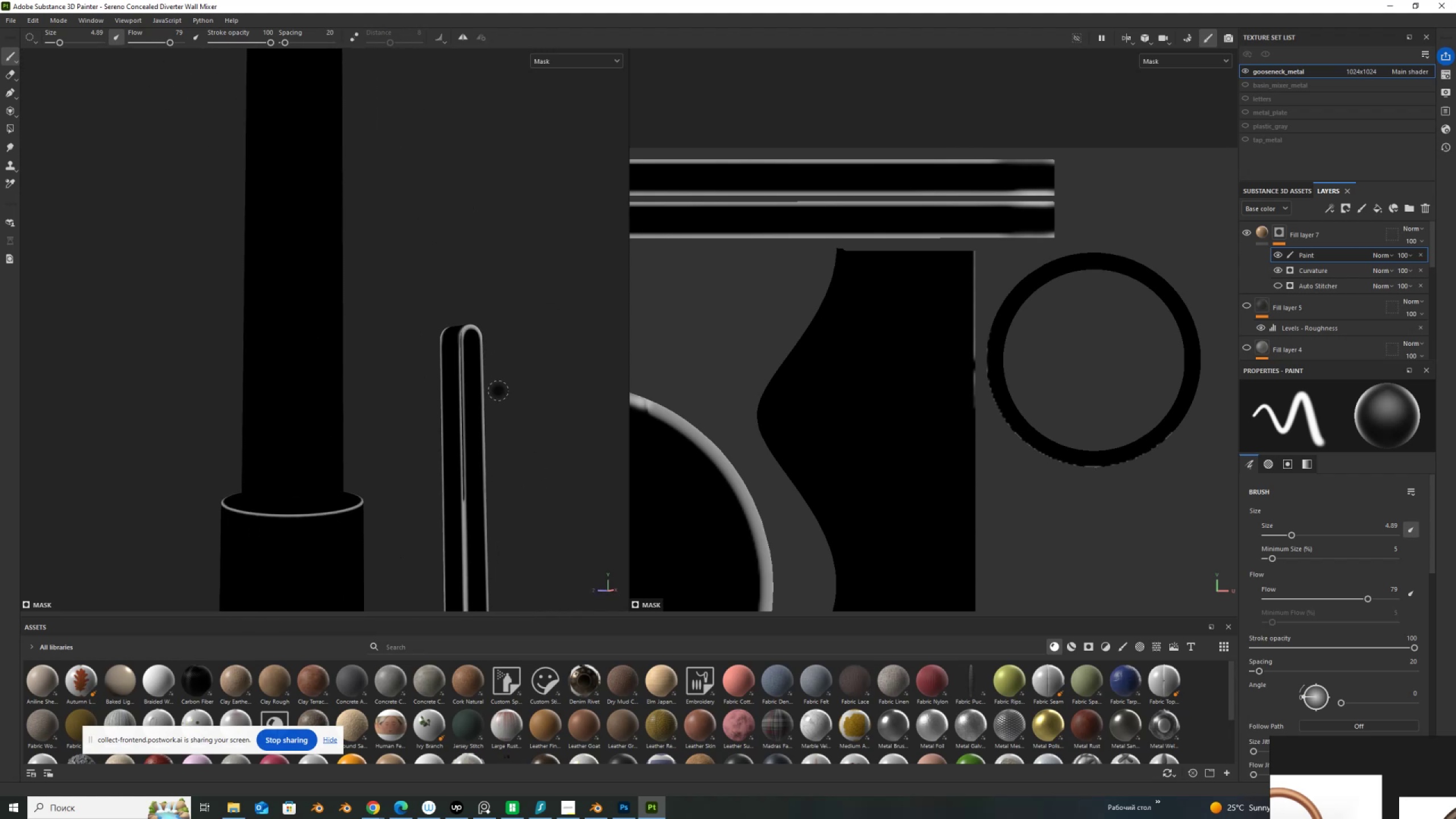 
hold_key(key=AltLeft, duration=1.2)
 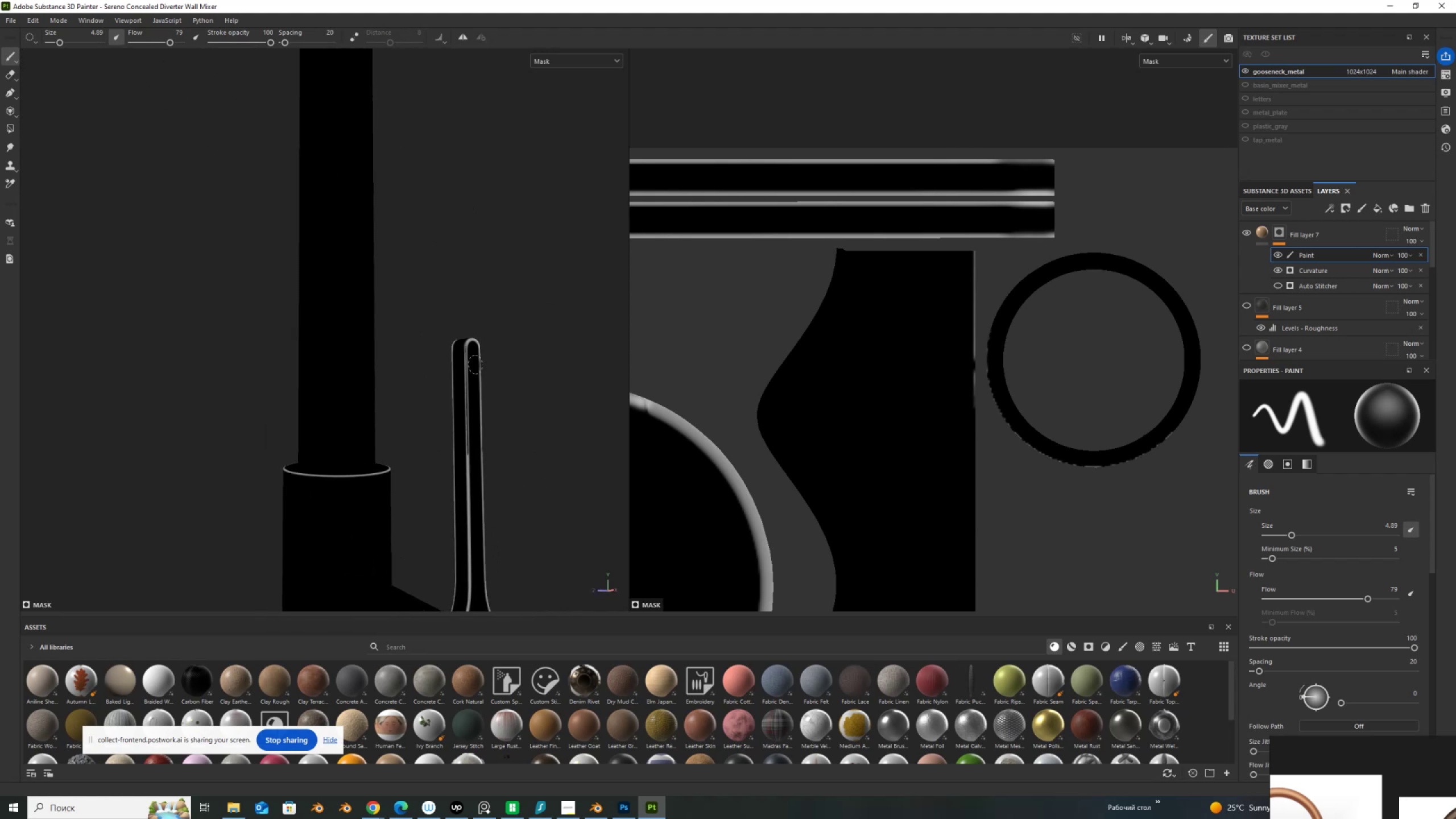 
scroll: coordinate [497, 394], scroll_direction: up, amount: 12.0
 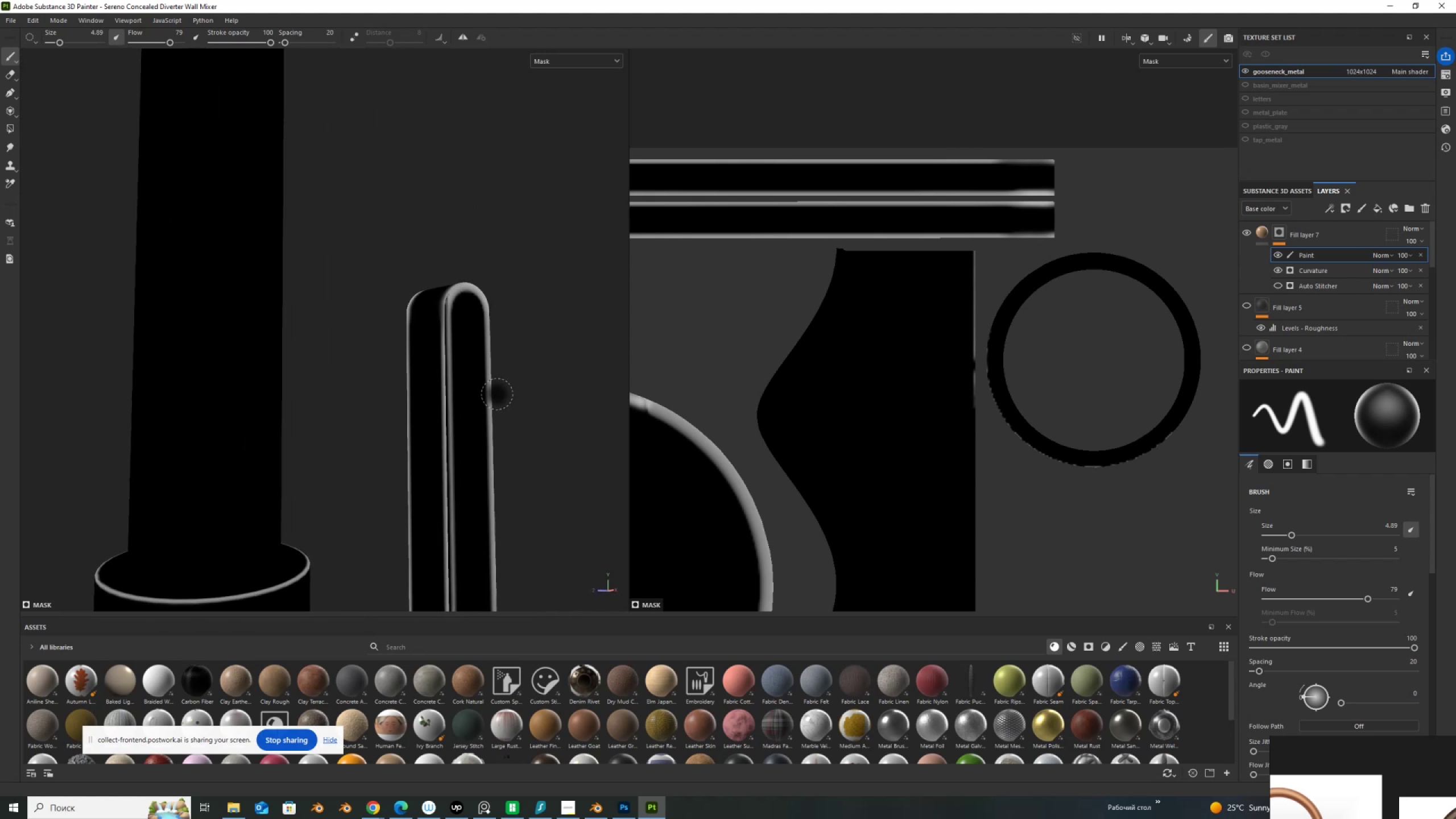 
hold_key(key=AltLeft, duration=1.13)
 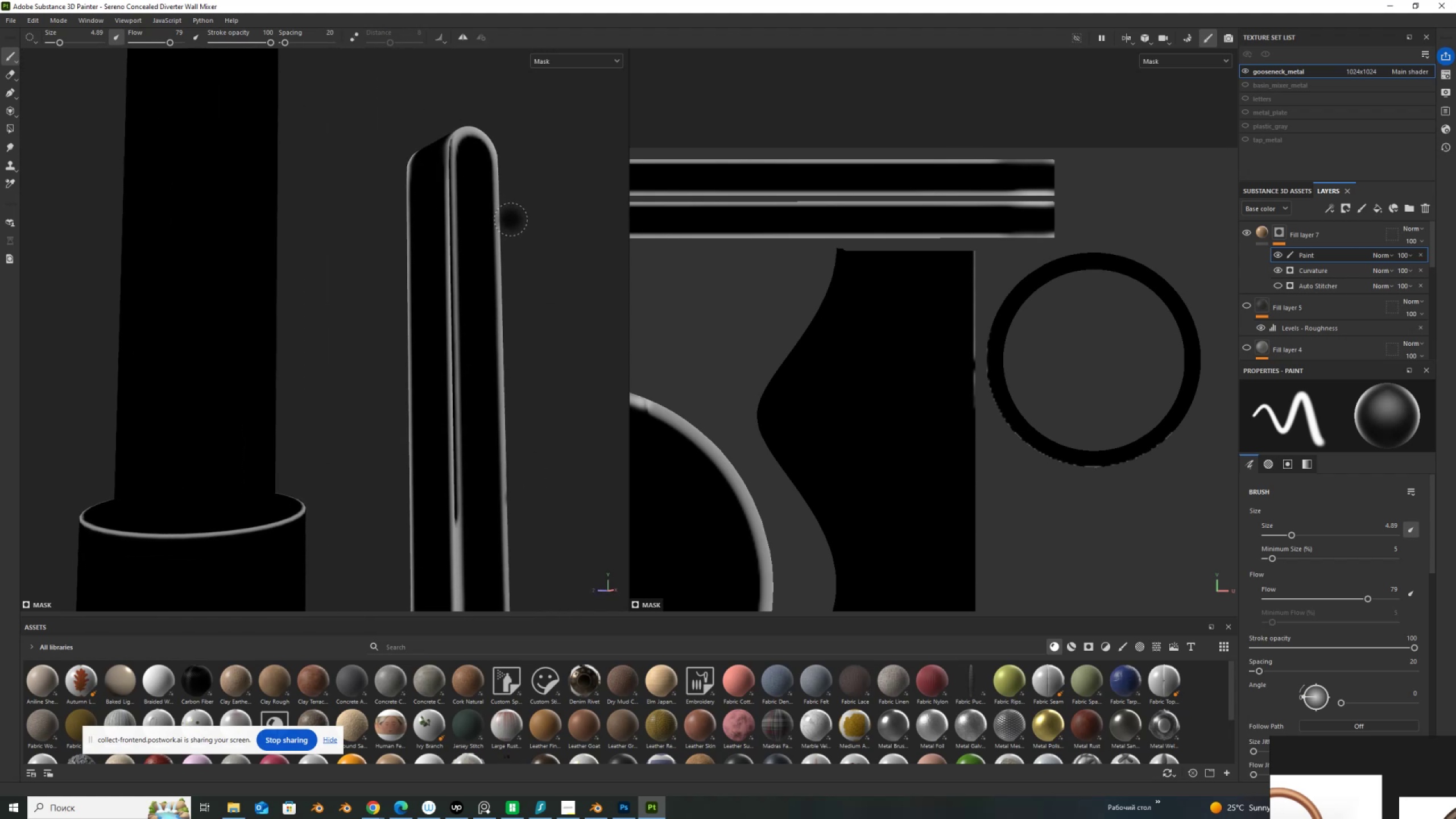 
key(BracketLeft)
 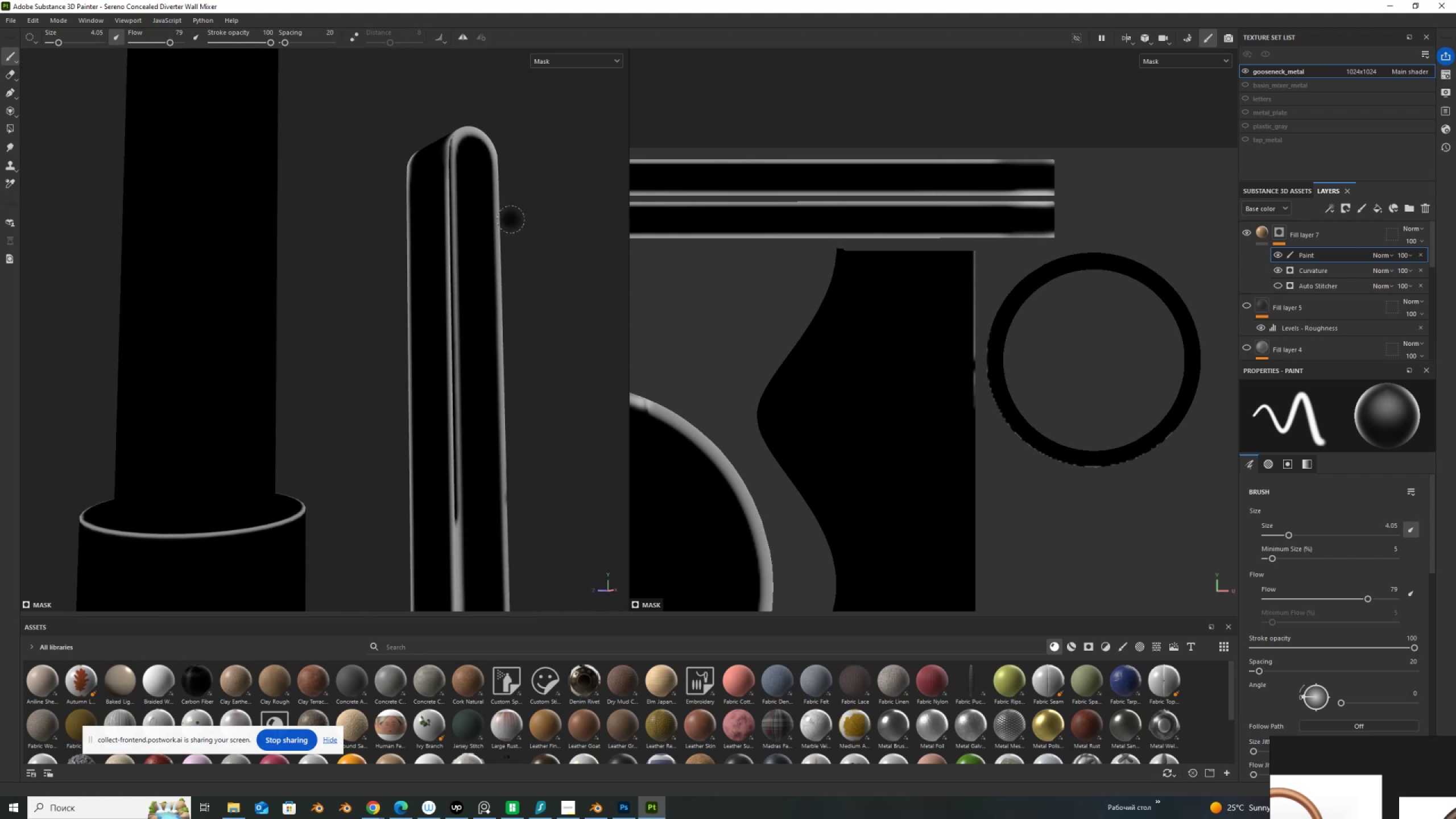 
key(BracketLeft)
 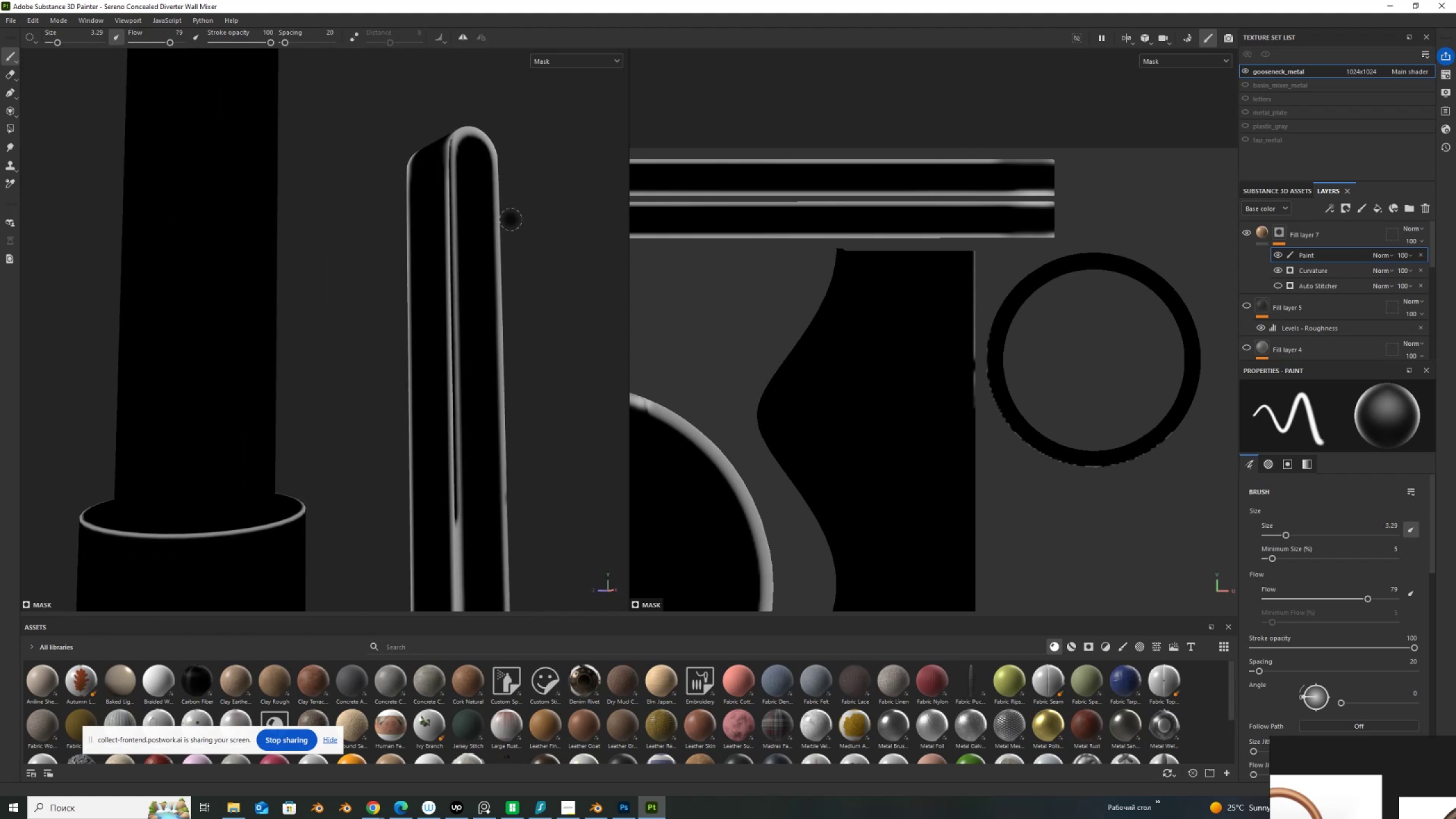 
key(BracketLeft)
 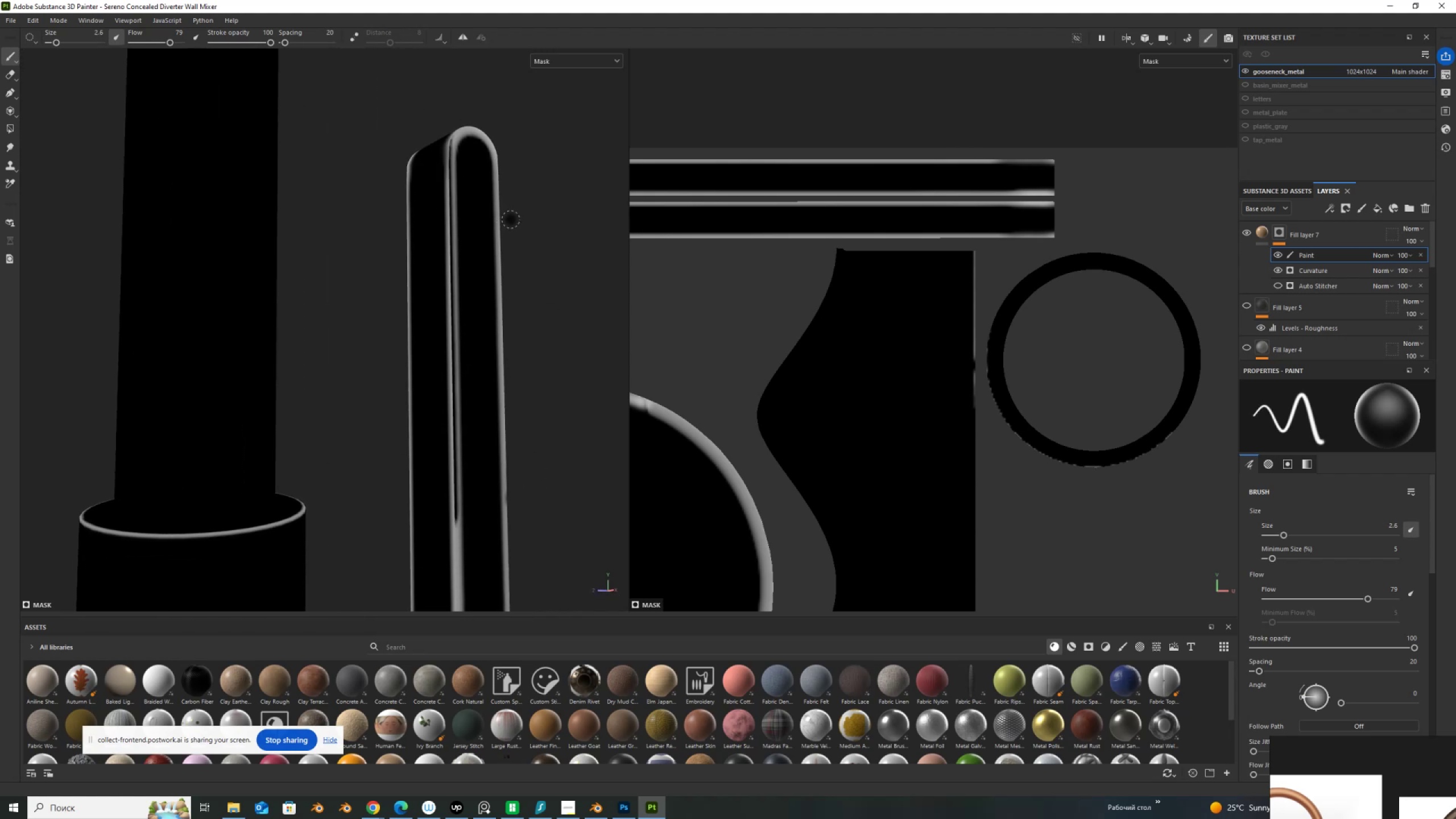 
key(X)
 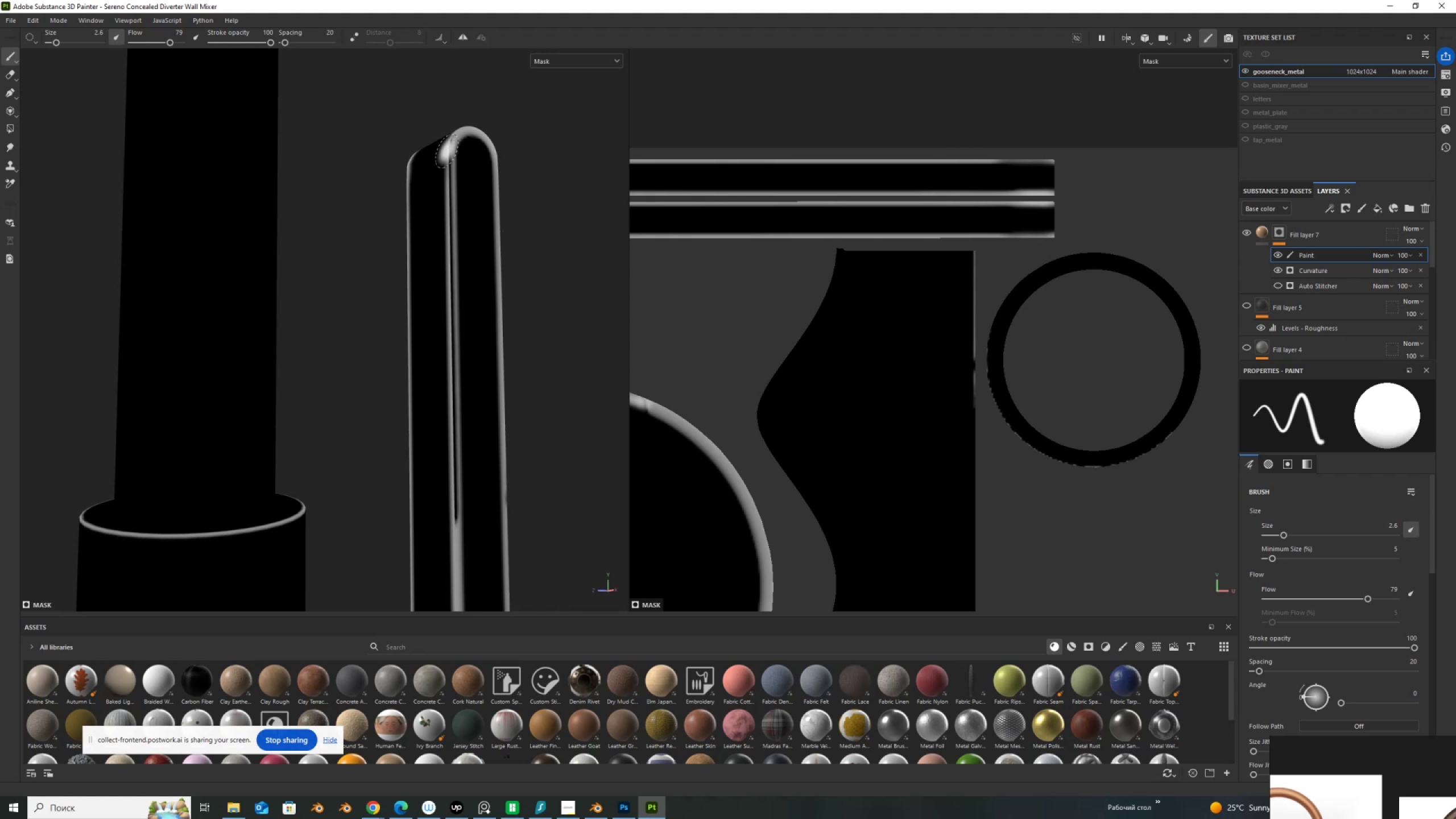 
key(BracketLeft)
 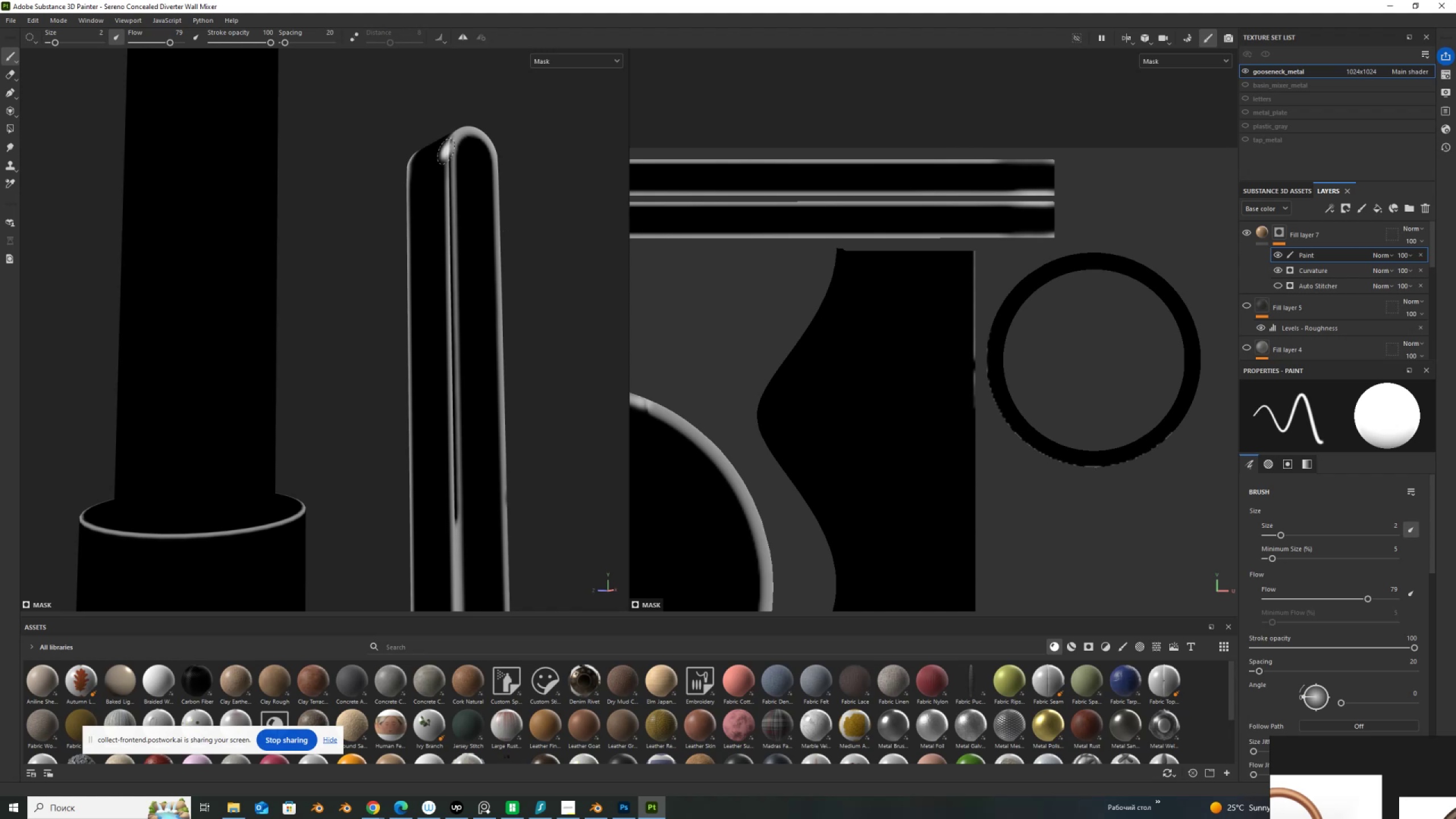 
key(BracketLeft)
 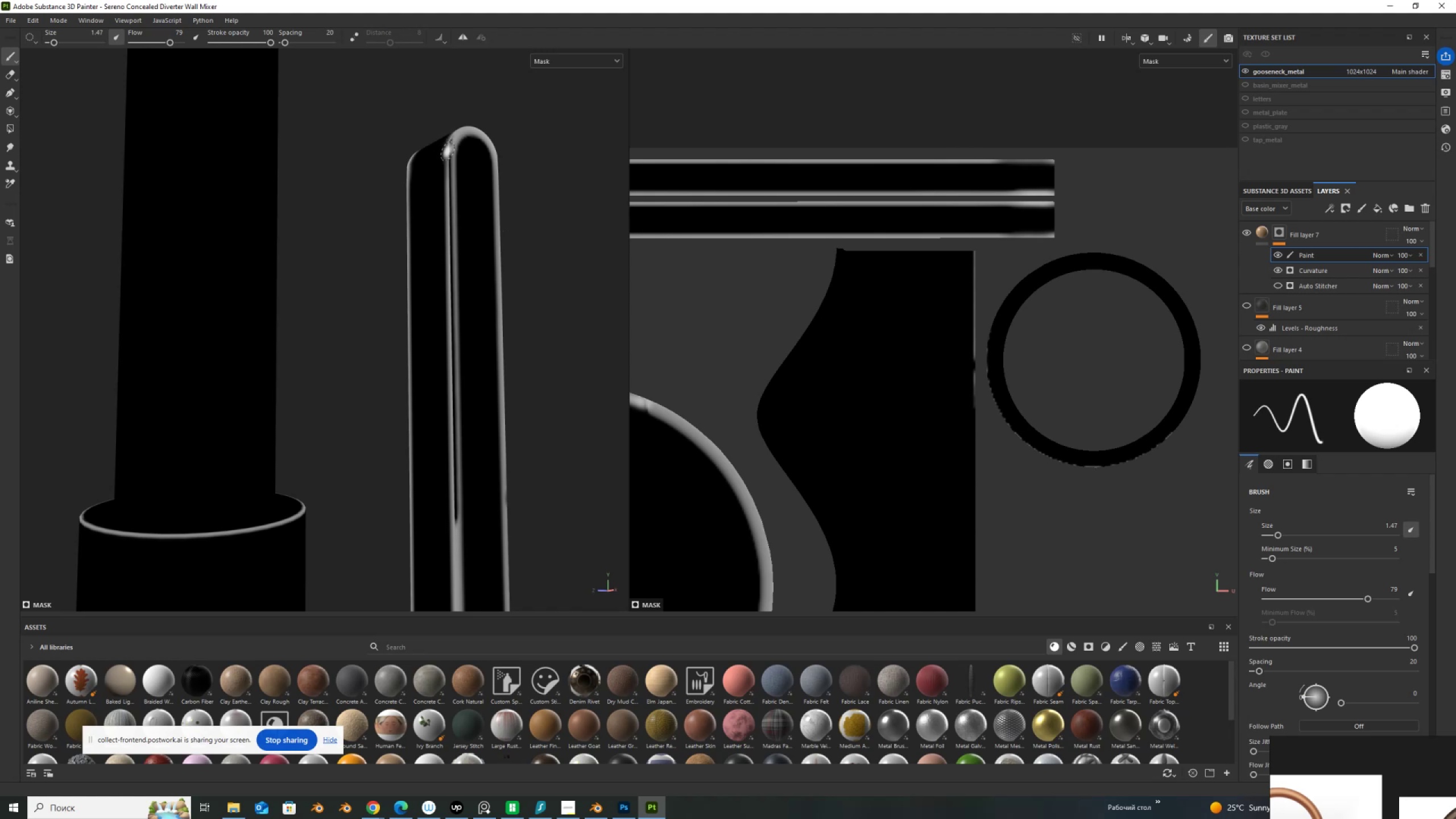 
key(BracketLeft)
 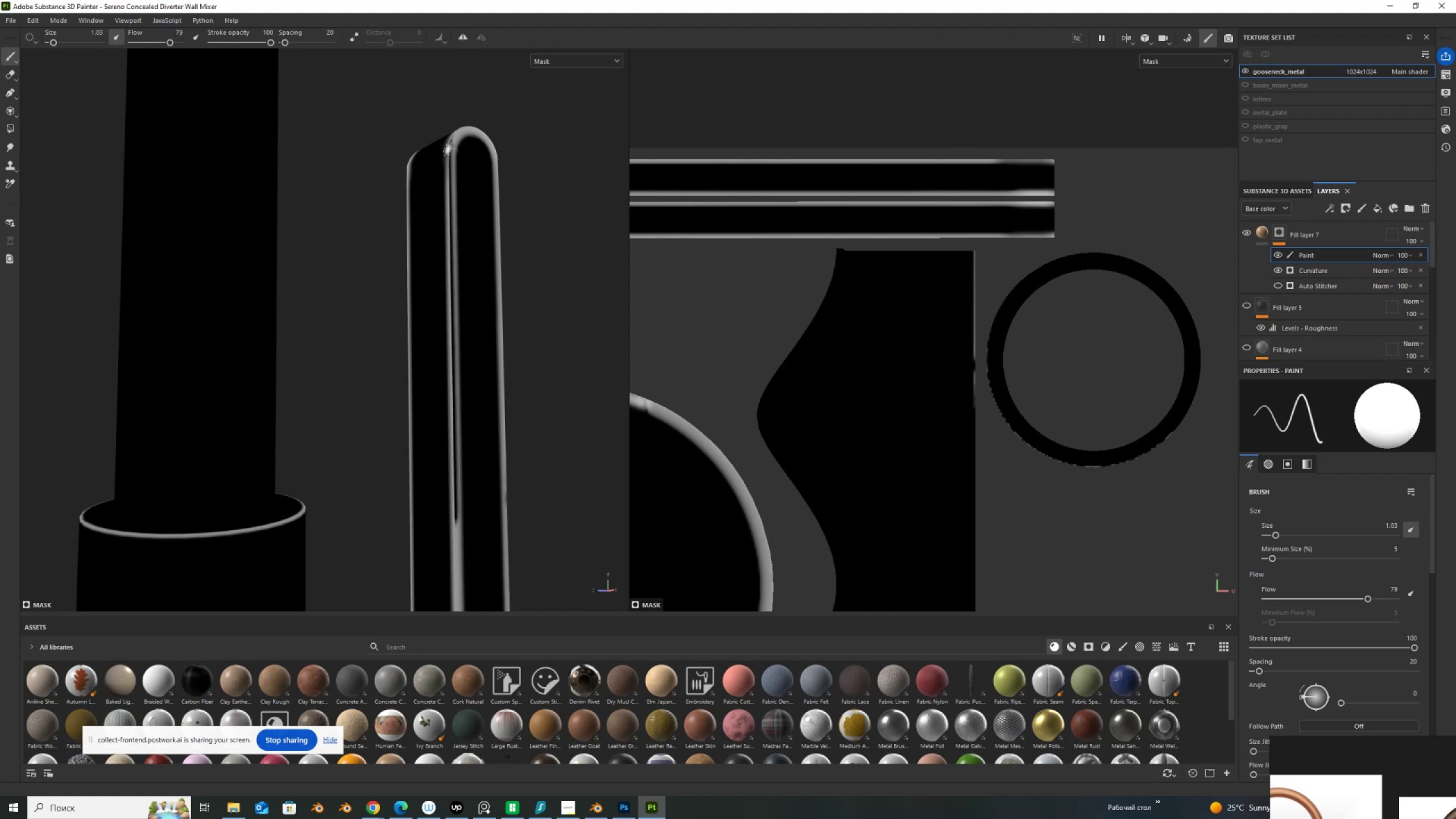 
left_click([449, 150])
 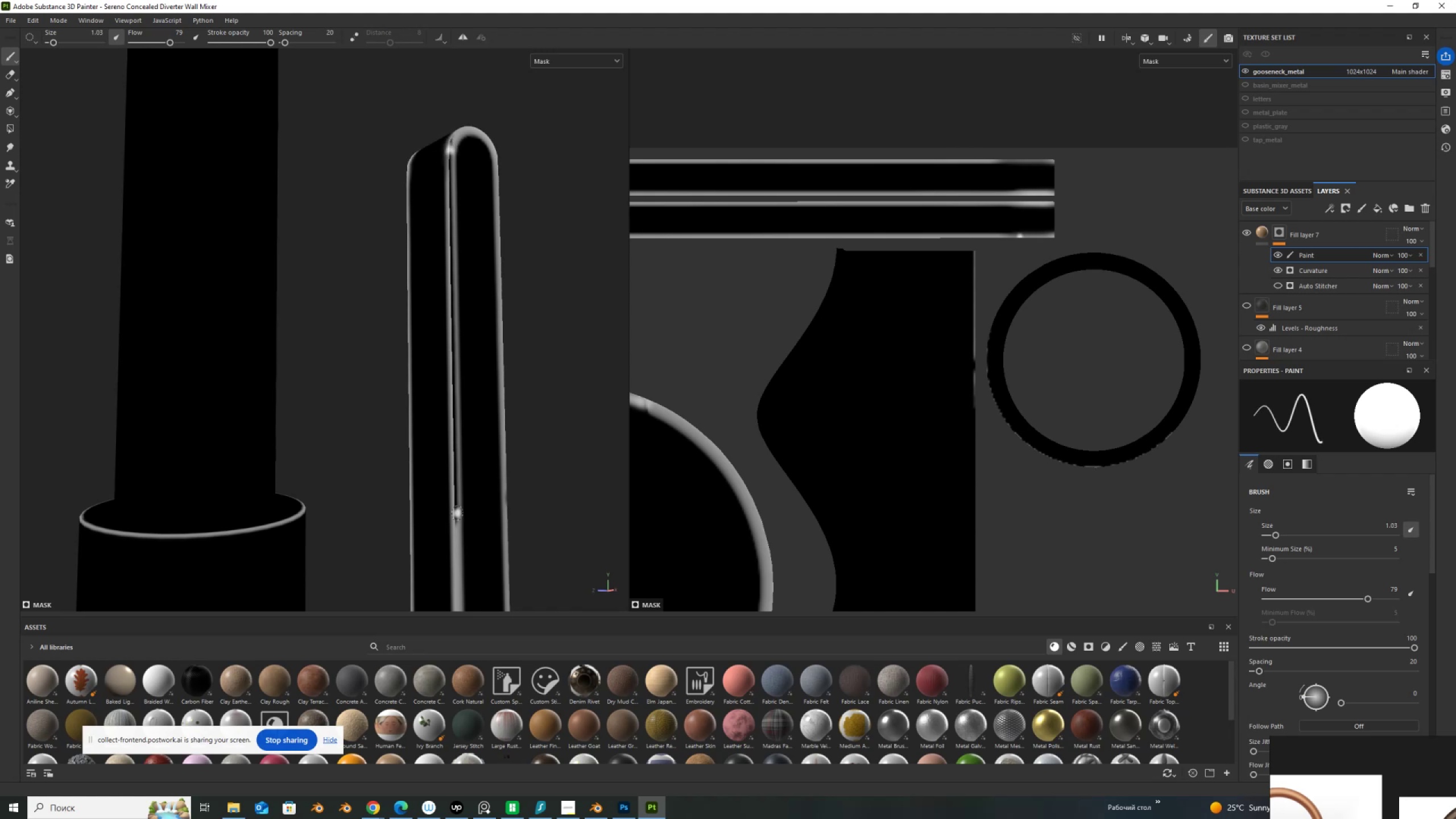 
hold_key(key=ShiftLeft, duration=1.42)
left_click([457, 524])
 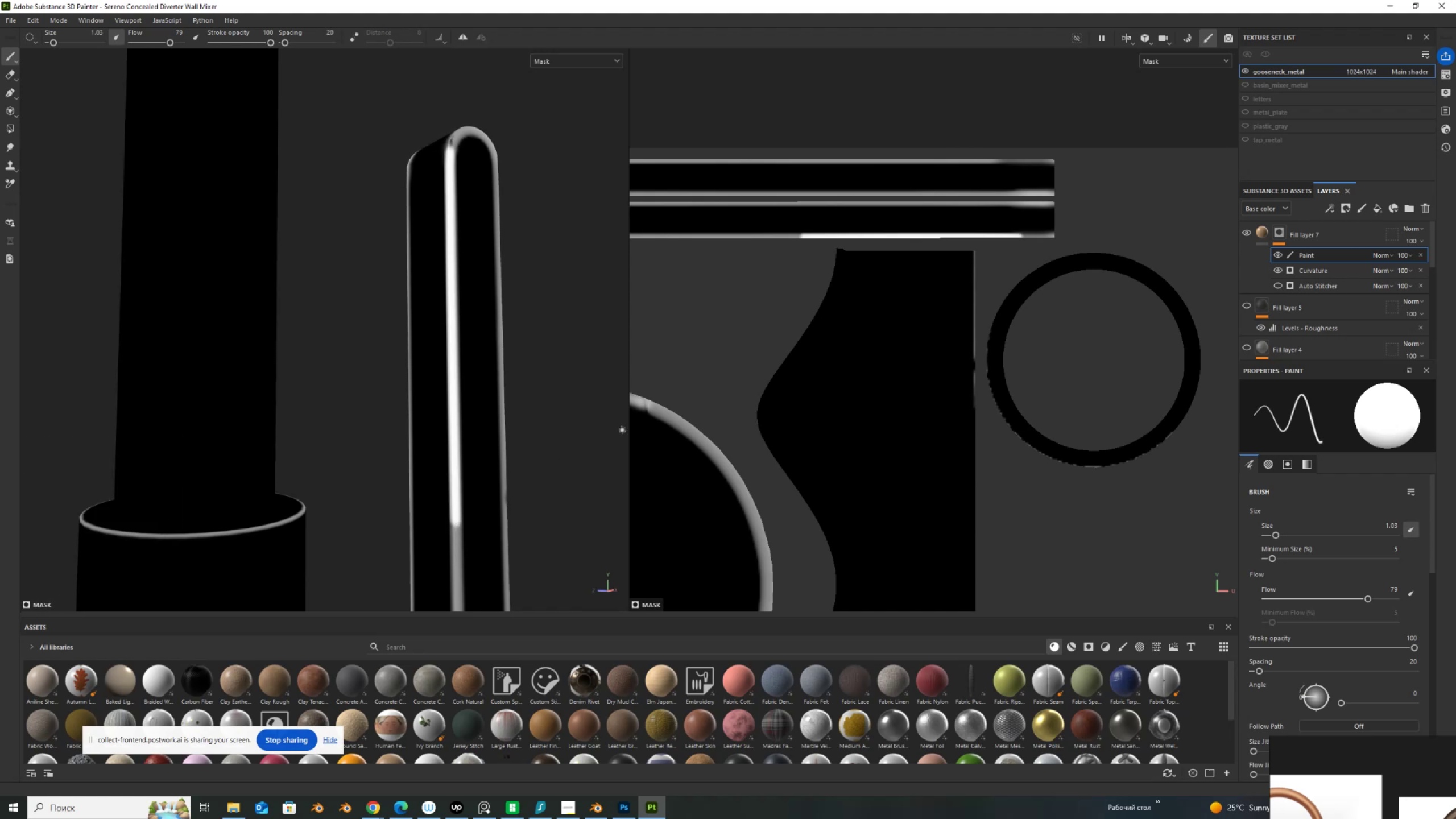 
key(Control+ControlLeft)
 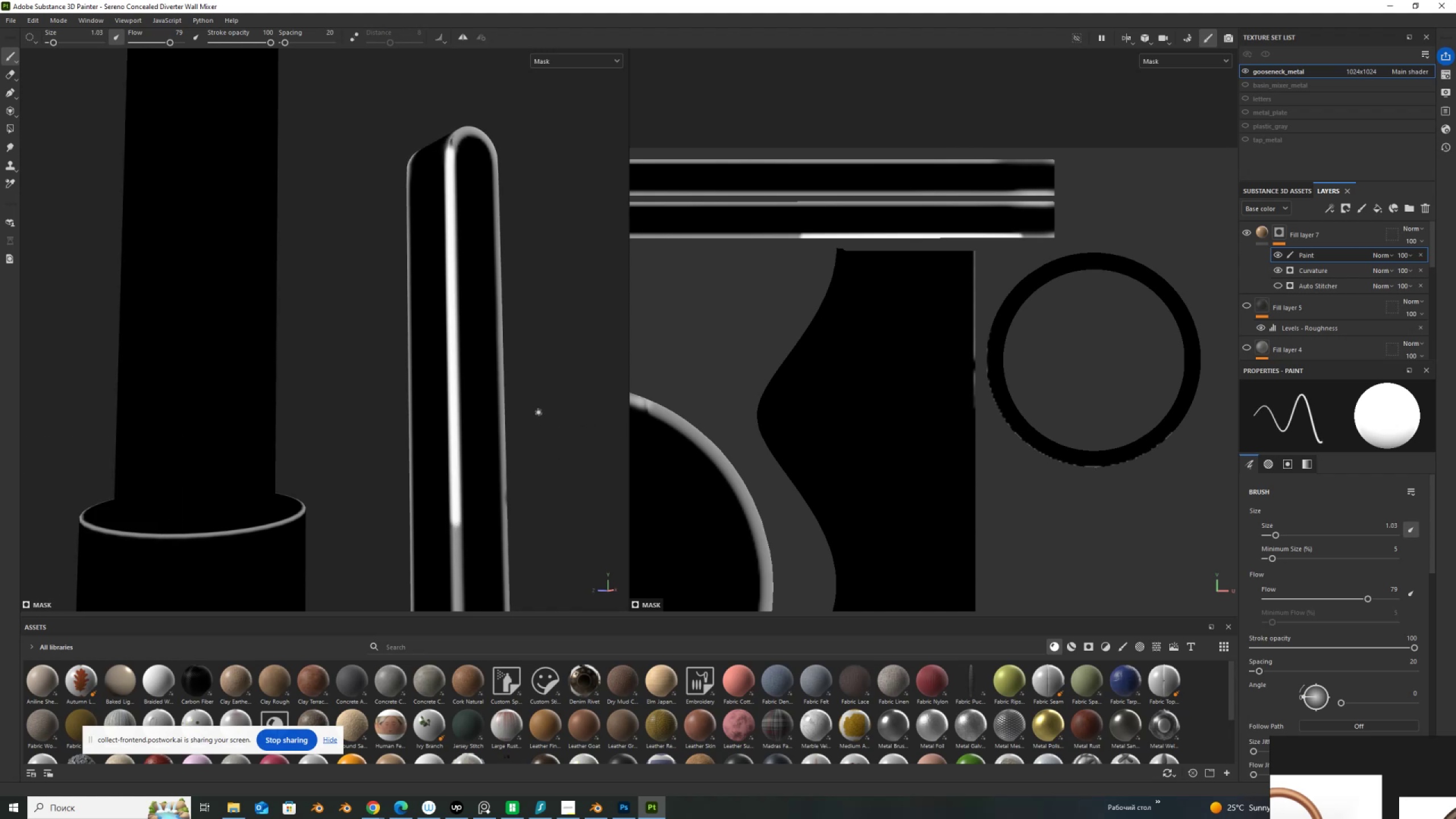 
key(Control+Z)
 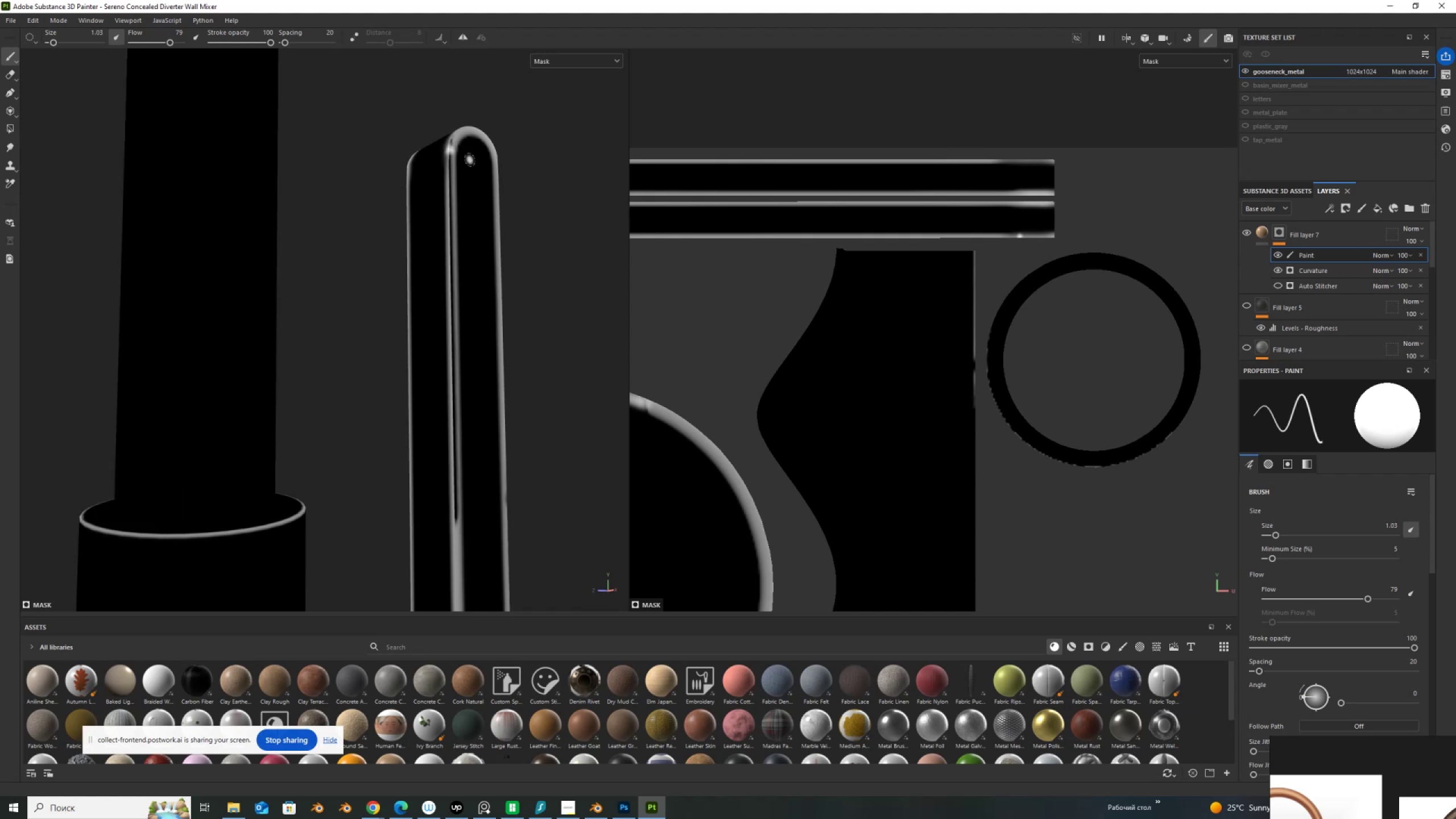 
key(Control+ControlLeft)
 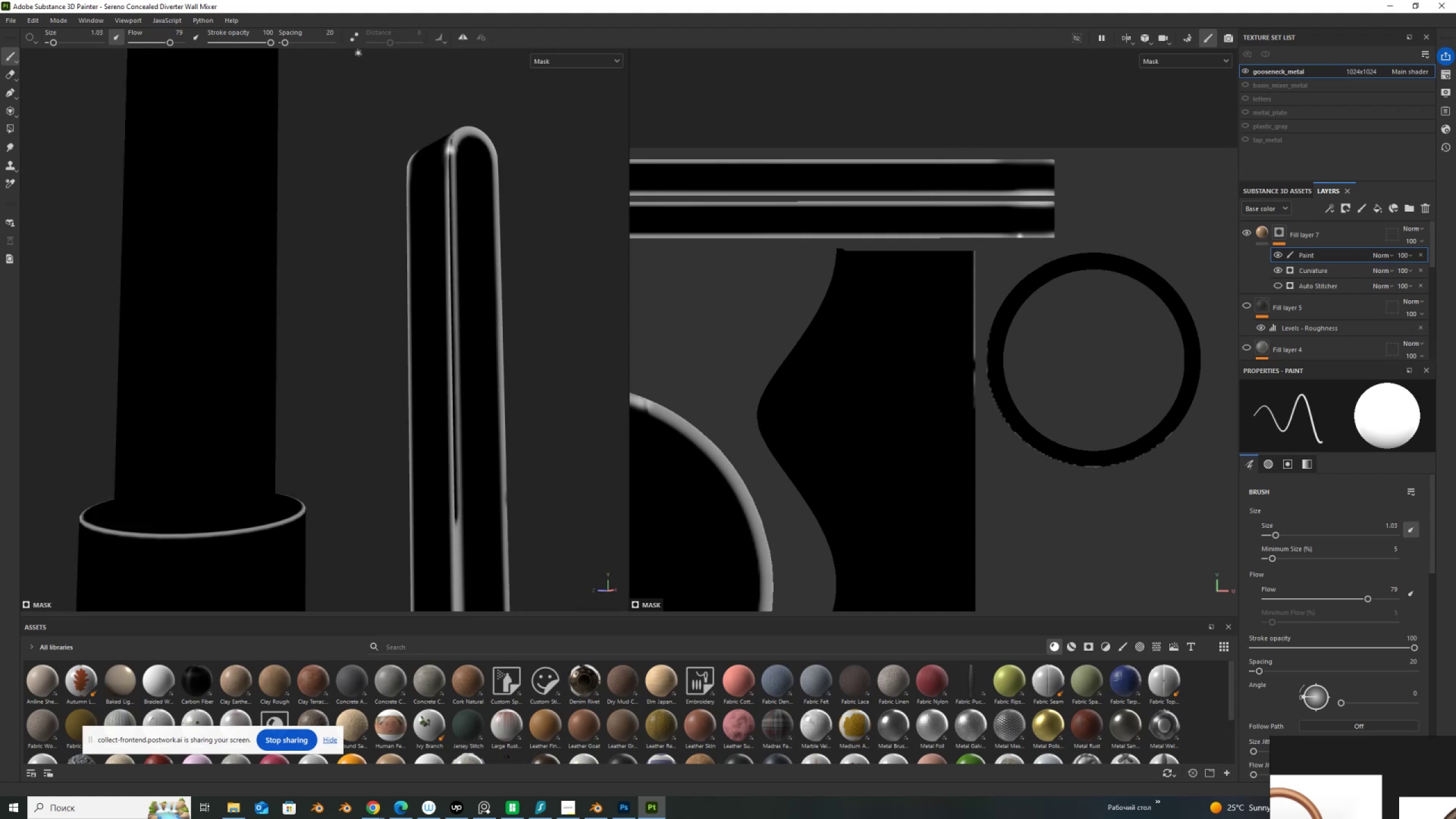 
key(Z)
 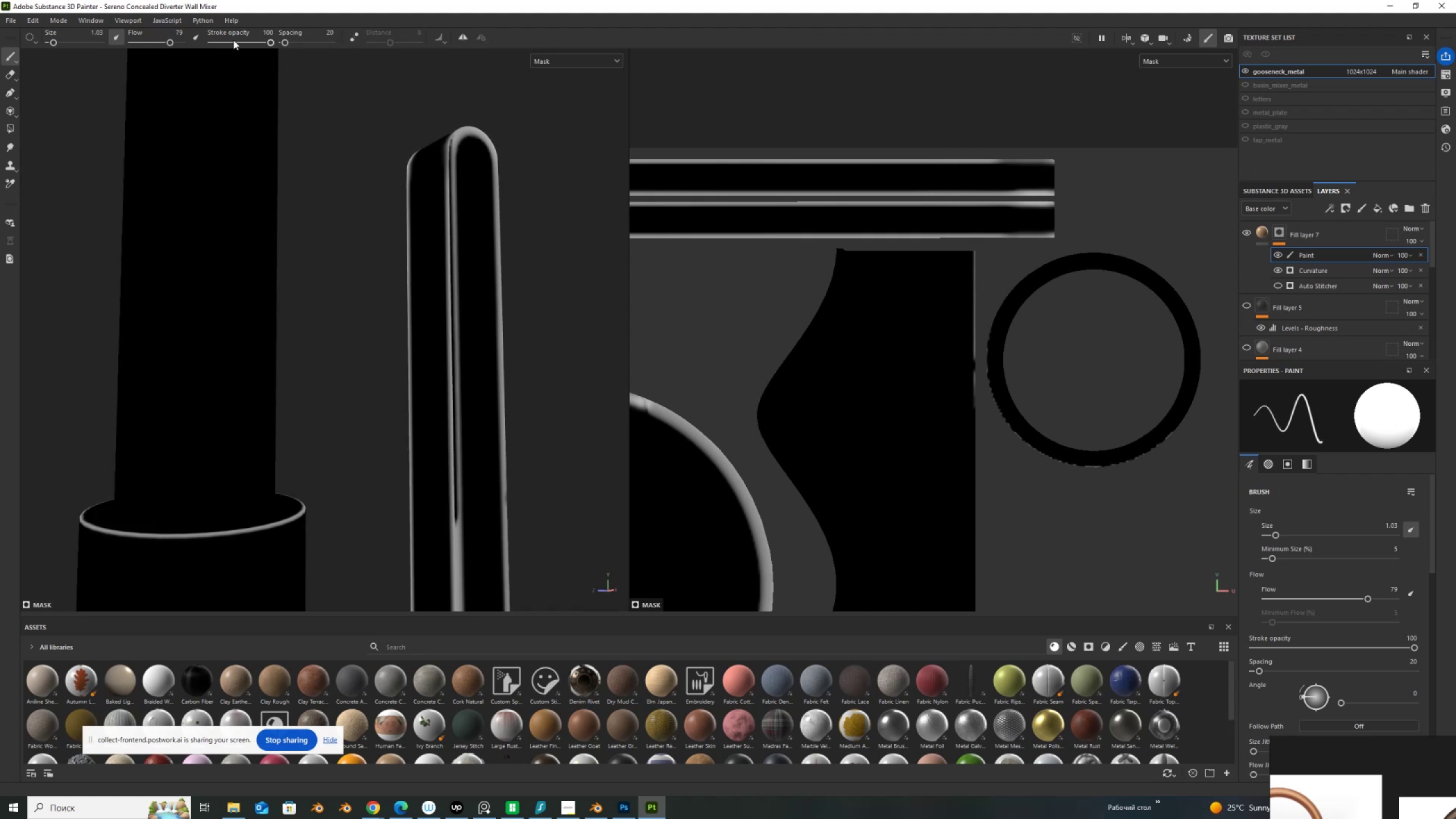 
left_click([237, 40])
 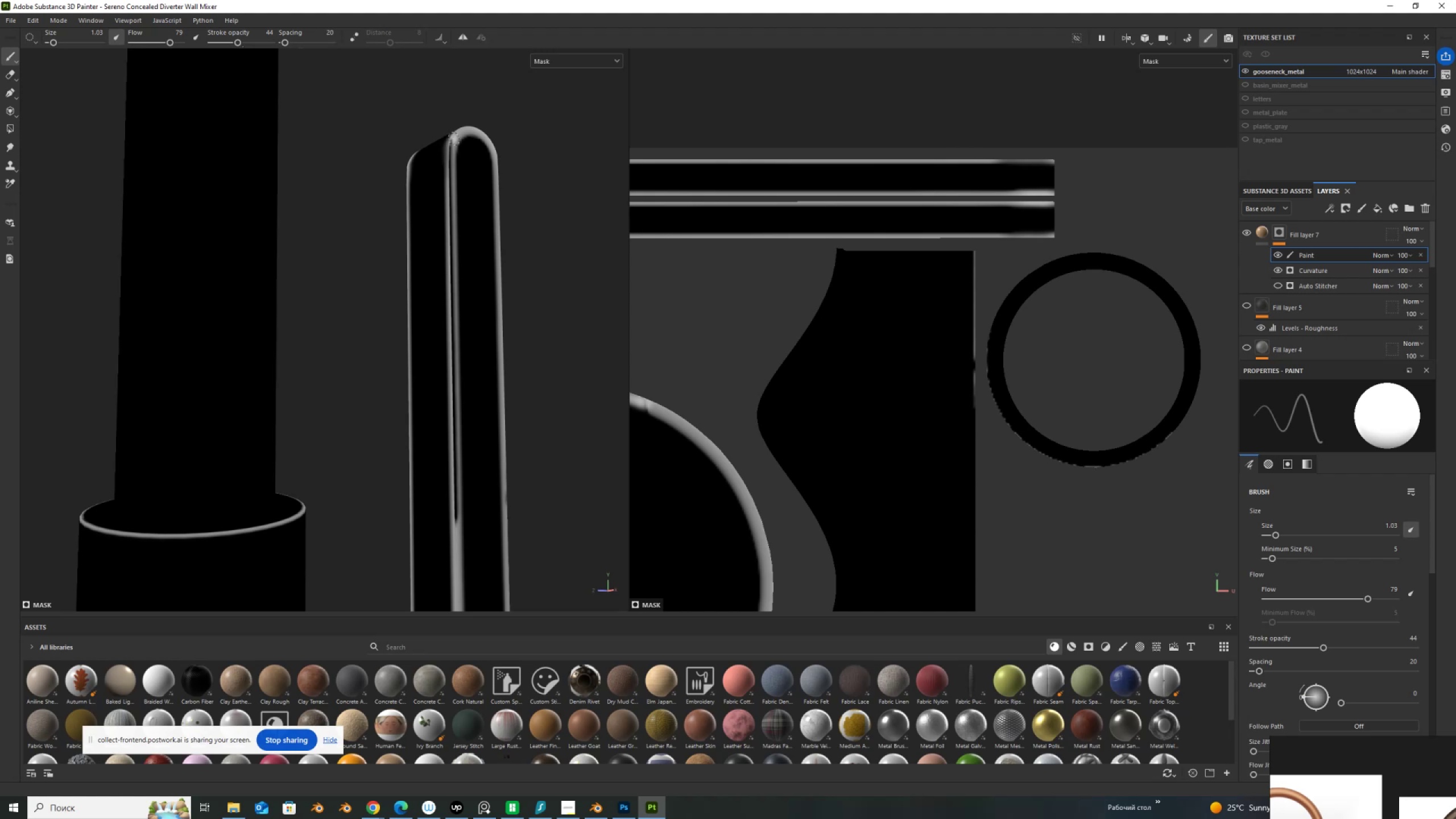 
left_click_drag(start_coordinate=[454, 136], to_coordinate=[451, 155])
 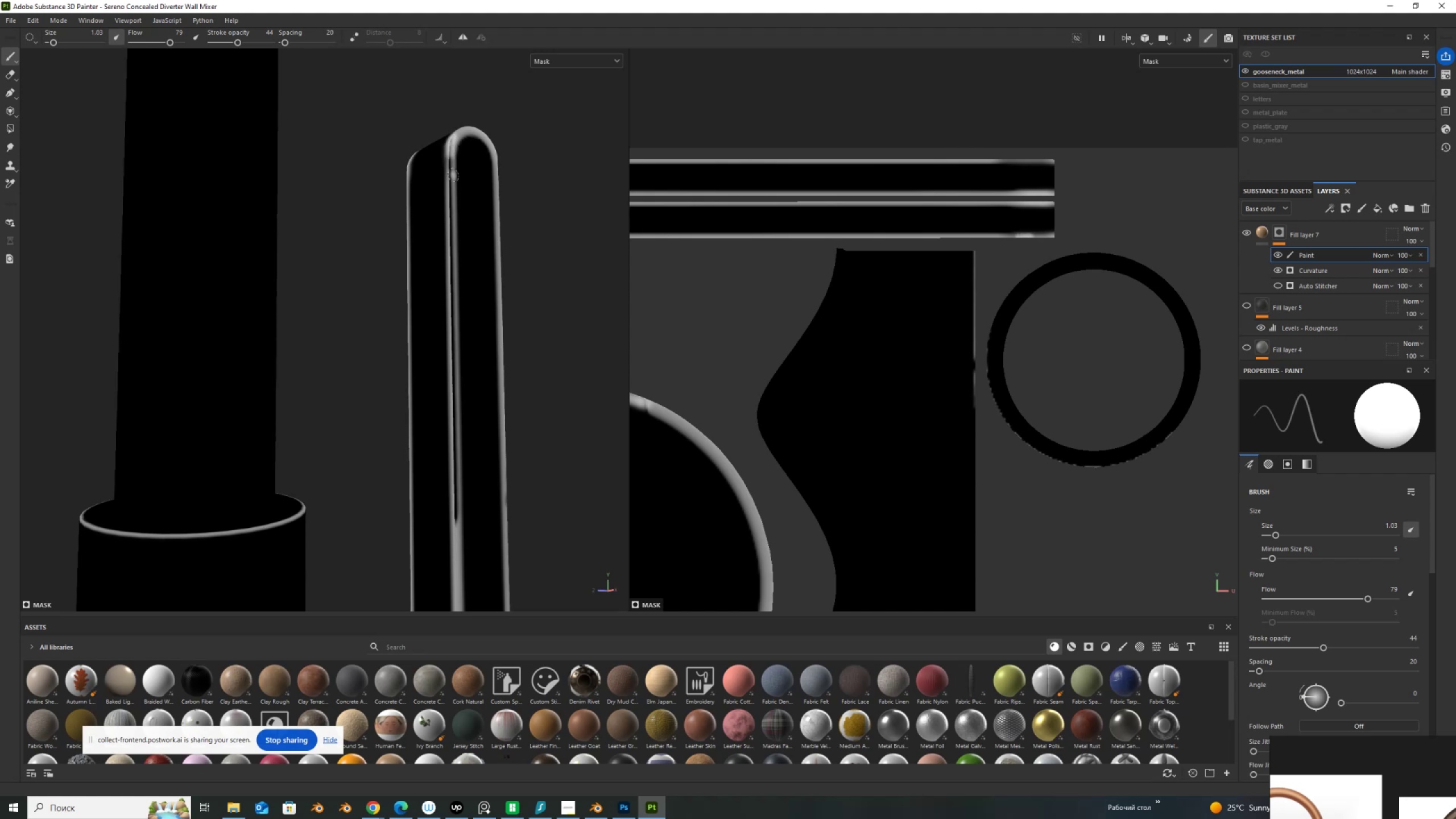 
hold_key(key=ControlLeft, duration=0.34)
 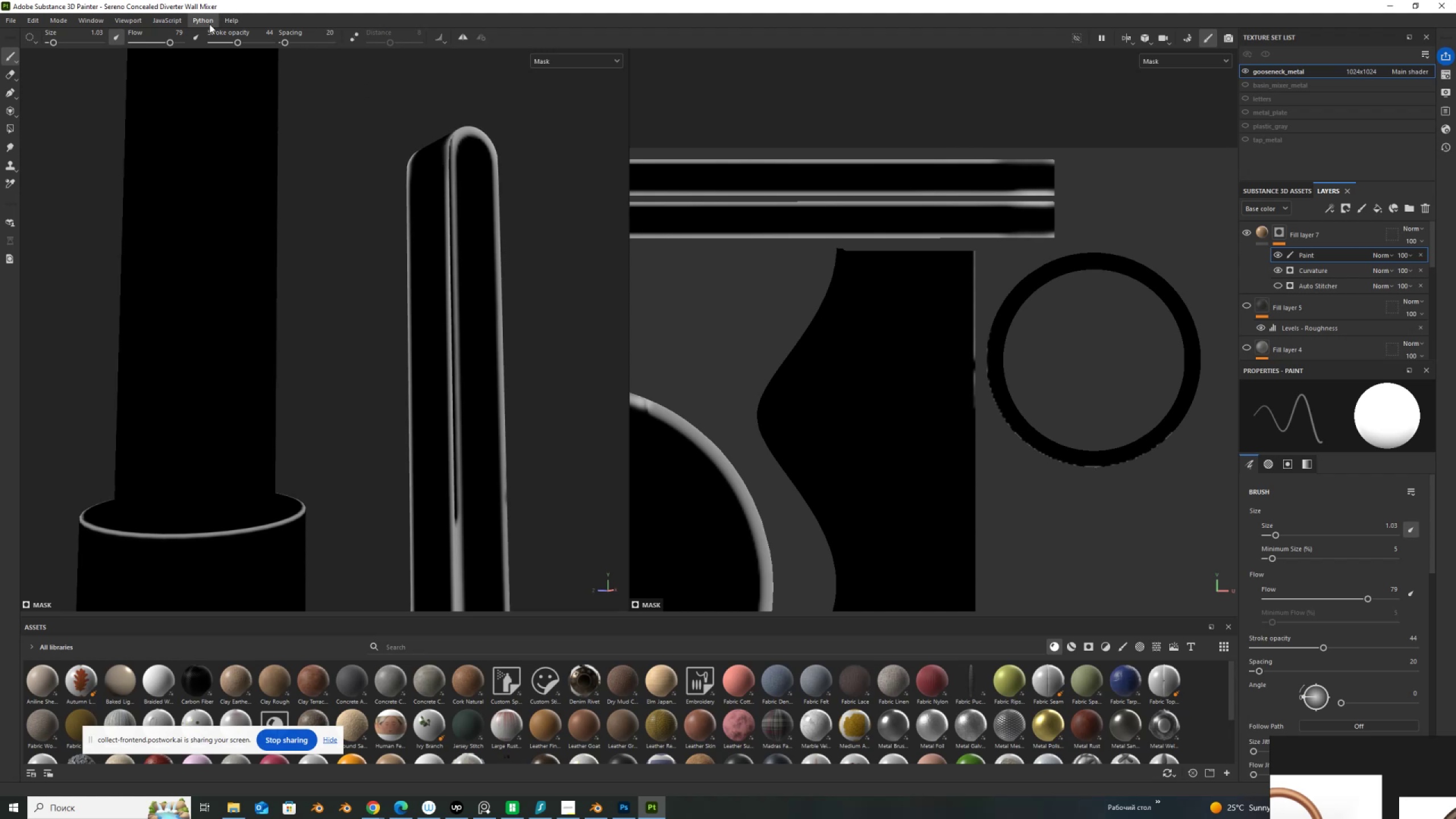 
key(Z)
 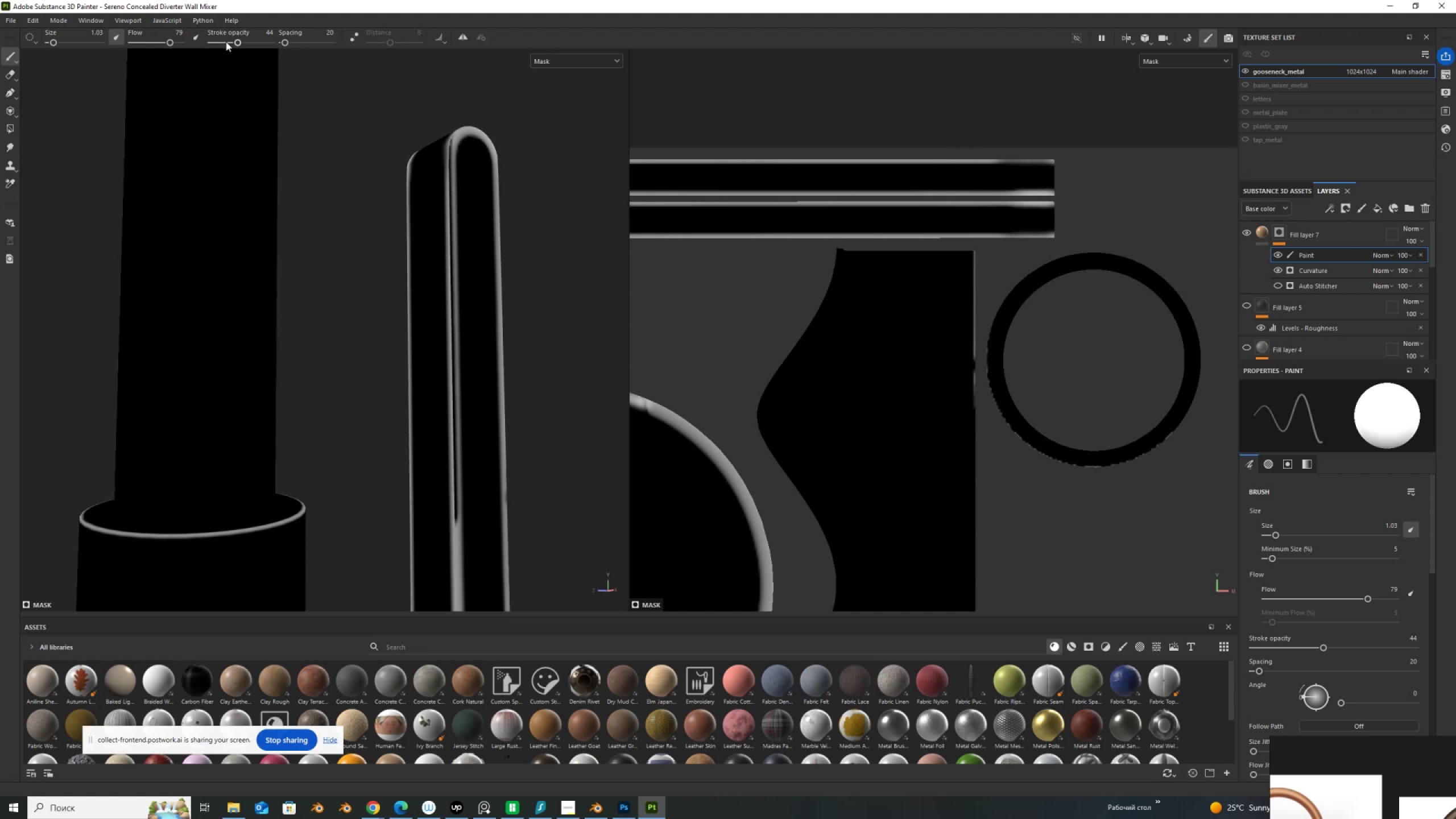 
left_click([226, 41])
 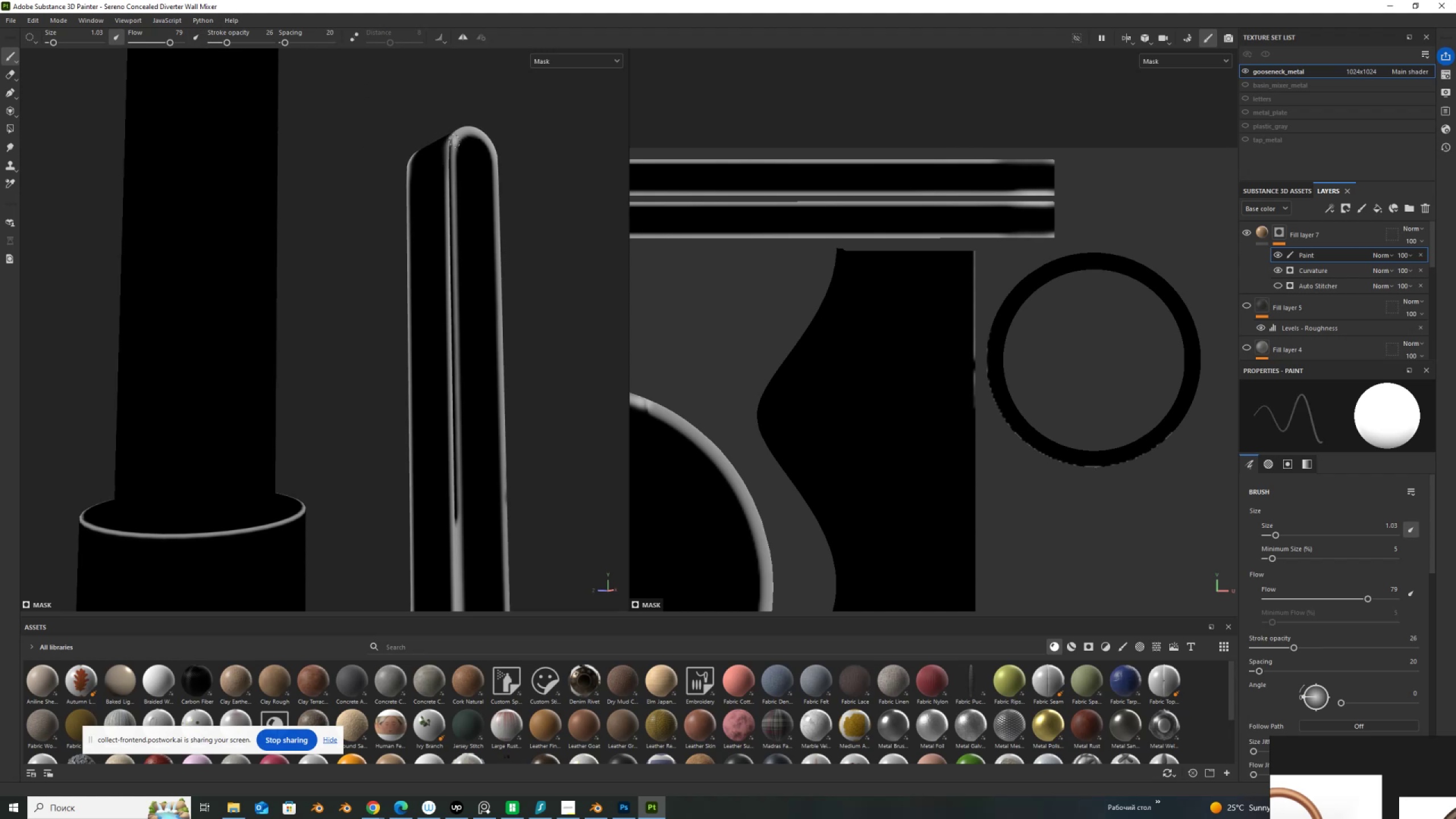 
left_click_drag(start_coordinate=[452, 141], to_coordinate=[449, 151])
 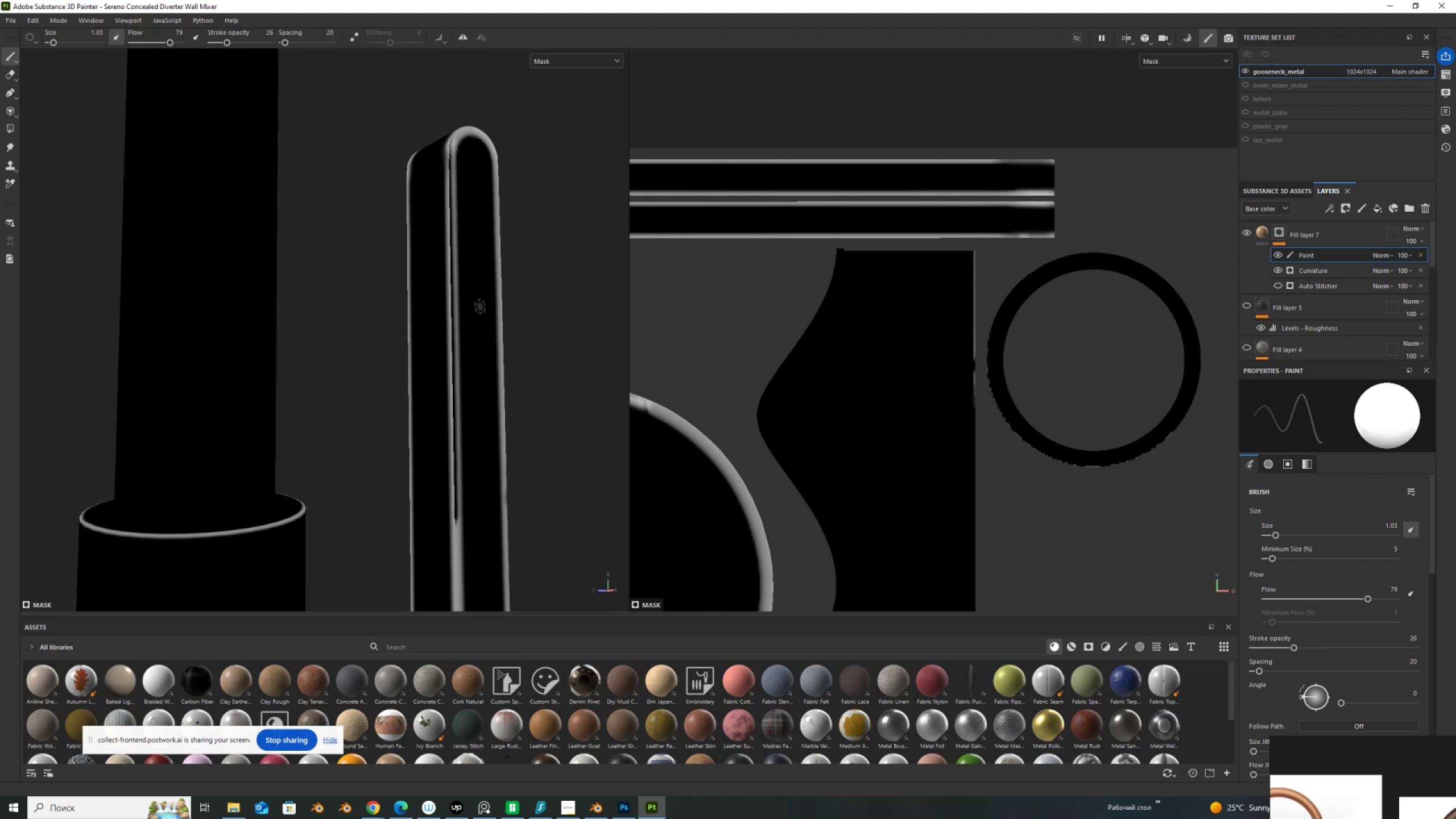 
hold_key(key=ShiftLeft, duration=1.5)
 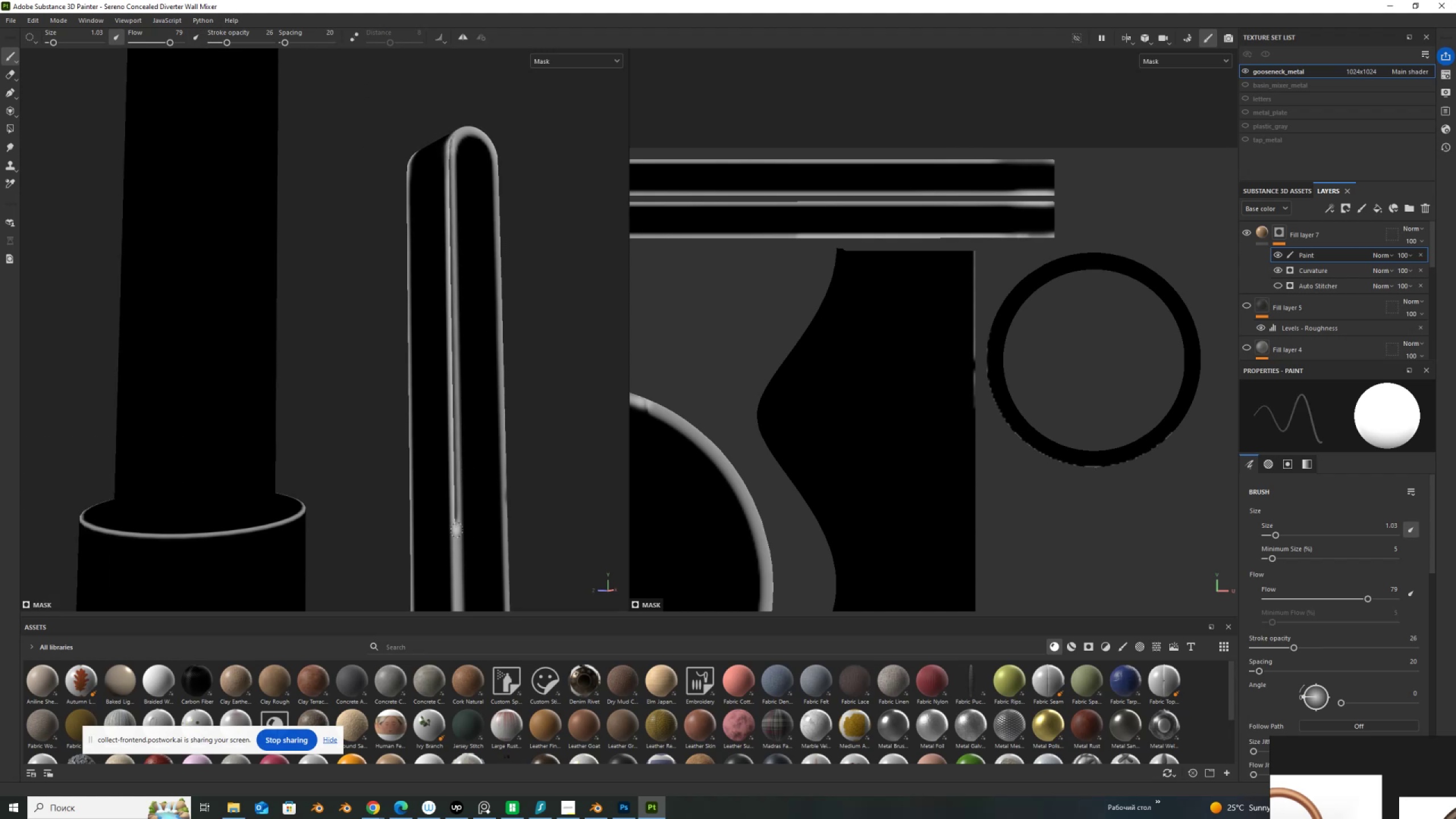 
hold_key(key=ShiftLeft, duration=1.5)
left_click([457, 530])
 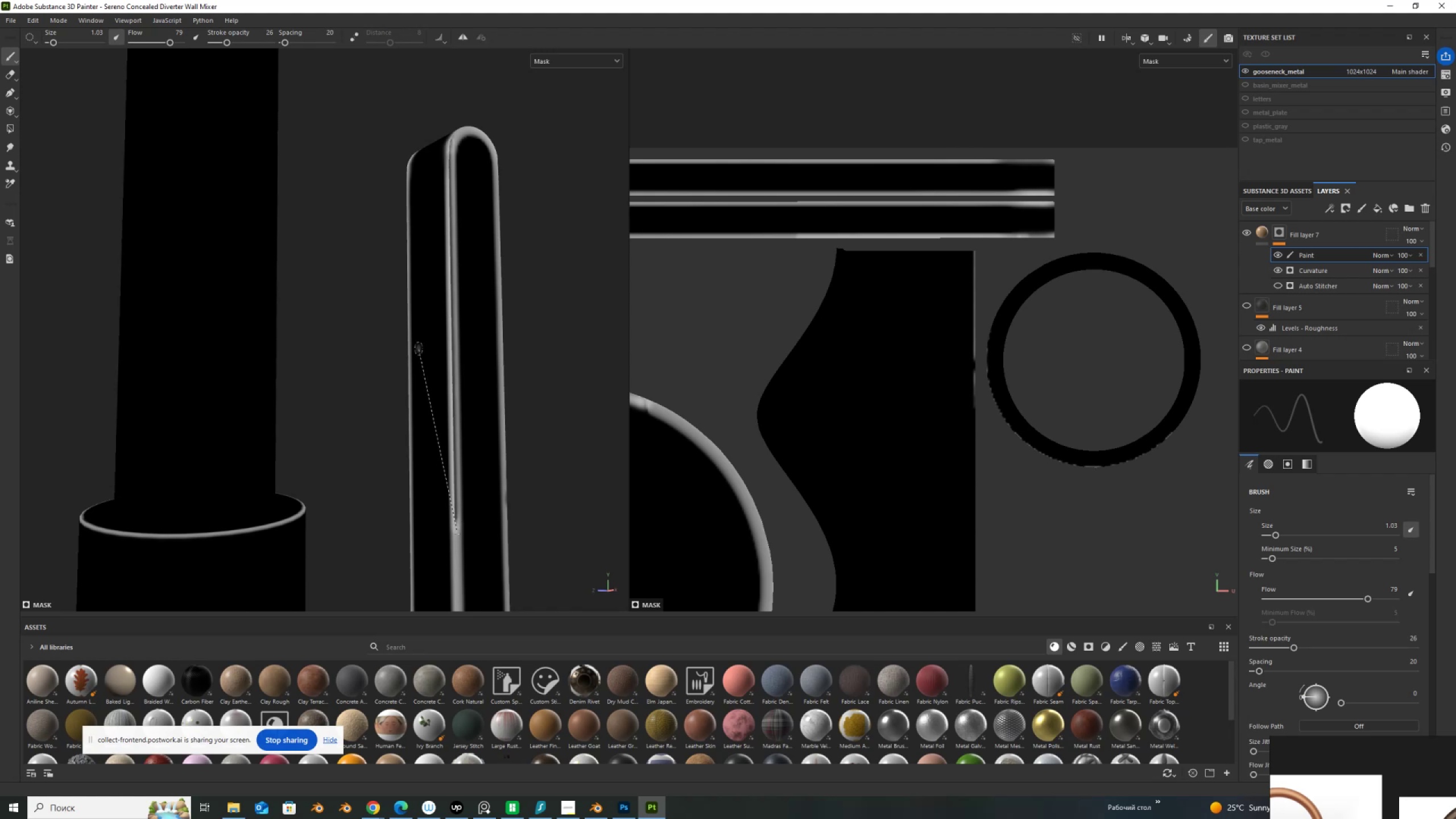 
hold_key(key=ShiftLeft, duration=1.25)
left_click([449, 146])
 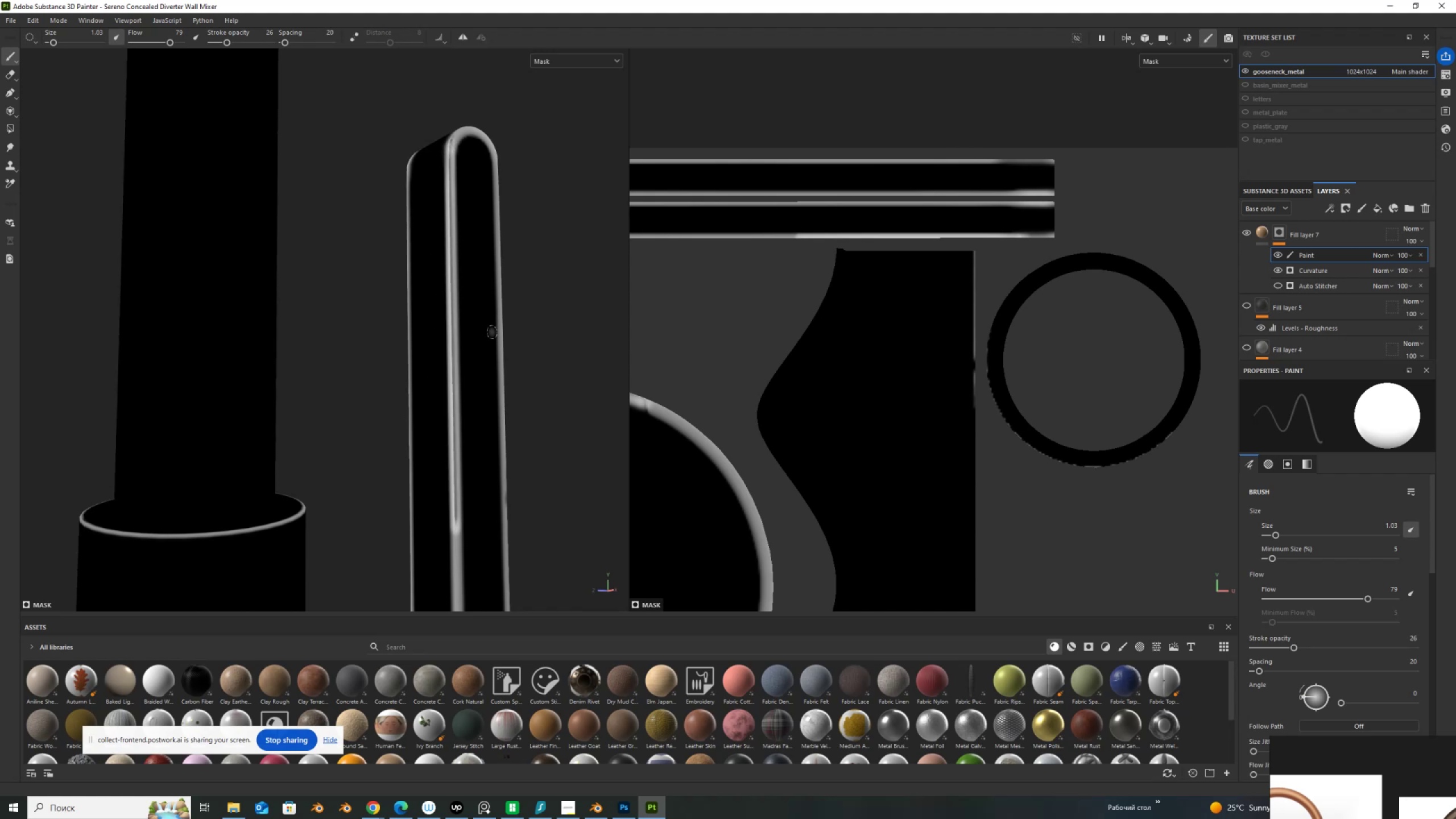 
scroll: coordinate [460, 282], scroll_direction: down, amount: 3.0
 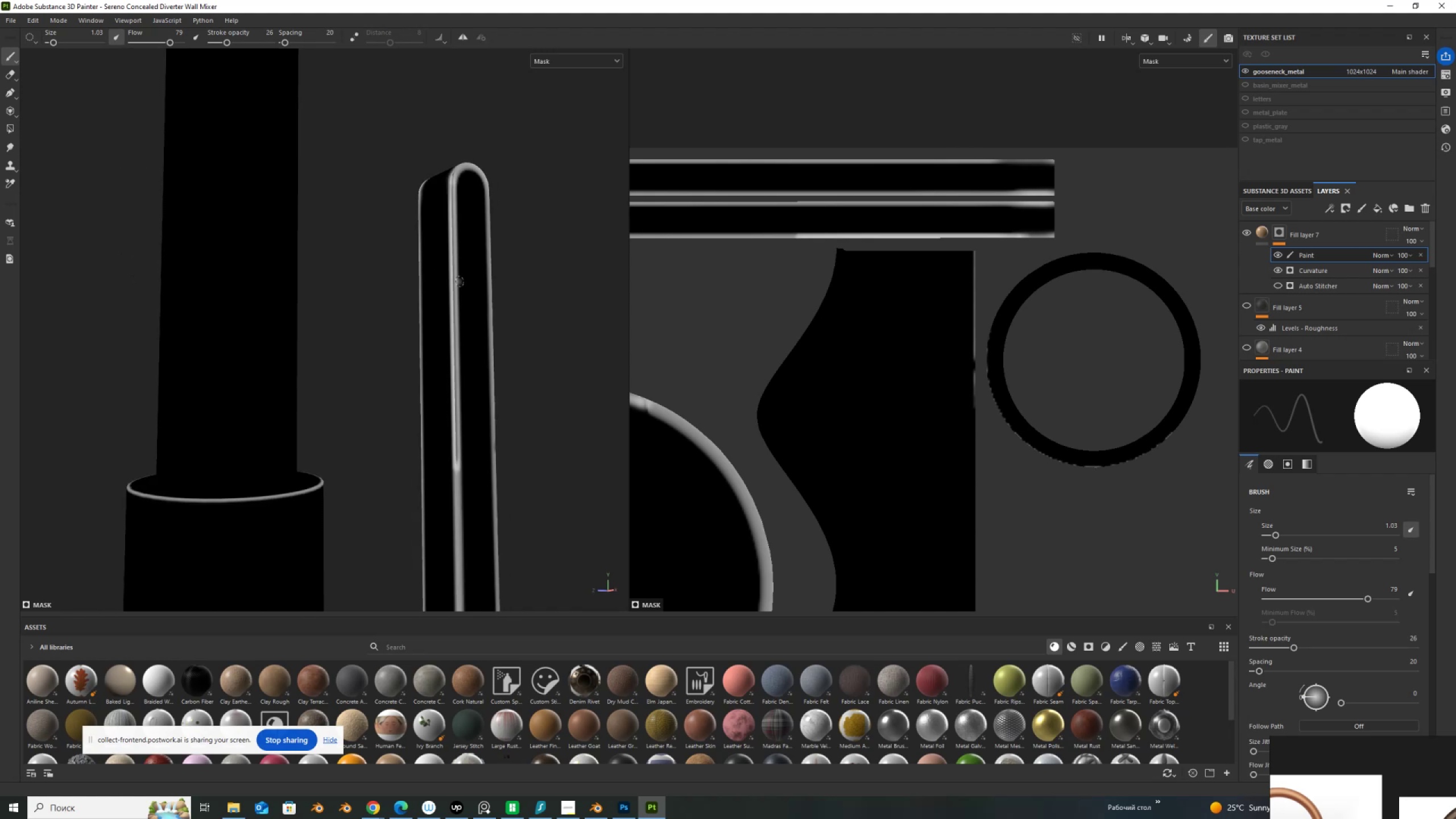 
hold_key(key=AltLeft, duration=1.53)
left_click_drag(start_coordinate=[475, 296], to_coordinate=[774, 436])
 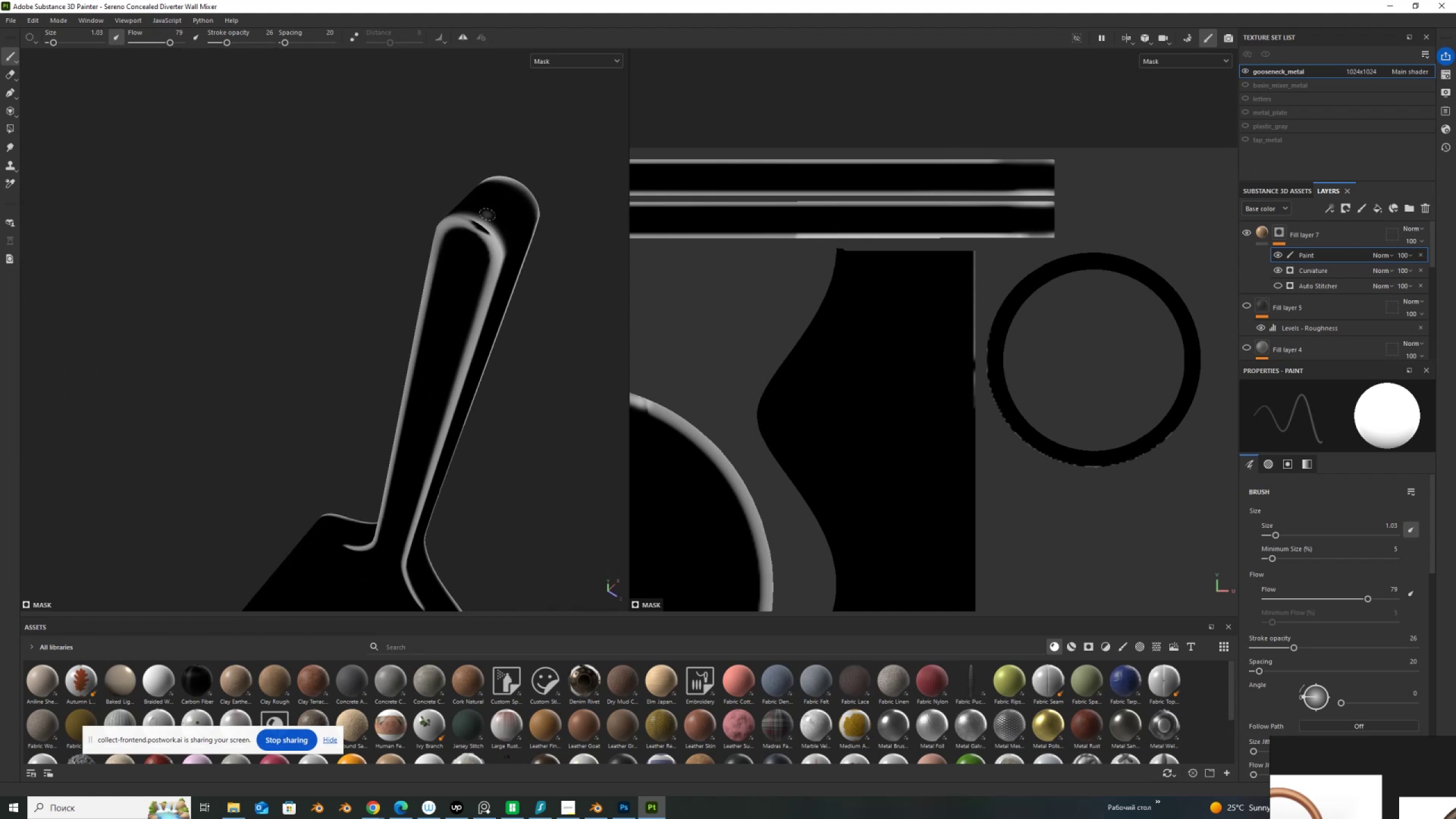 
key(Alt+AltLeft)
 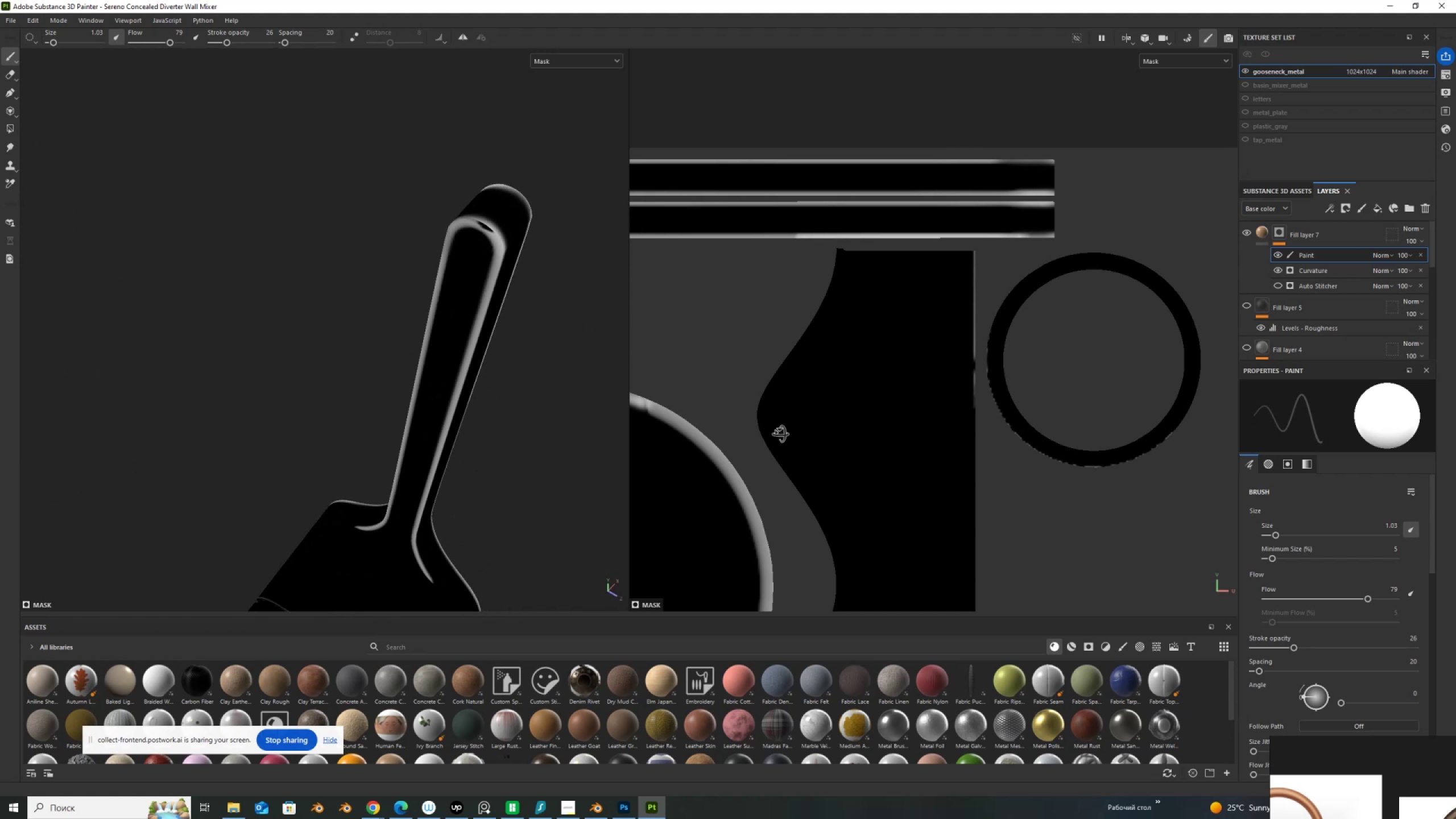 
key(Alt+AltLeft)
 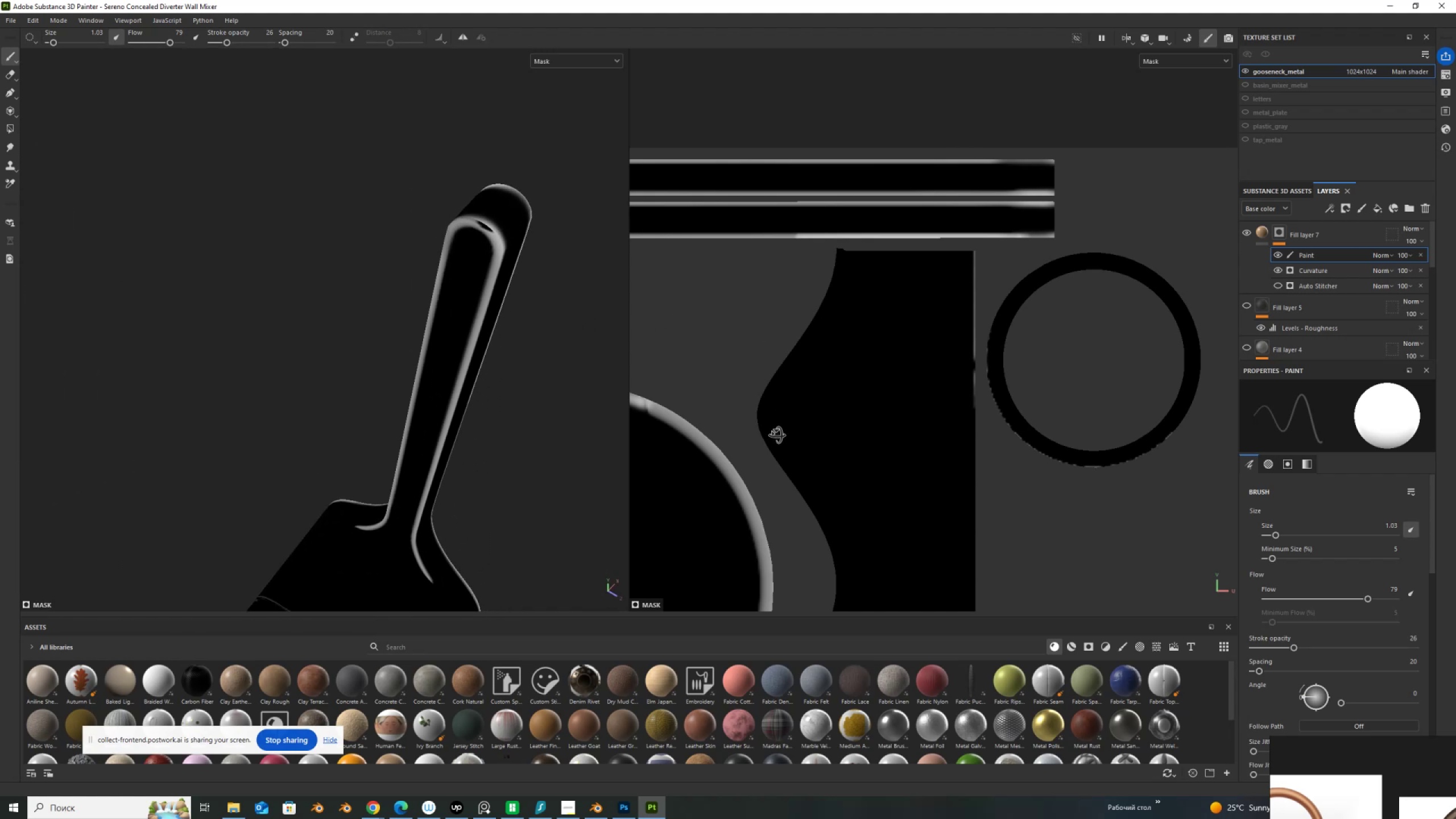 
key(Alt+AltLeft)
 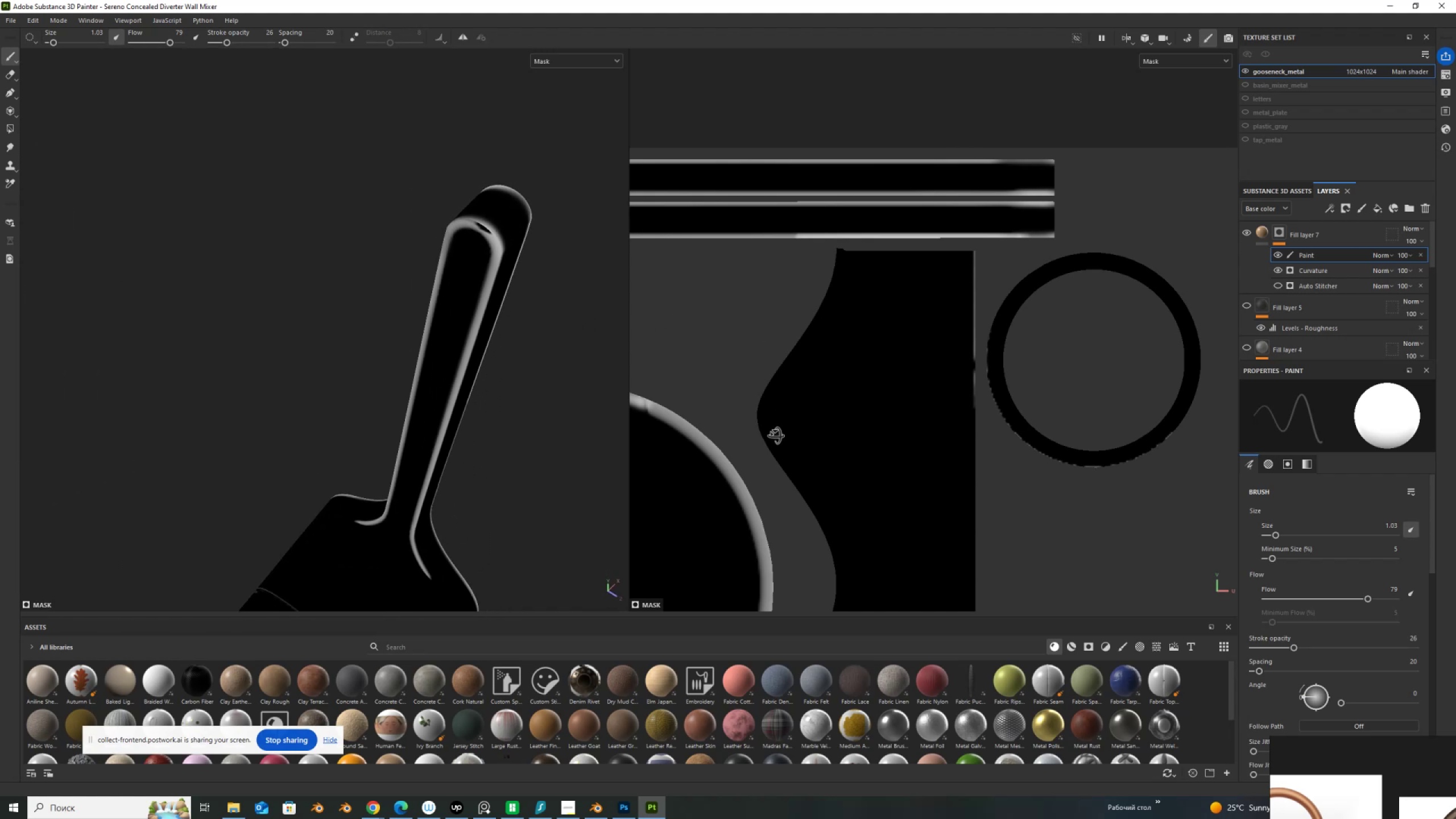 
key(Alt+AltLeft)
 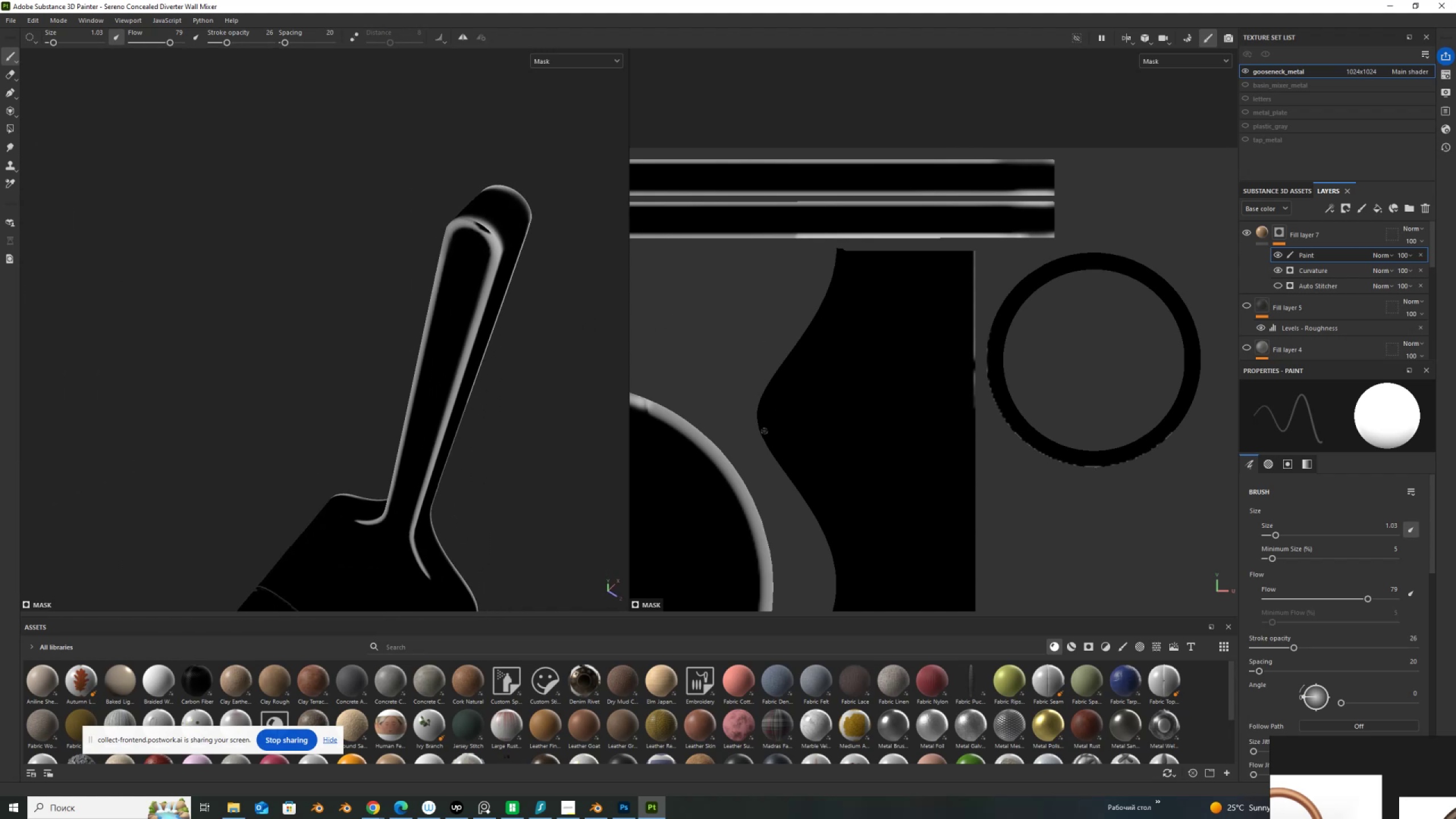 
key(Alt+AltLeft)
 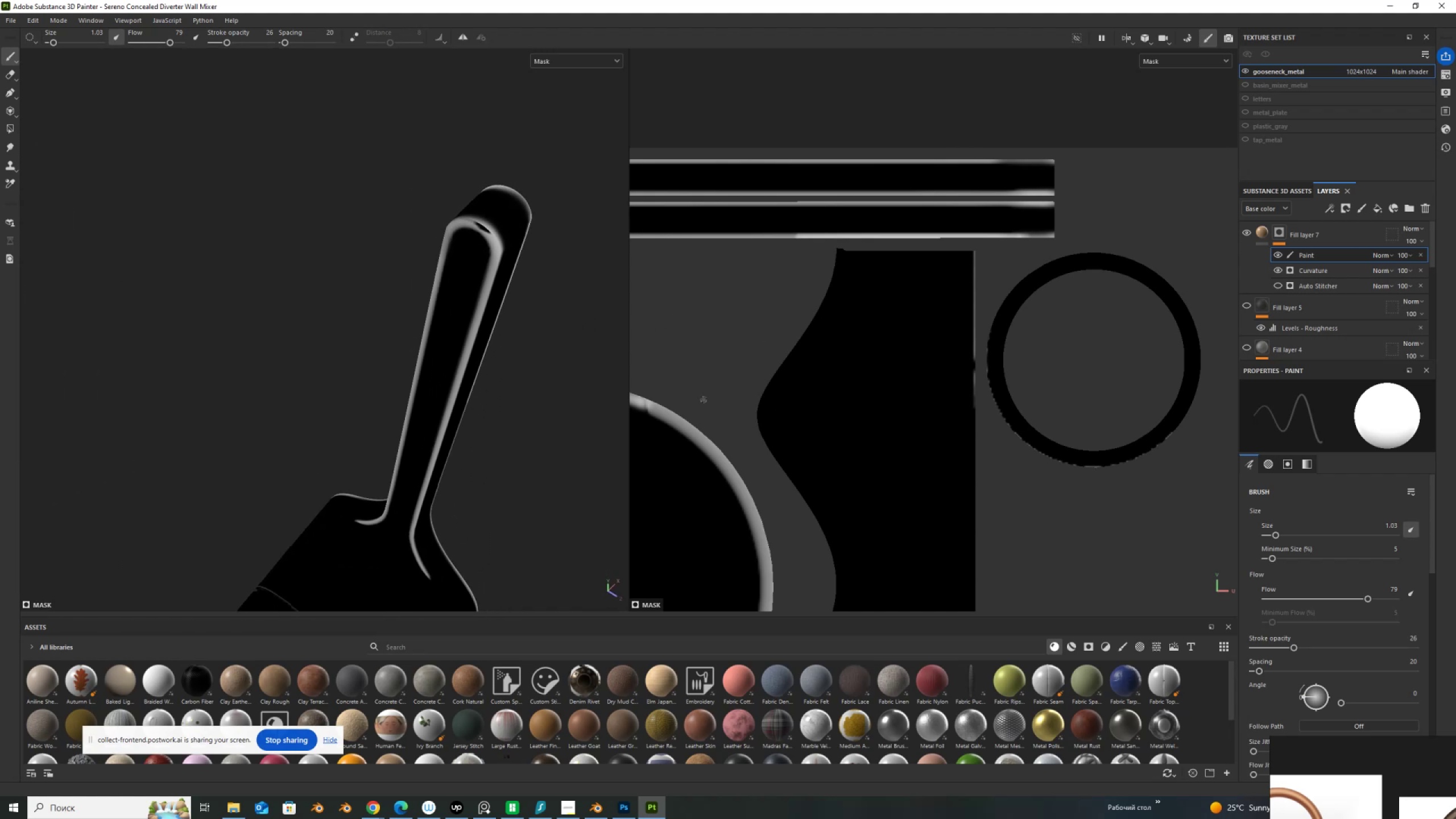 
key(Alt+AltLeft)
 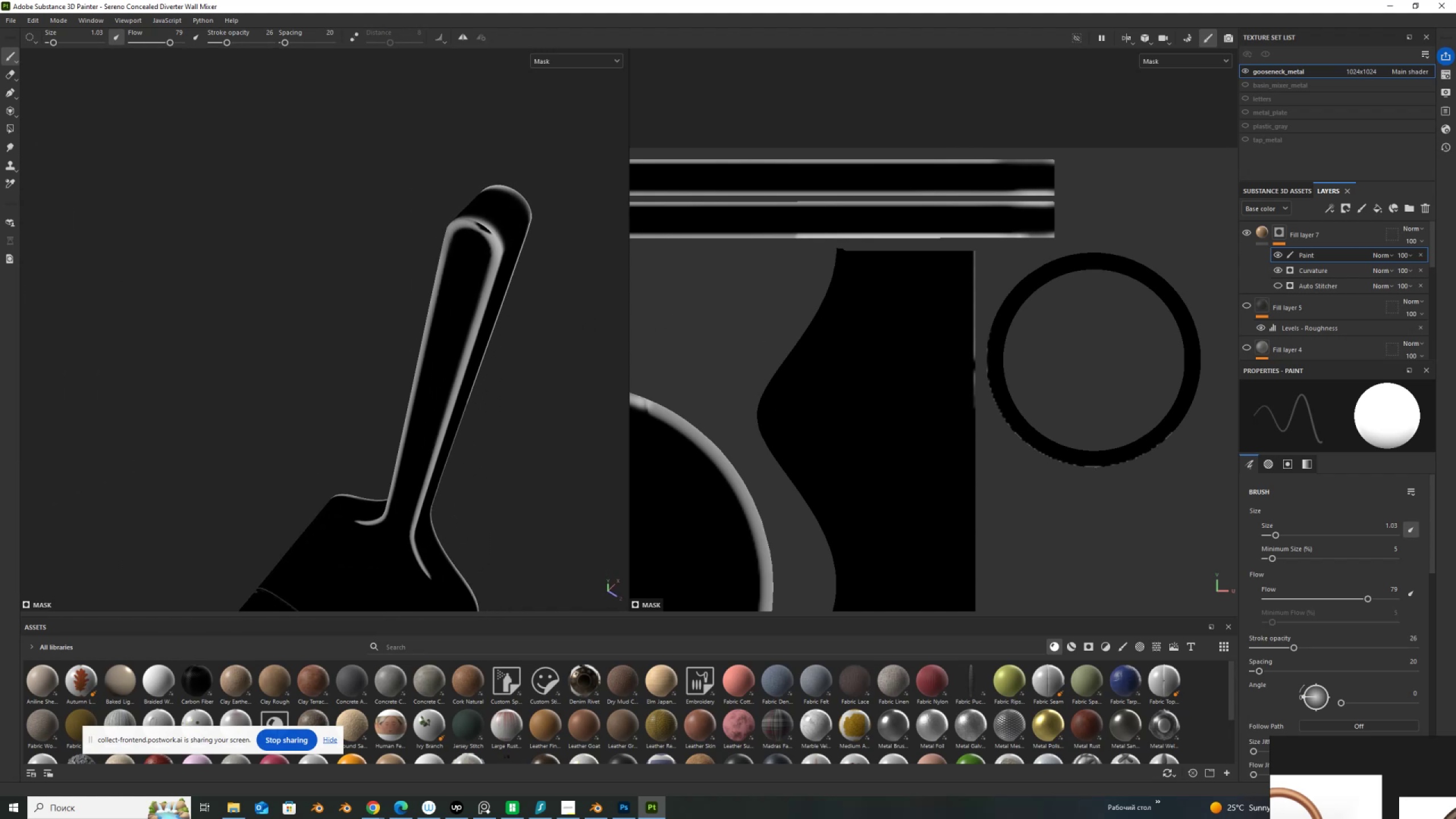 
key(Alt+AltLeft)
 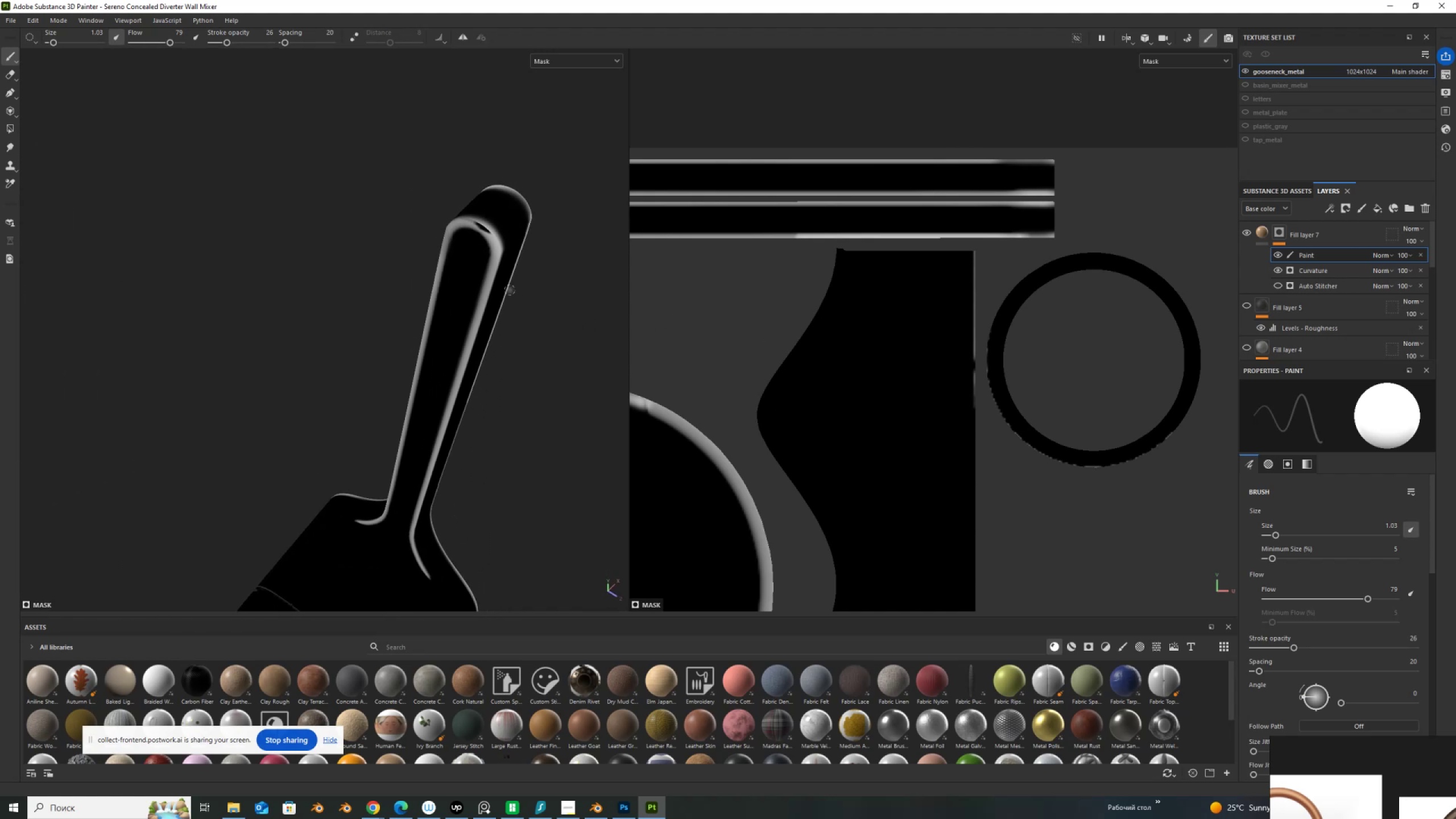 
scroll: coordinate [484, 219], scroll_direction: up, amount: 8.0
 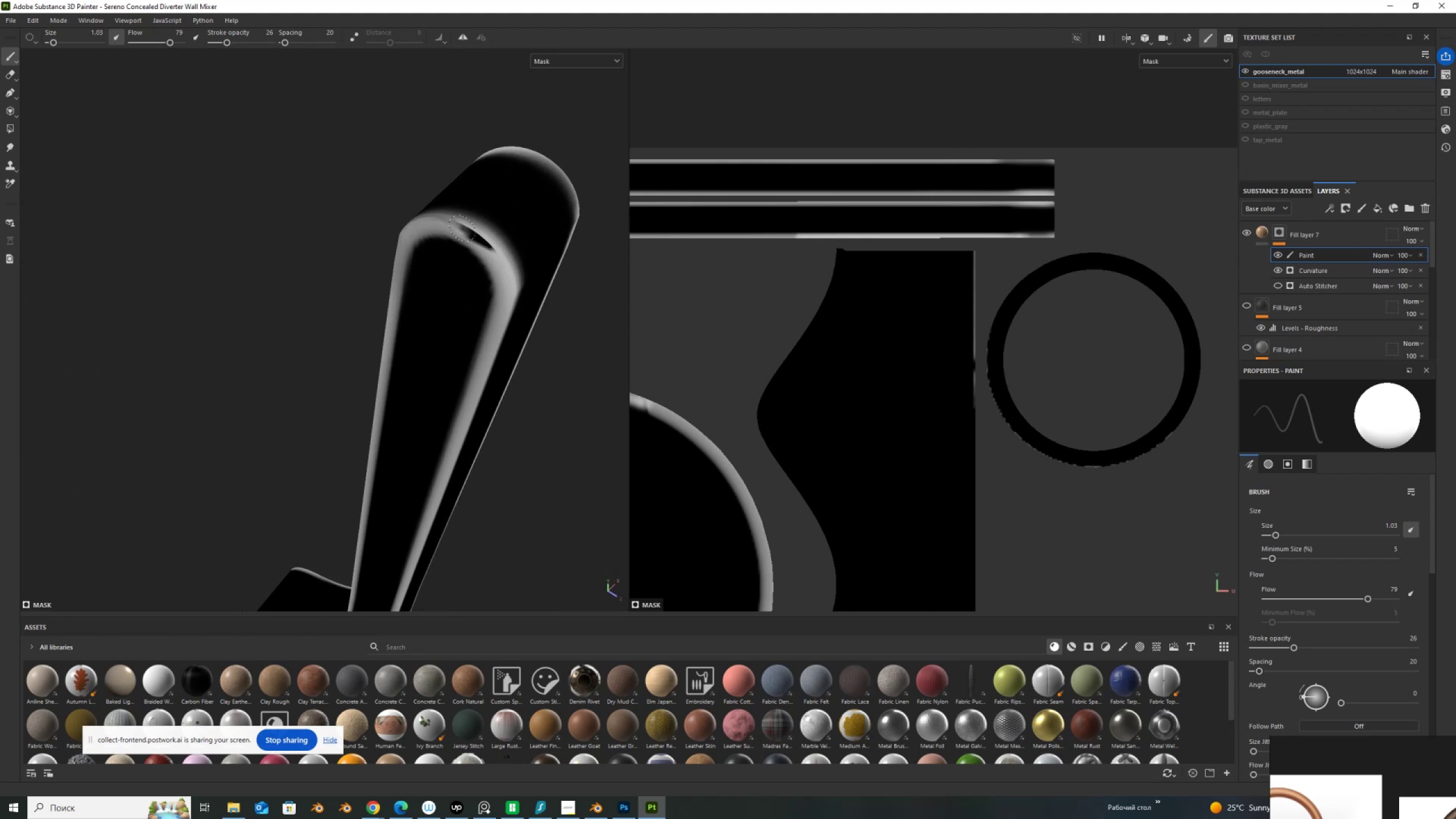 
left_click_drag(start_coordinate=[462, 229], to_coordinate=[484, 245])
 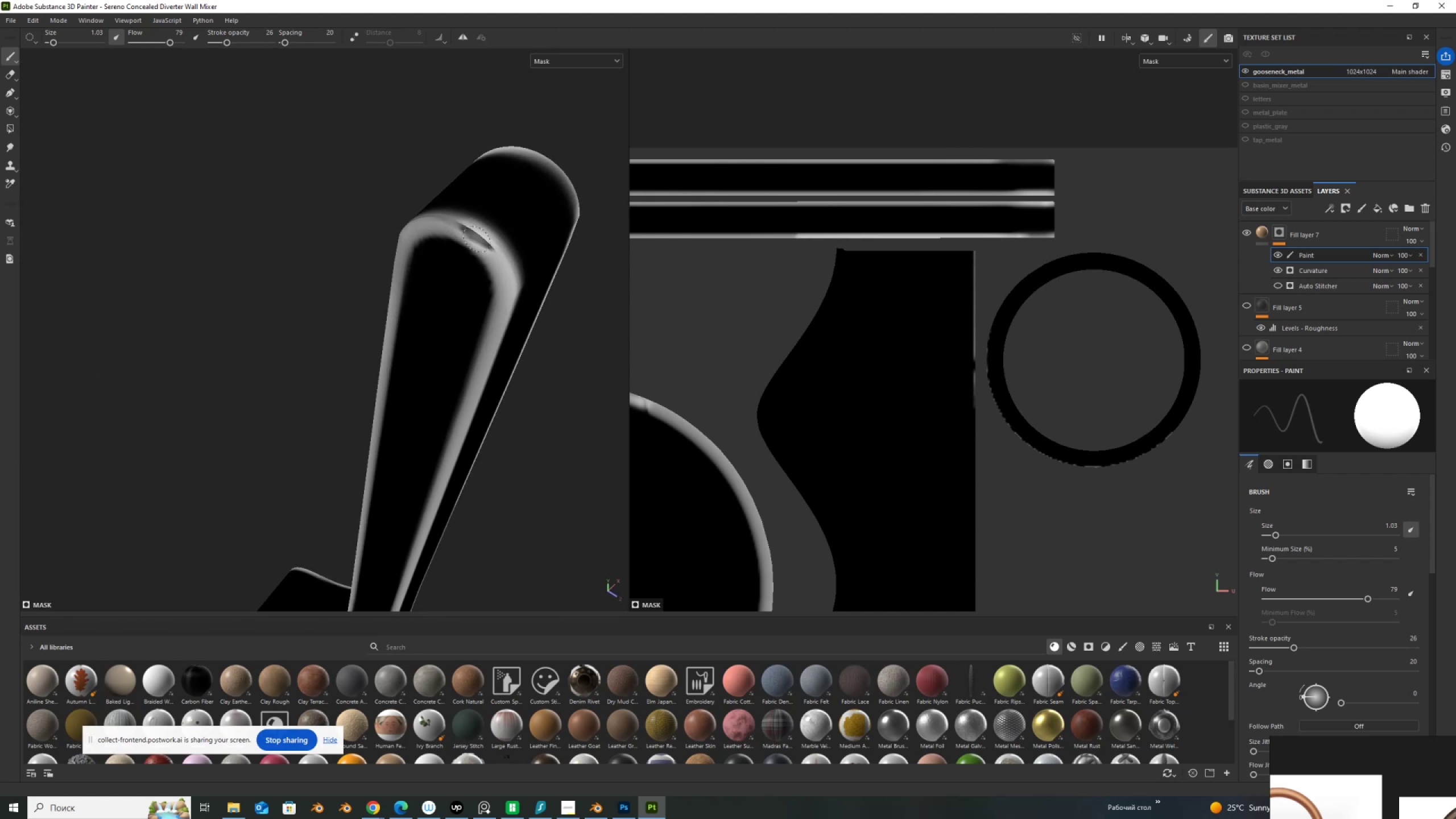 
left_click_drag(start_coordinate=[476, 237], to_coordinate=[469, 238])
 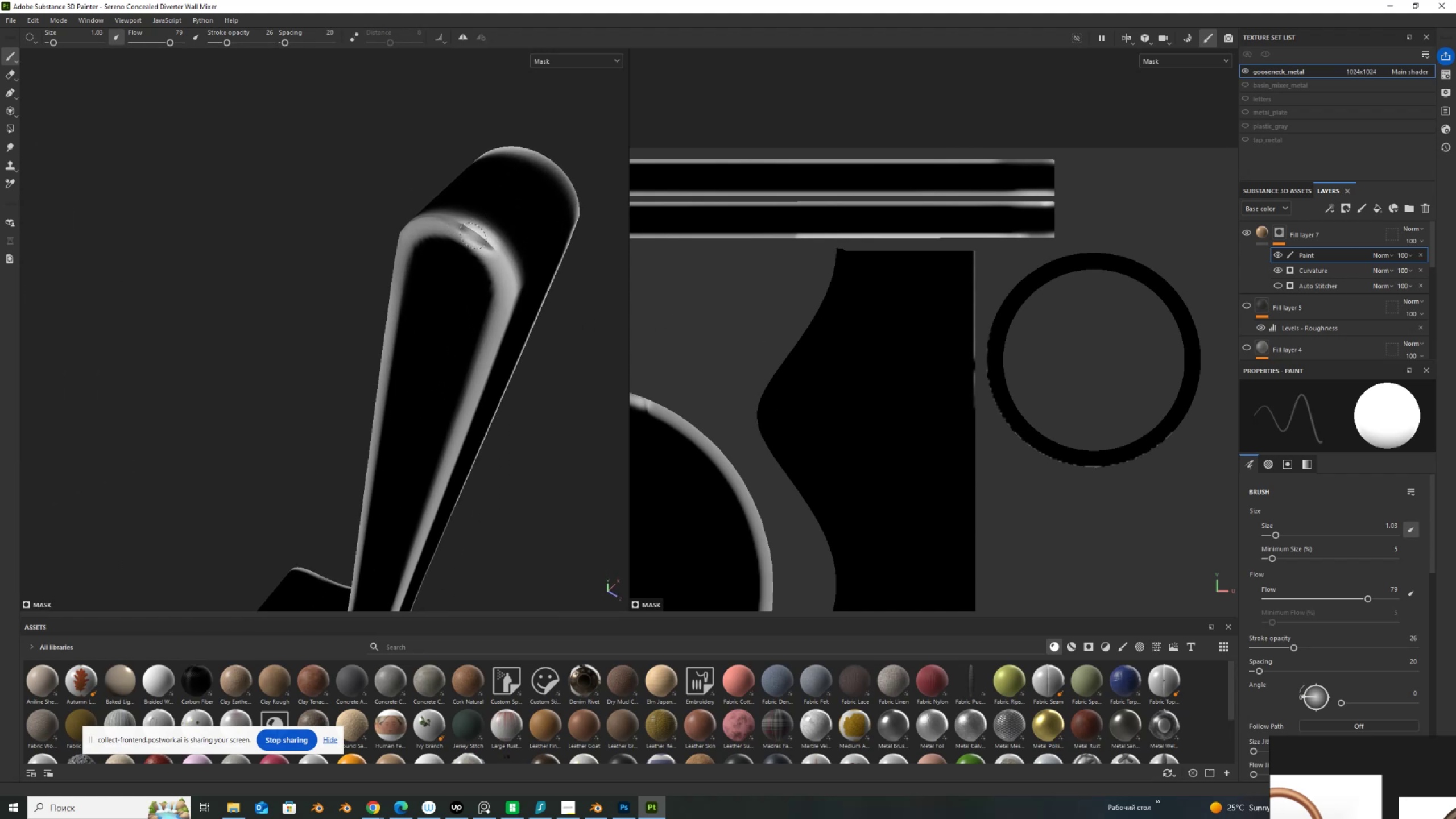 
triple_click([474, 236])
 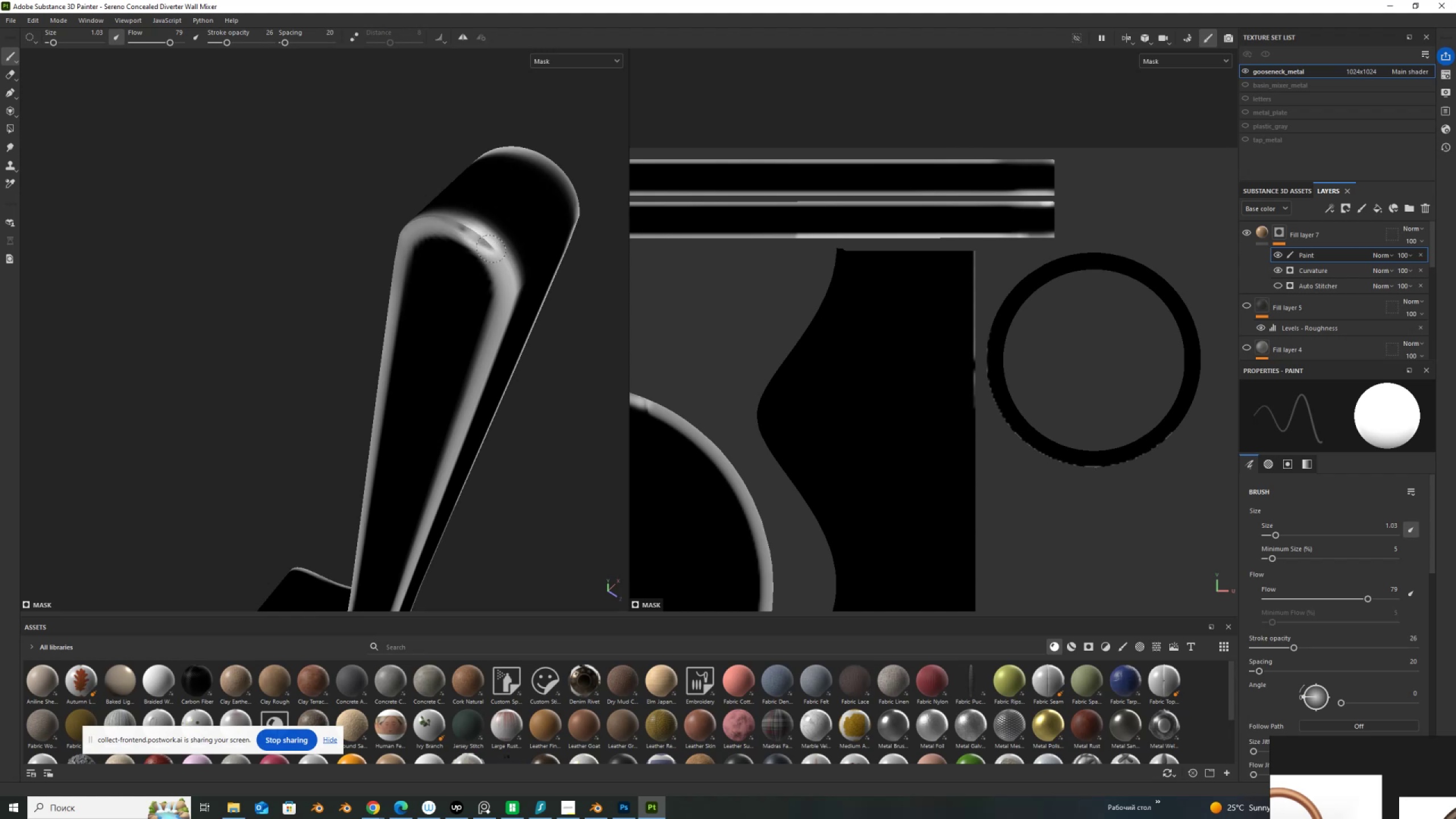 
left_click_drag(start_coordinate=[483, 243], to_coordinate=[487, 243])
 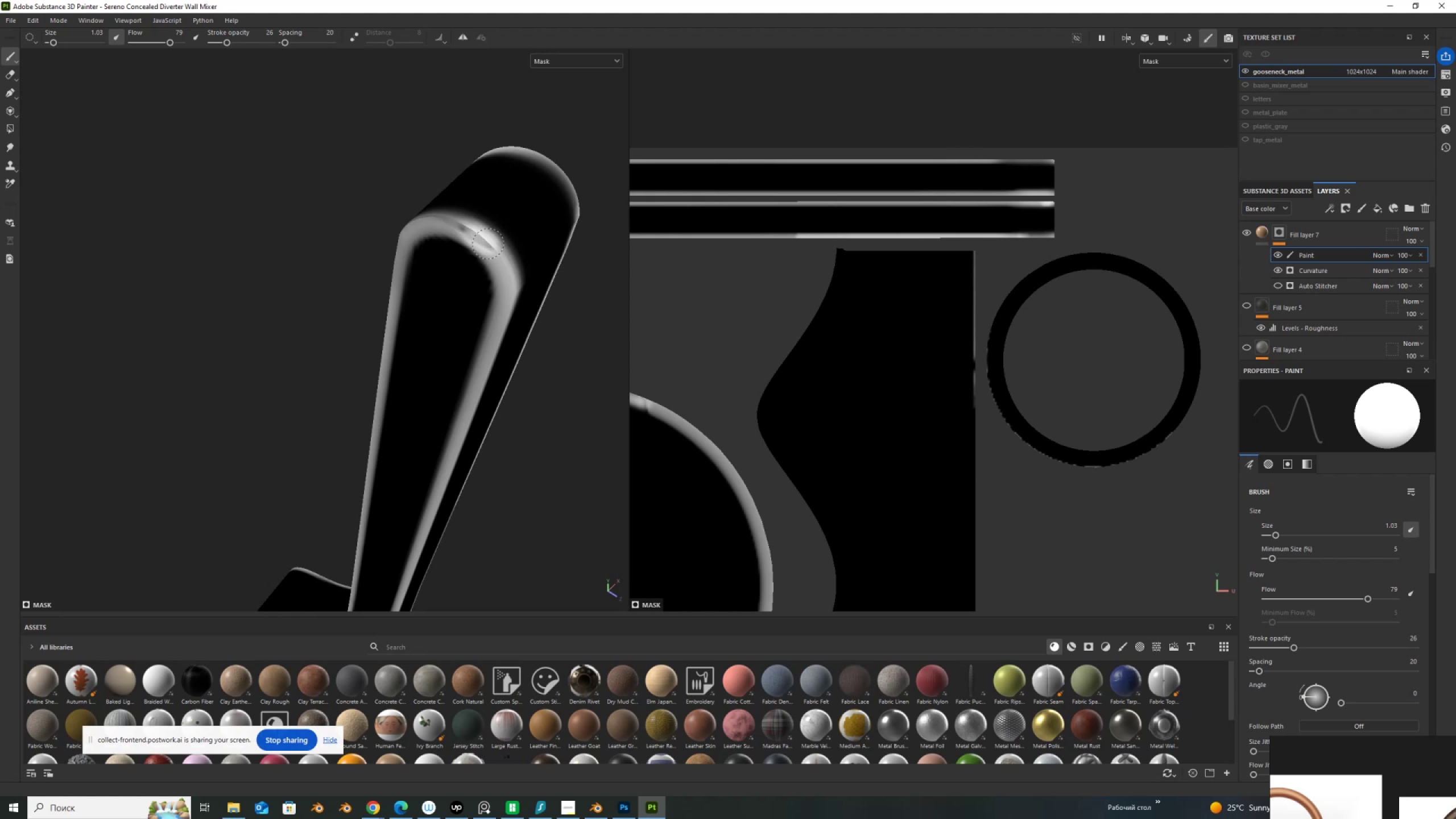 
double_click([488, 244])
 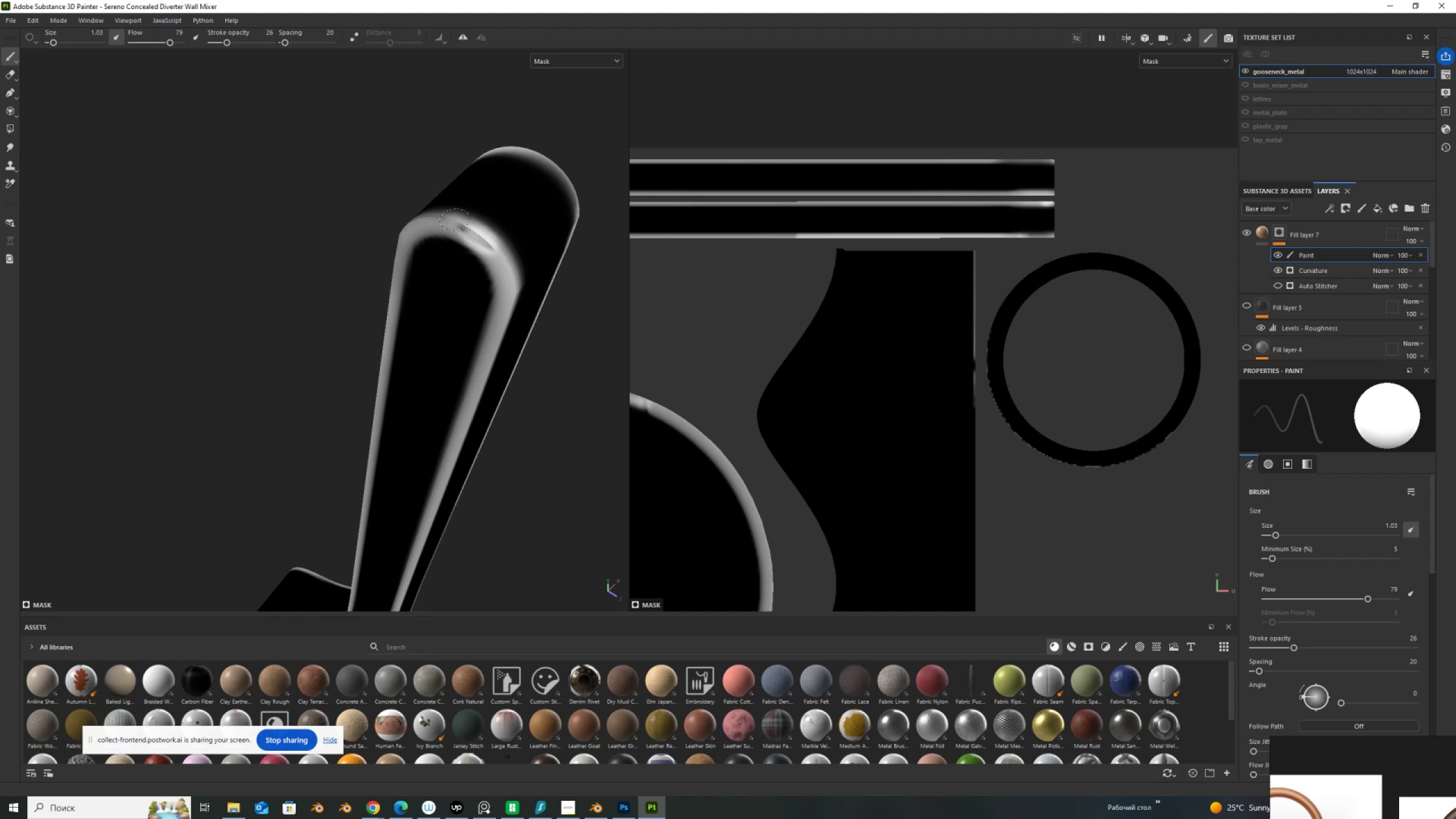 
left_click_drag(start_coordinate=[456, 225], to_coordinate=[462, 228])
 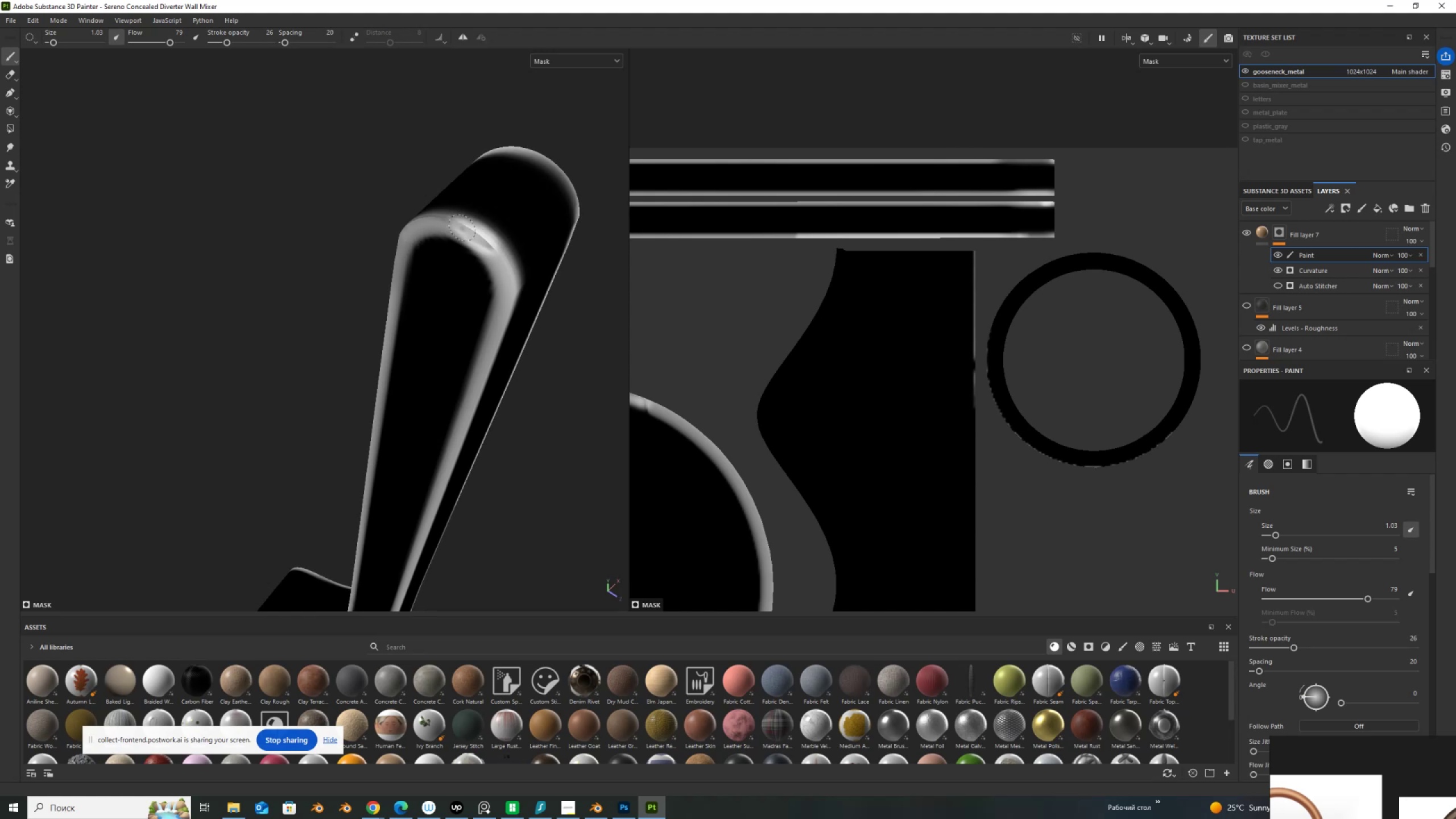 
double_click([462, 228])
 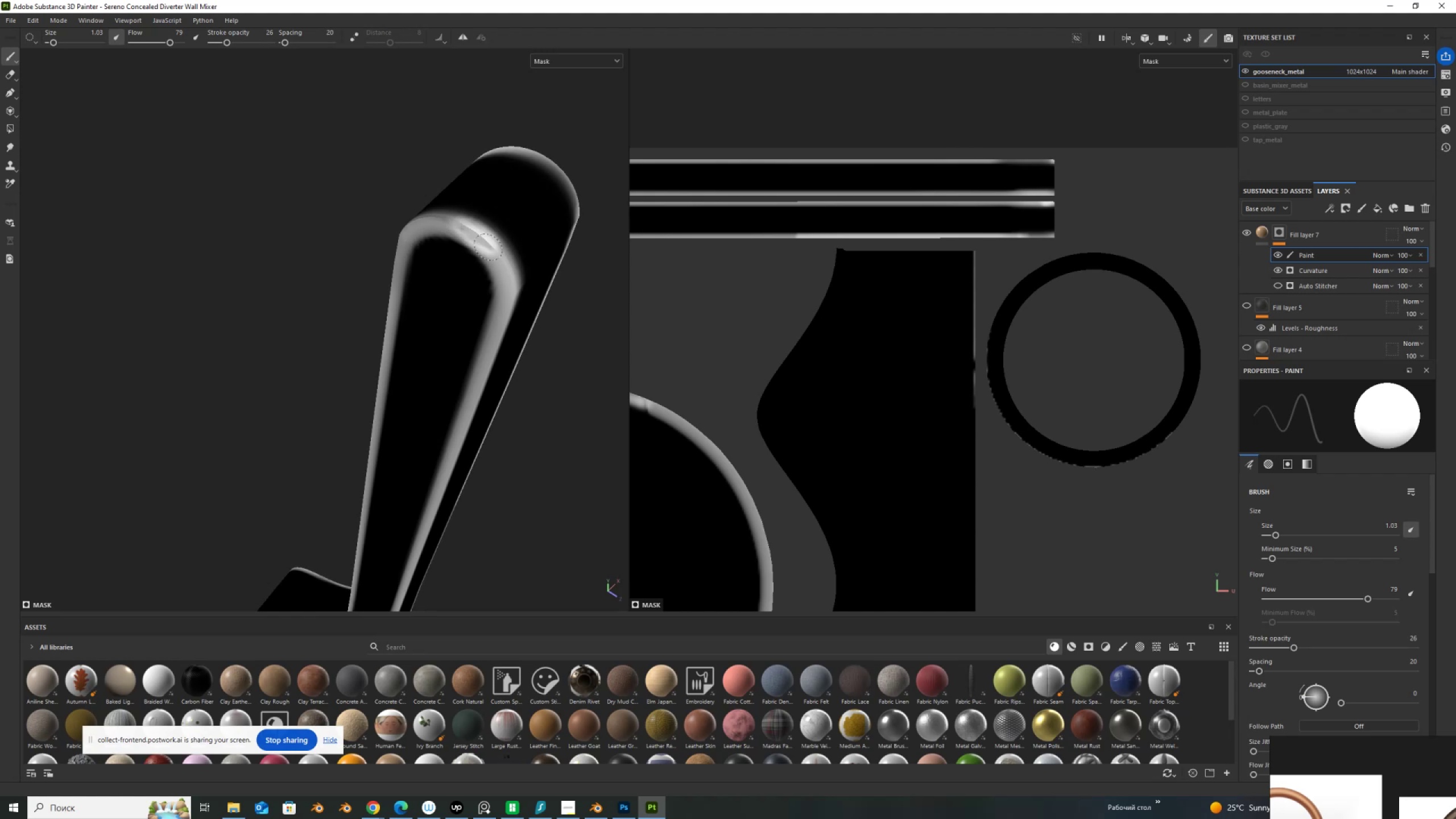 
scroll: coordinate [509, 238], scroll_direction: down, amount: 6.0
 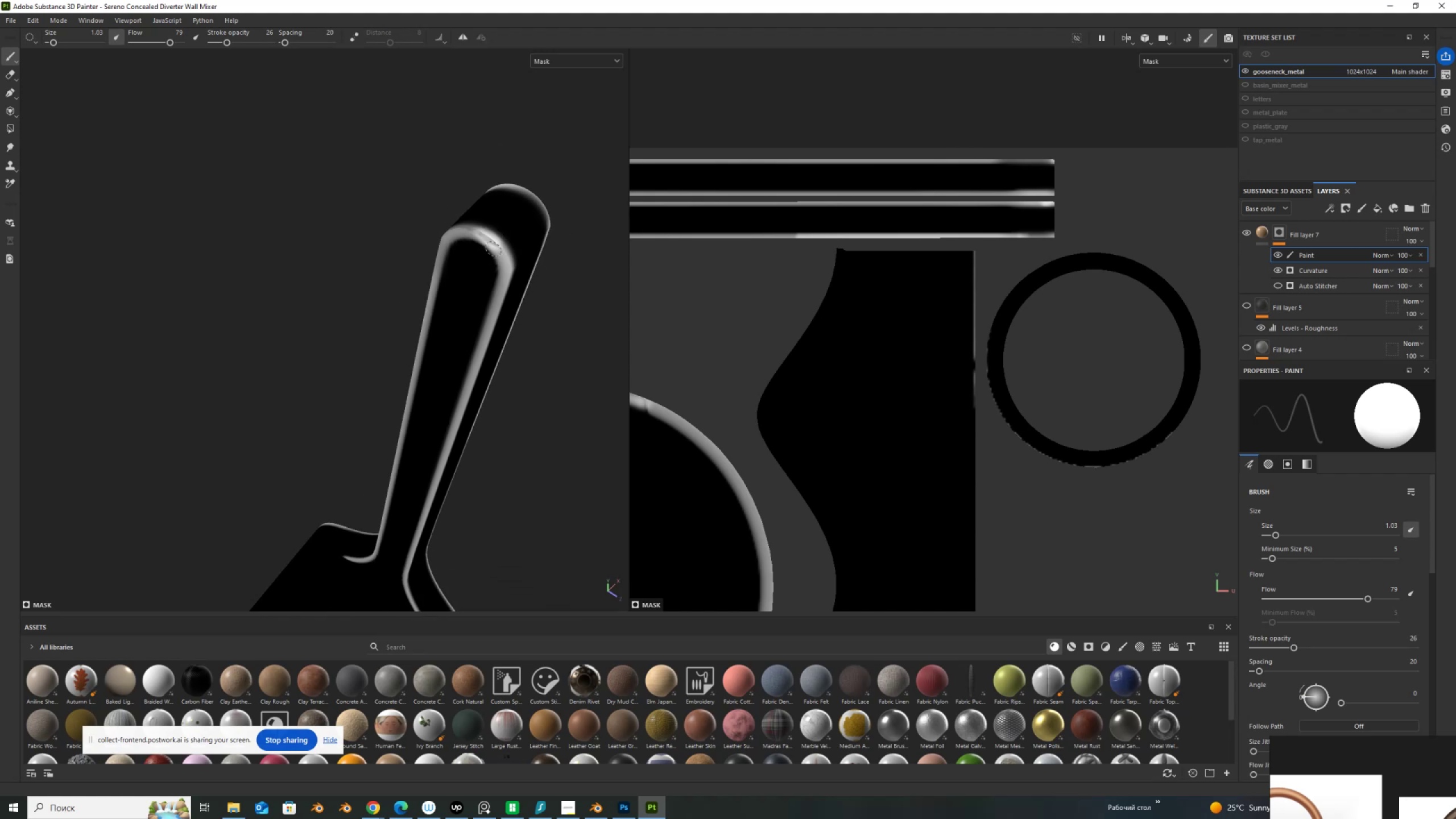 
hold_key(key=AltLeft, duration=1.52)
left_click_drag(start_coordinate=[415, 282], to_coordinate=[845, 195])
 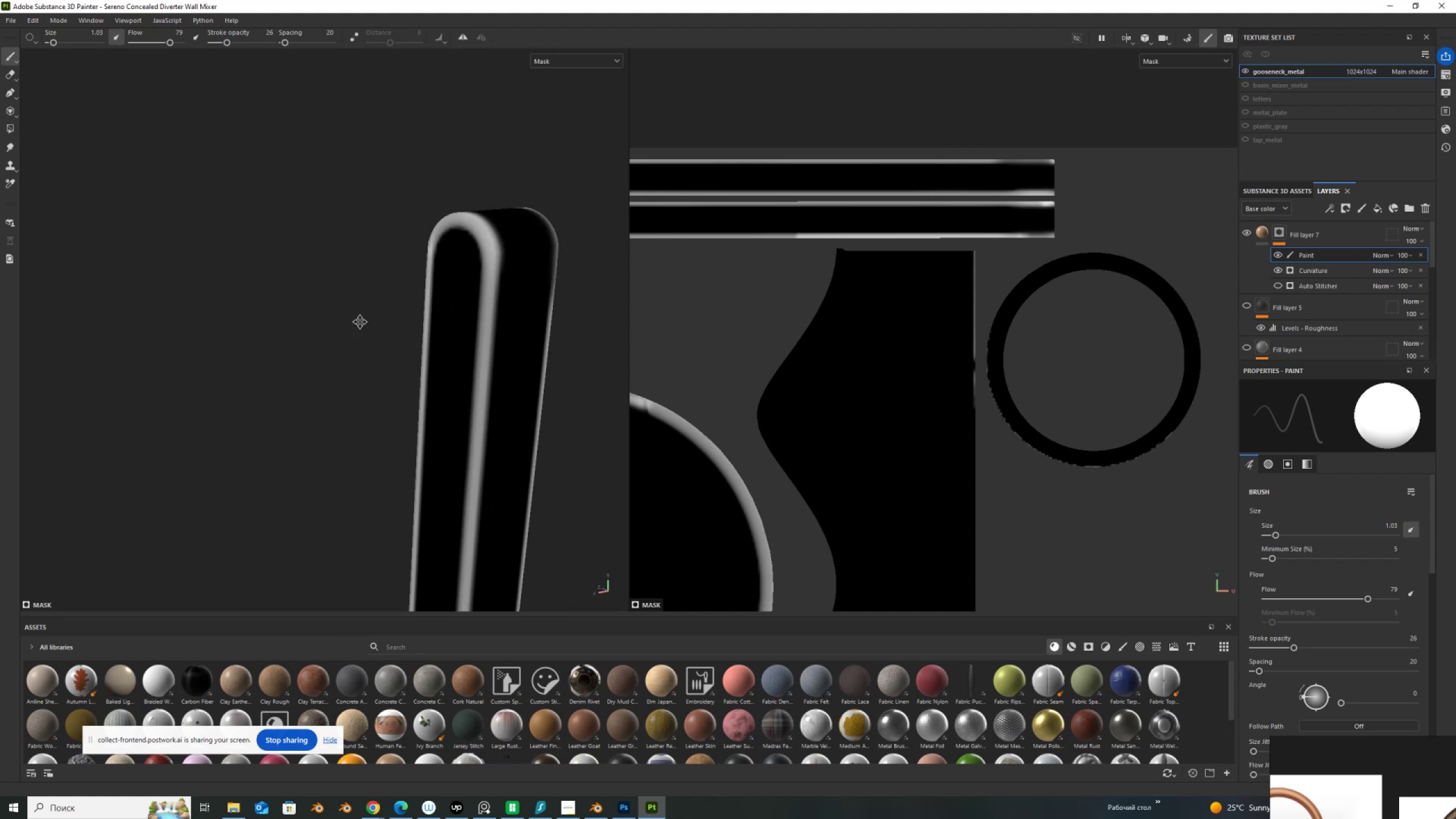 
key(Alt+AltLeft)
 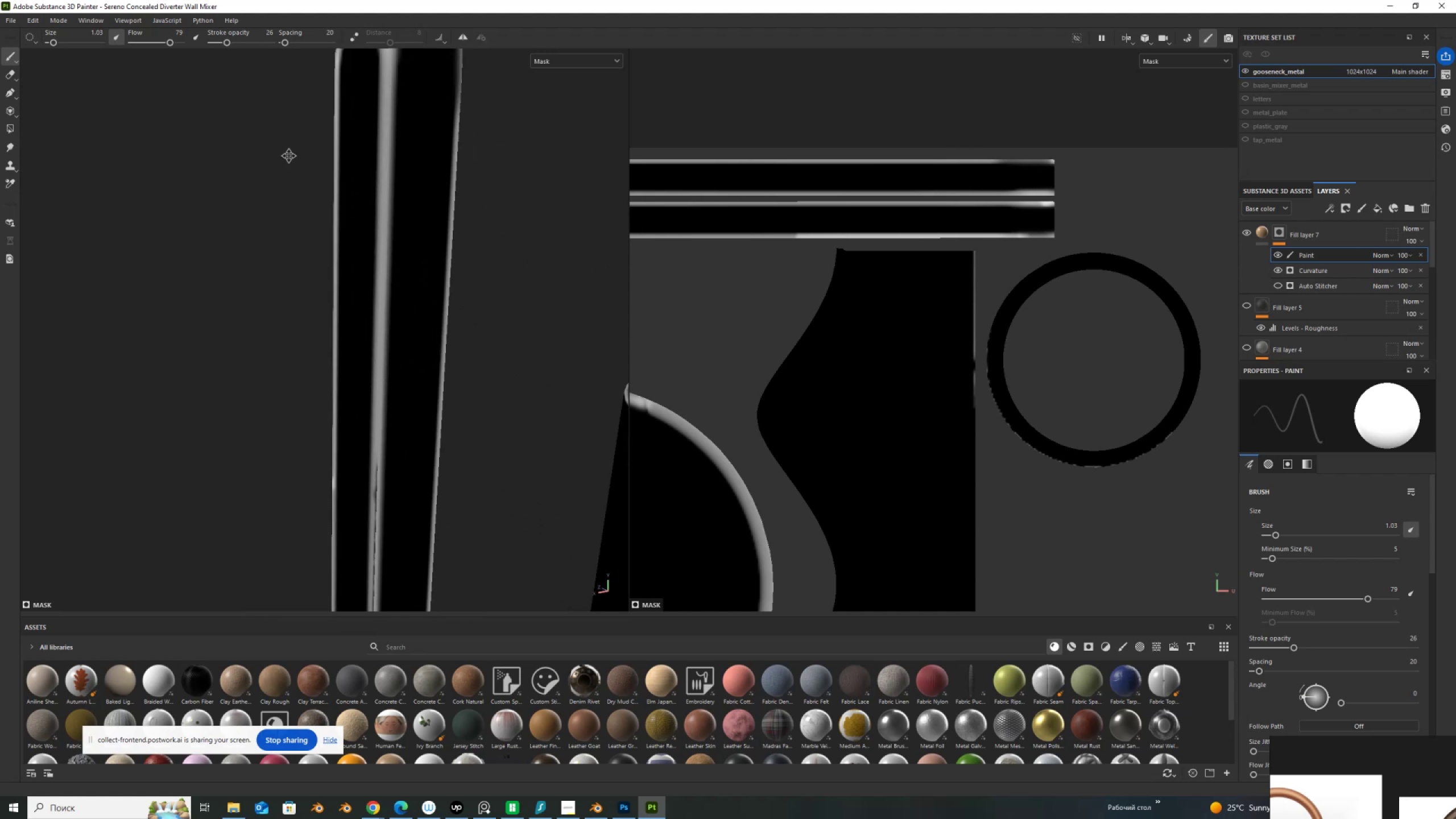 
key(Alt+AltLeft)
 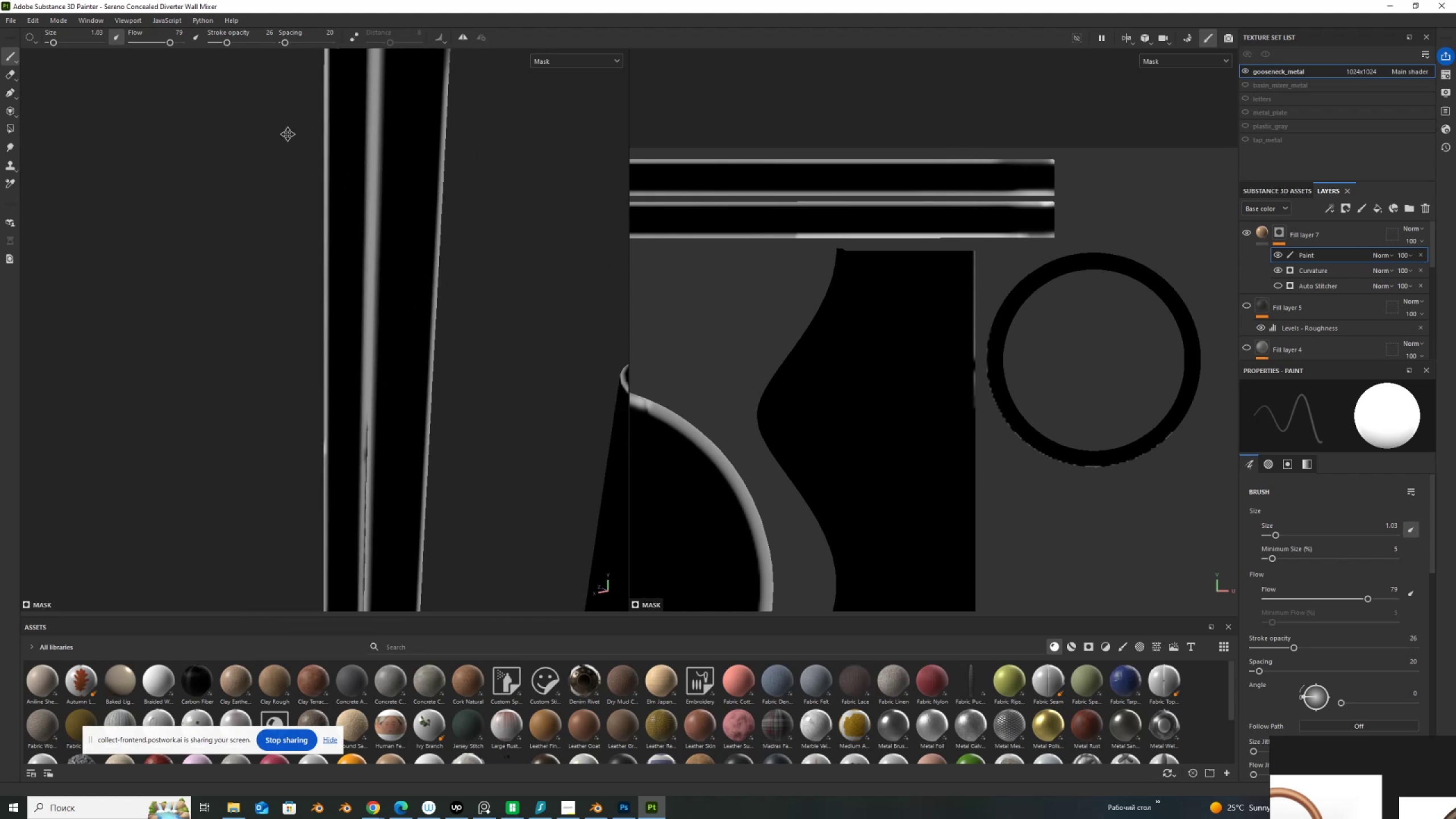 
key(Alt+AltLeft)
 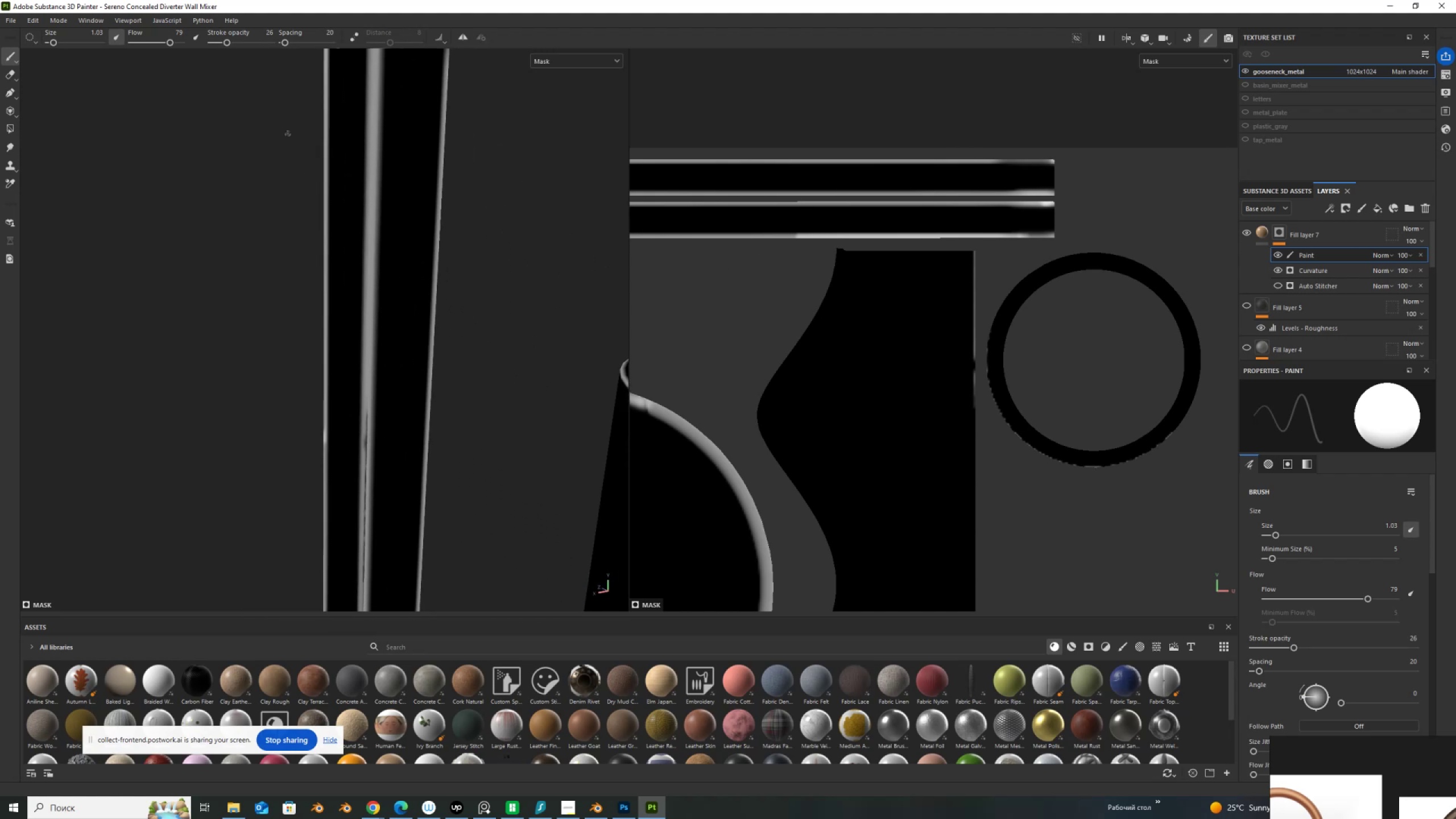 
key(Alt+AltLeft)
 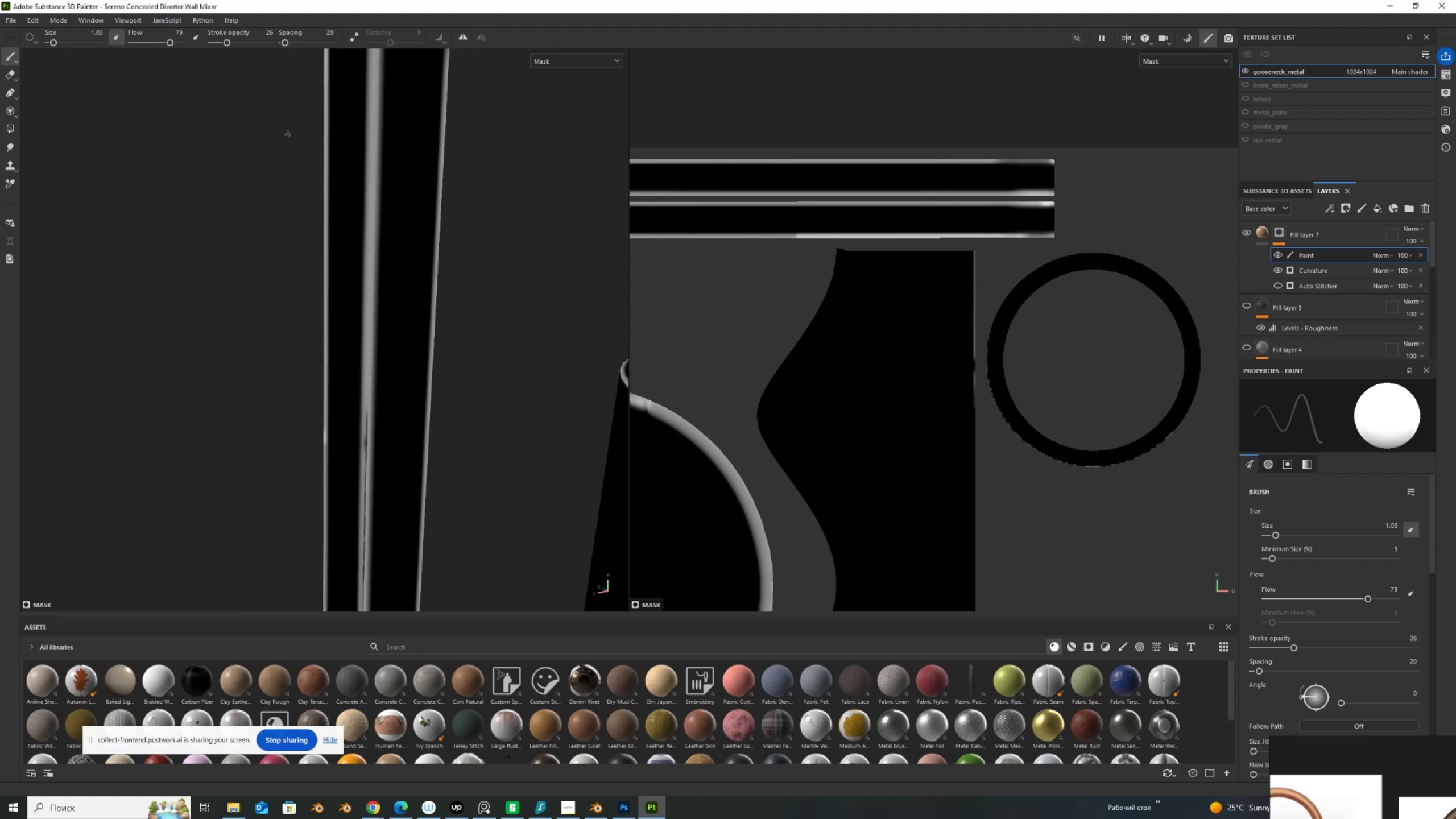 
key(Alt+AltLeft)
 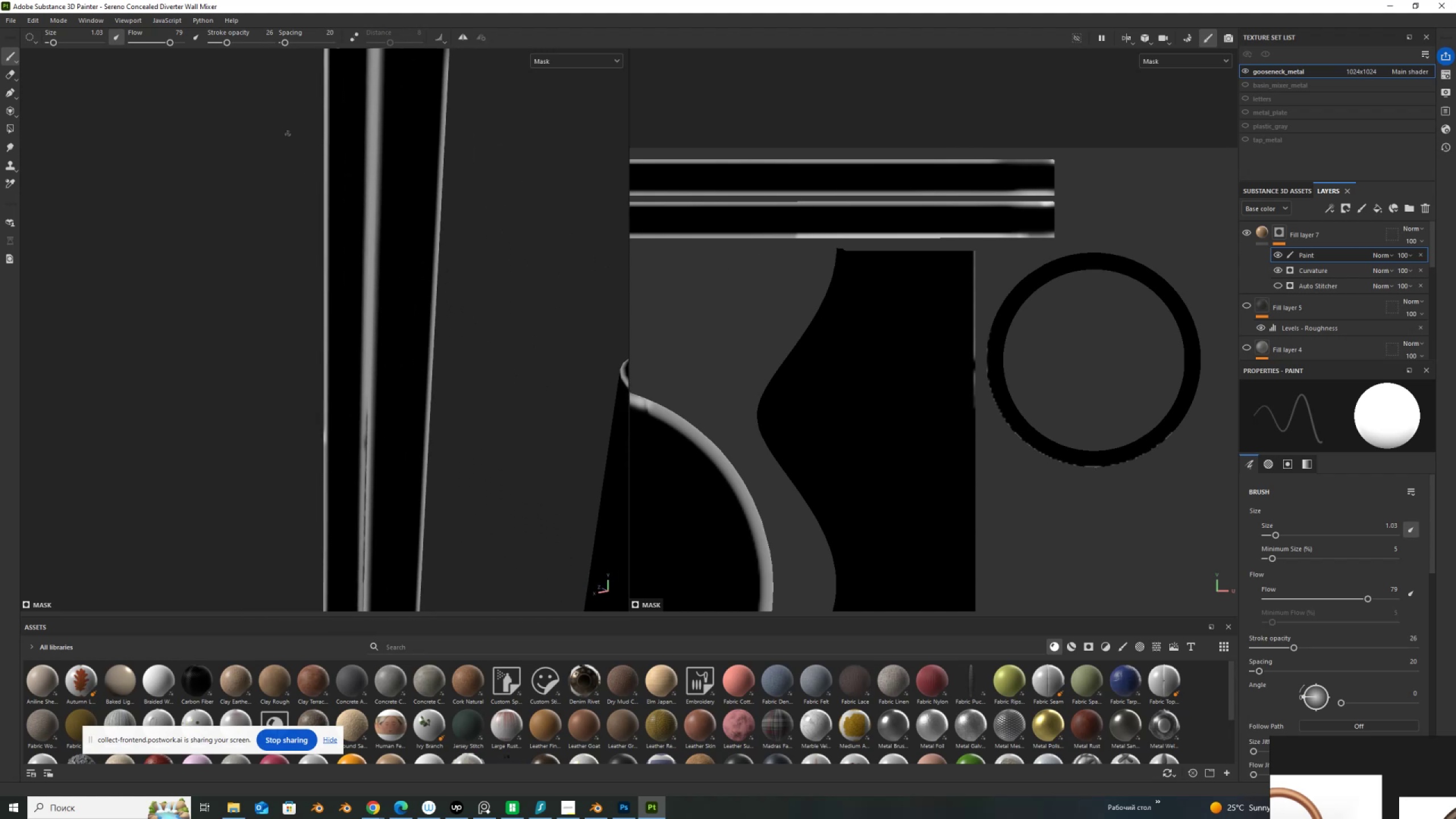 
scroll: coordinate [300, 168], scroll_direction: down, amount: 7.0
 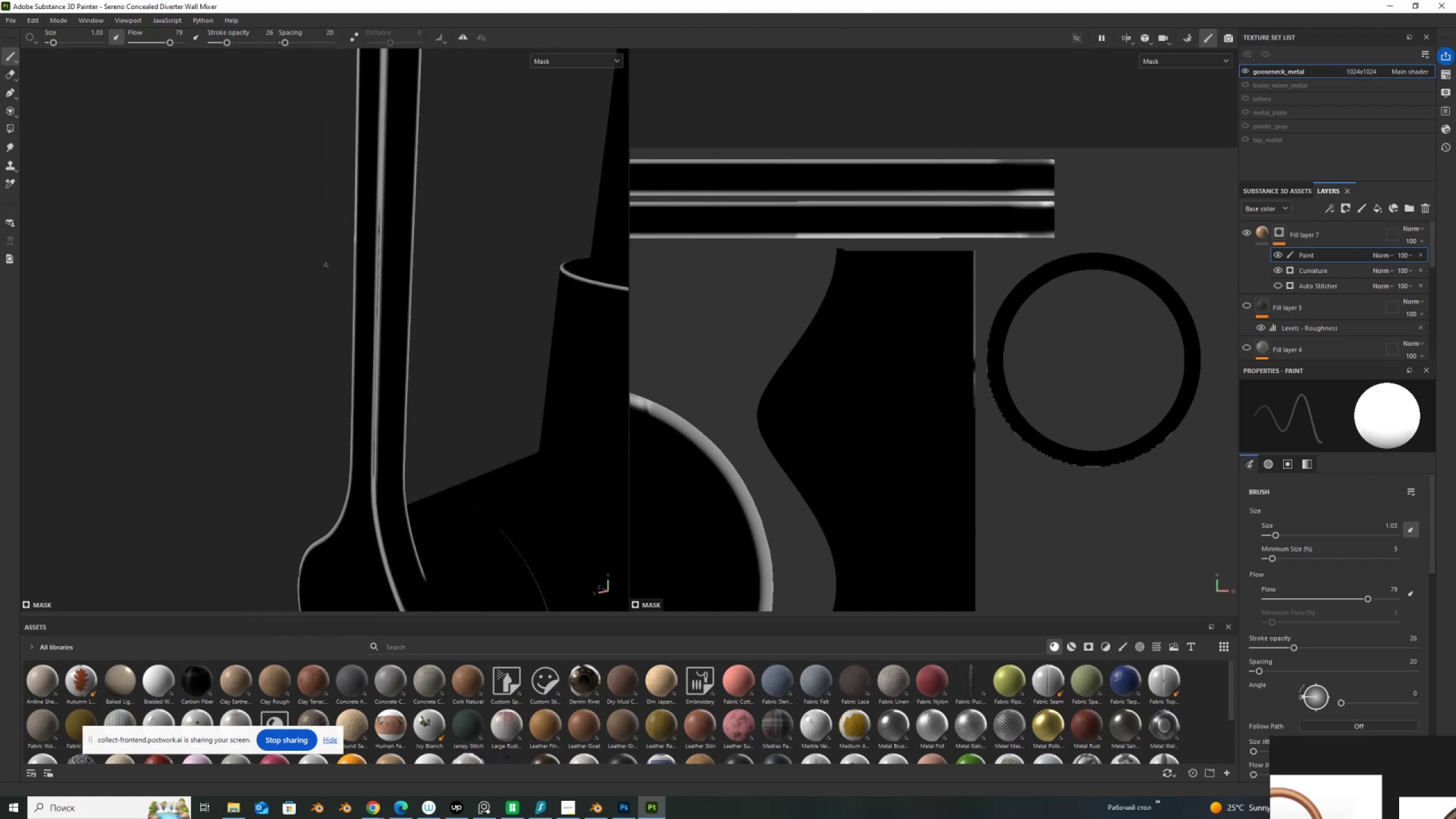 
hold_key(key=AltLeft, duration=0.5)
scroll: coordinate [426, 230], scroll_direction: up, amount: 7.0
 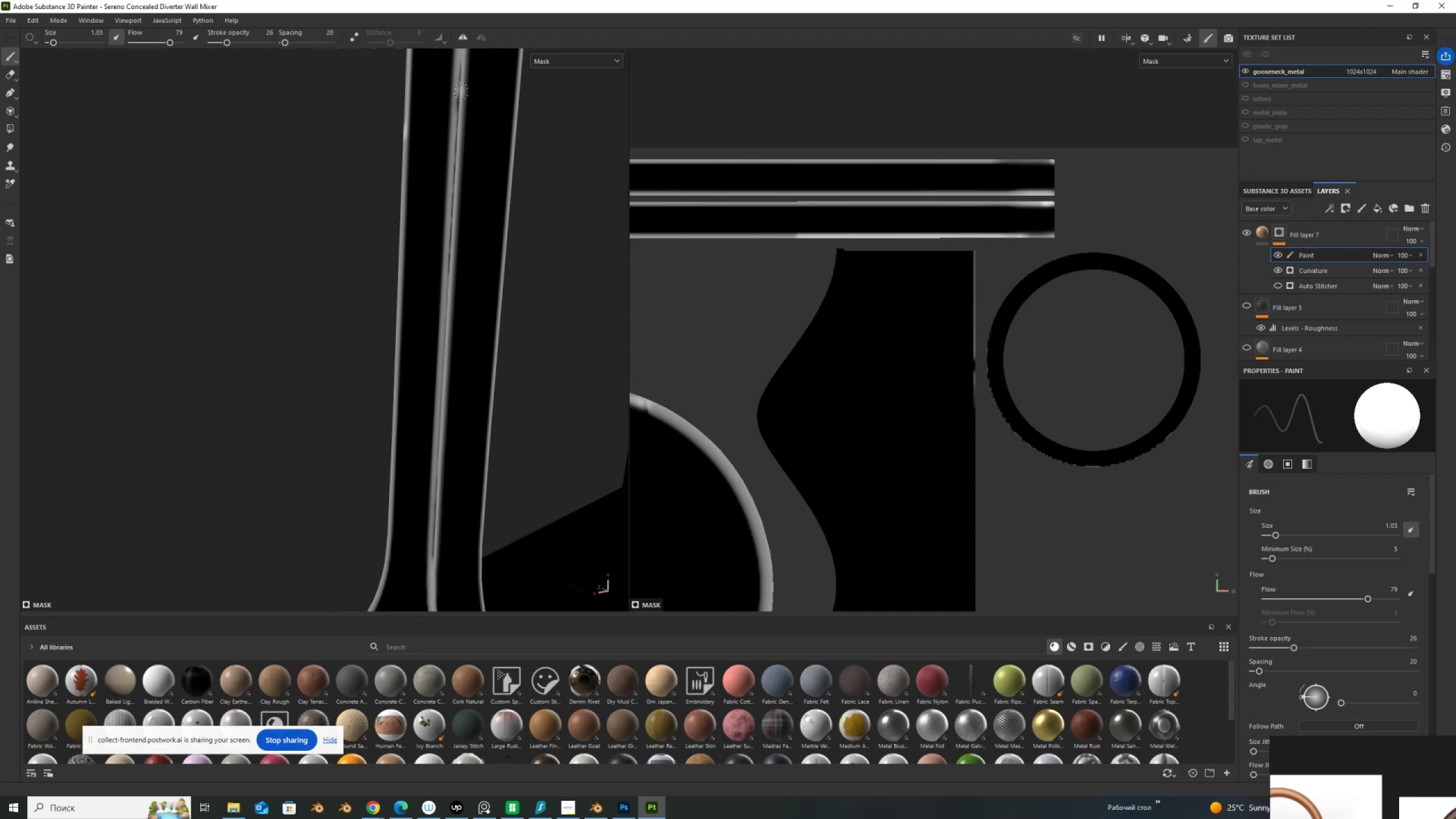 
hold_key(key=AltLeft, duration=0.92)
 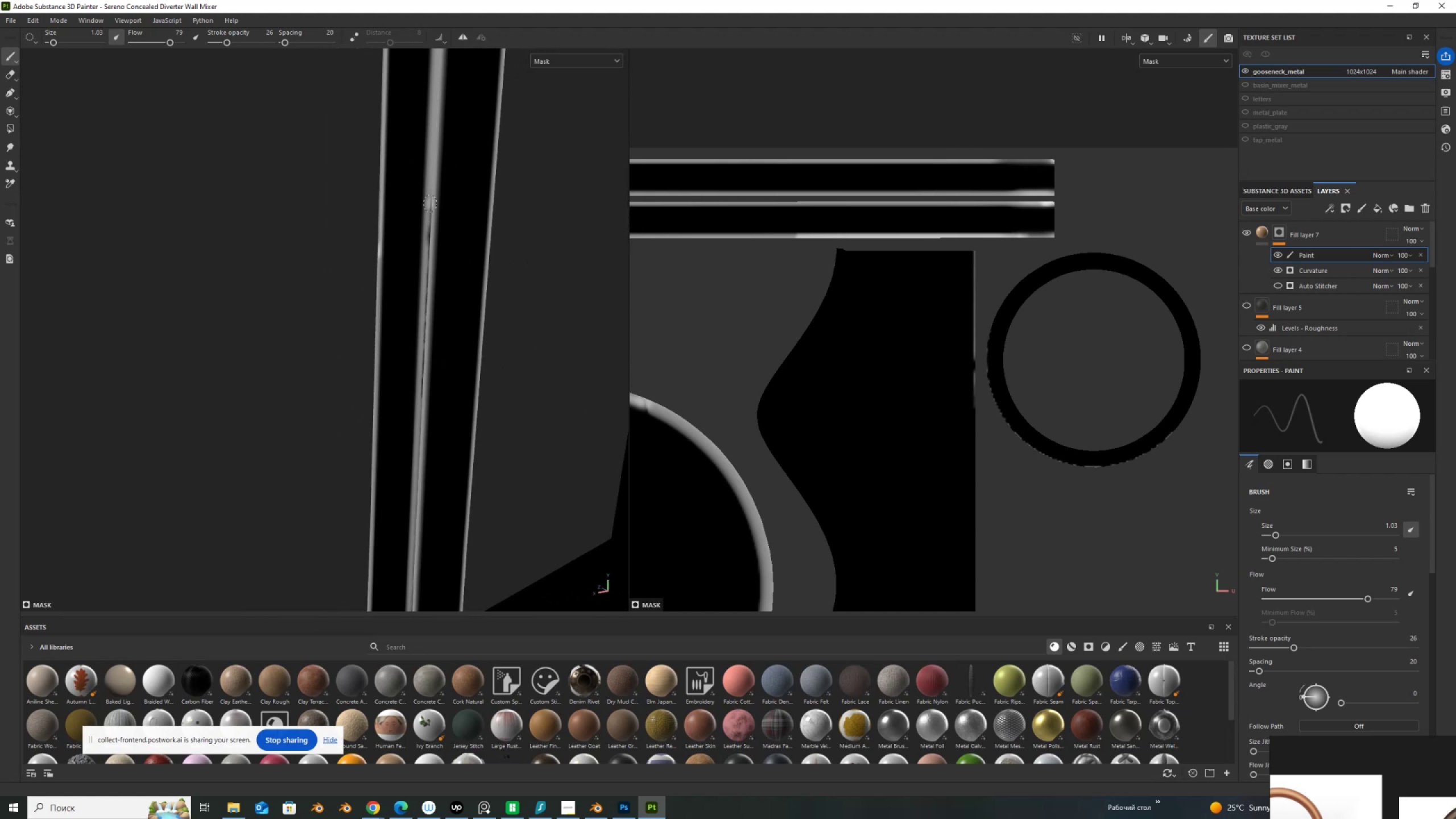 
left_click([431, 202])
 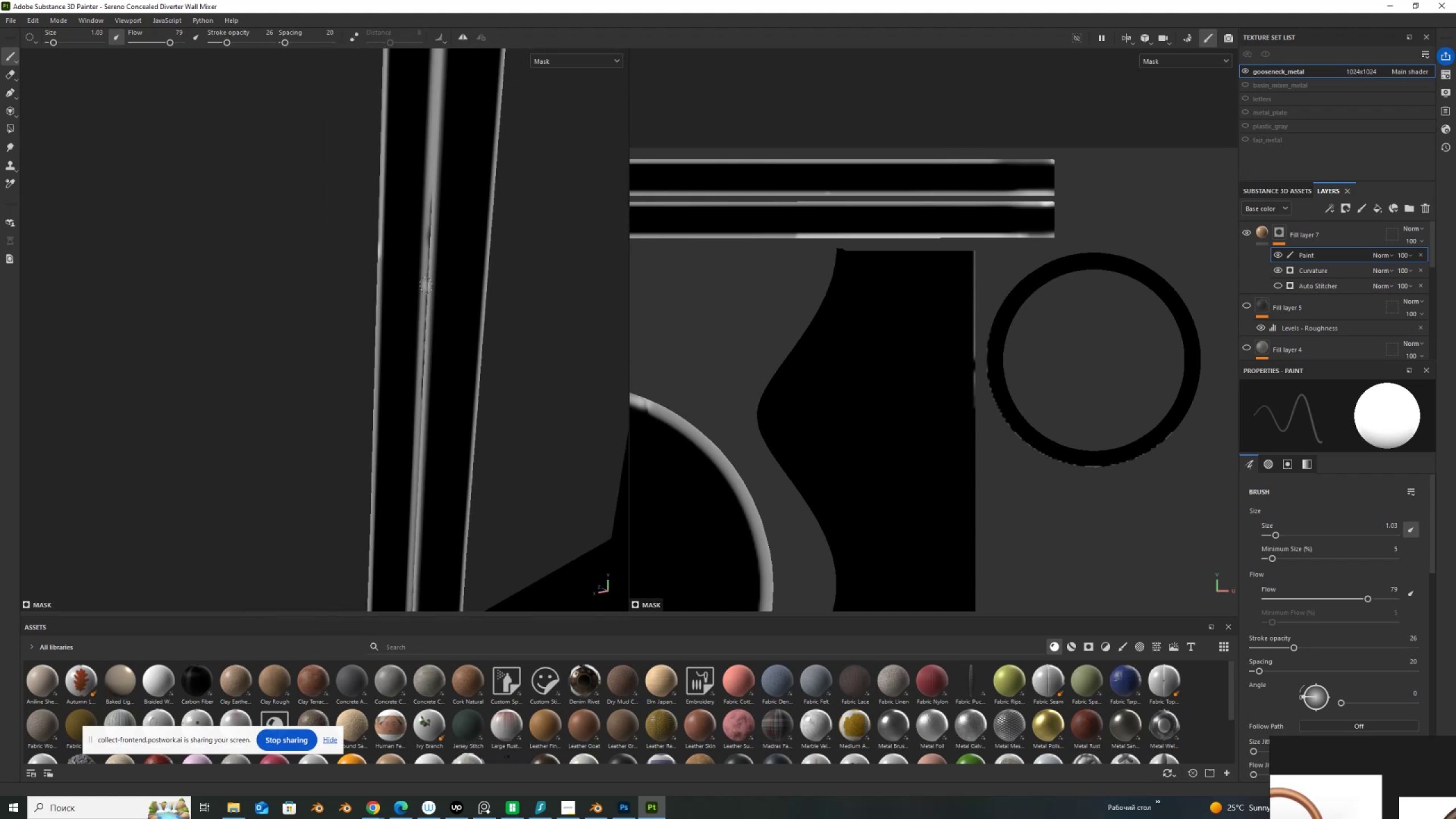 
hold_key(key=ShiftLeft, duration=1.52)
left_click([417, 523])
 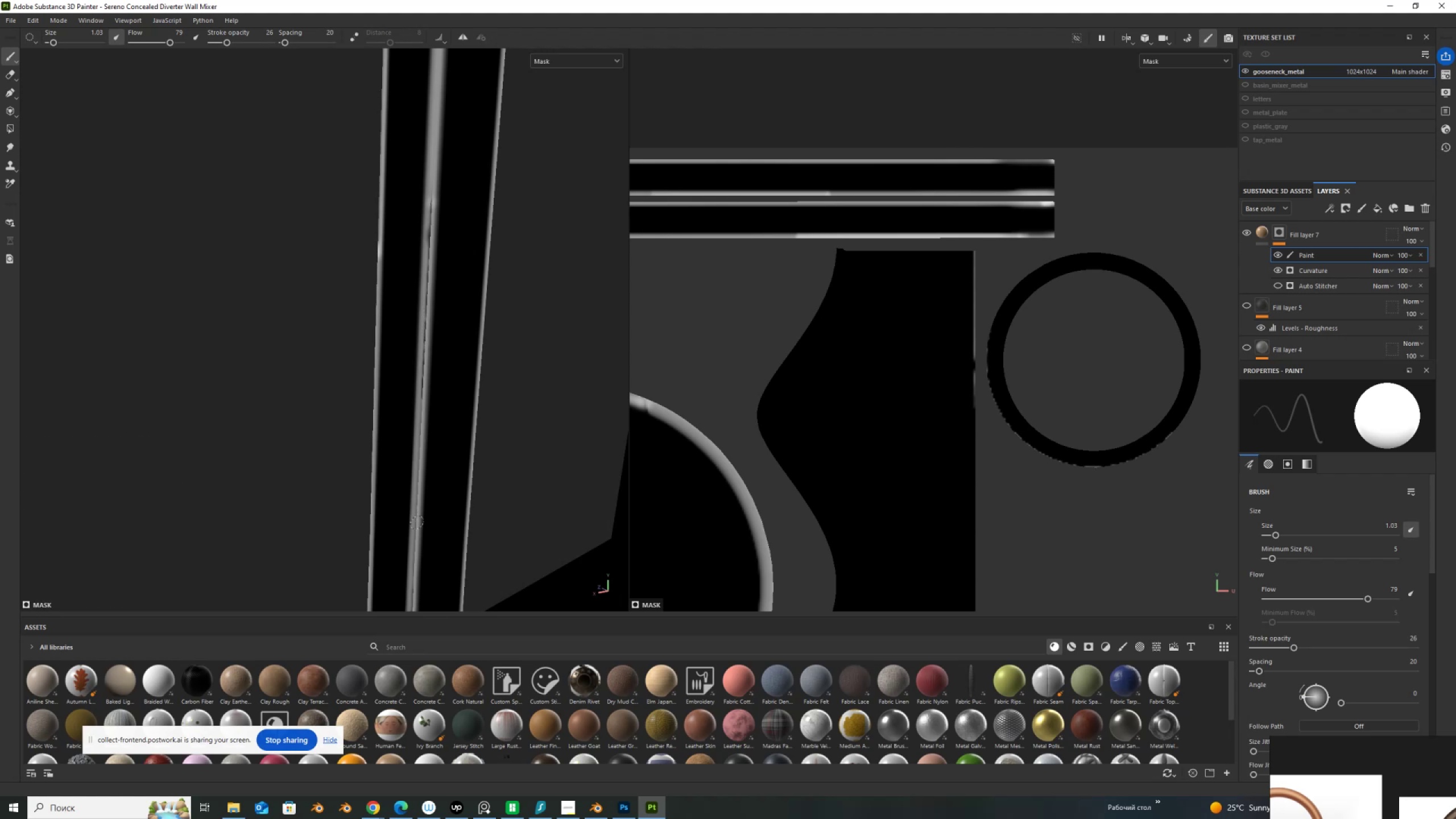 
hold_key(key=ShiftLeft, duration=1.53)
 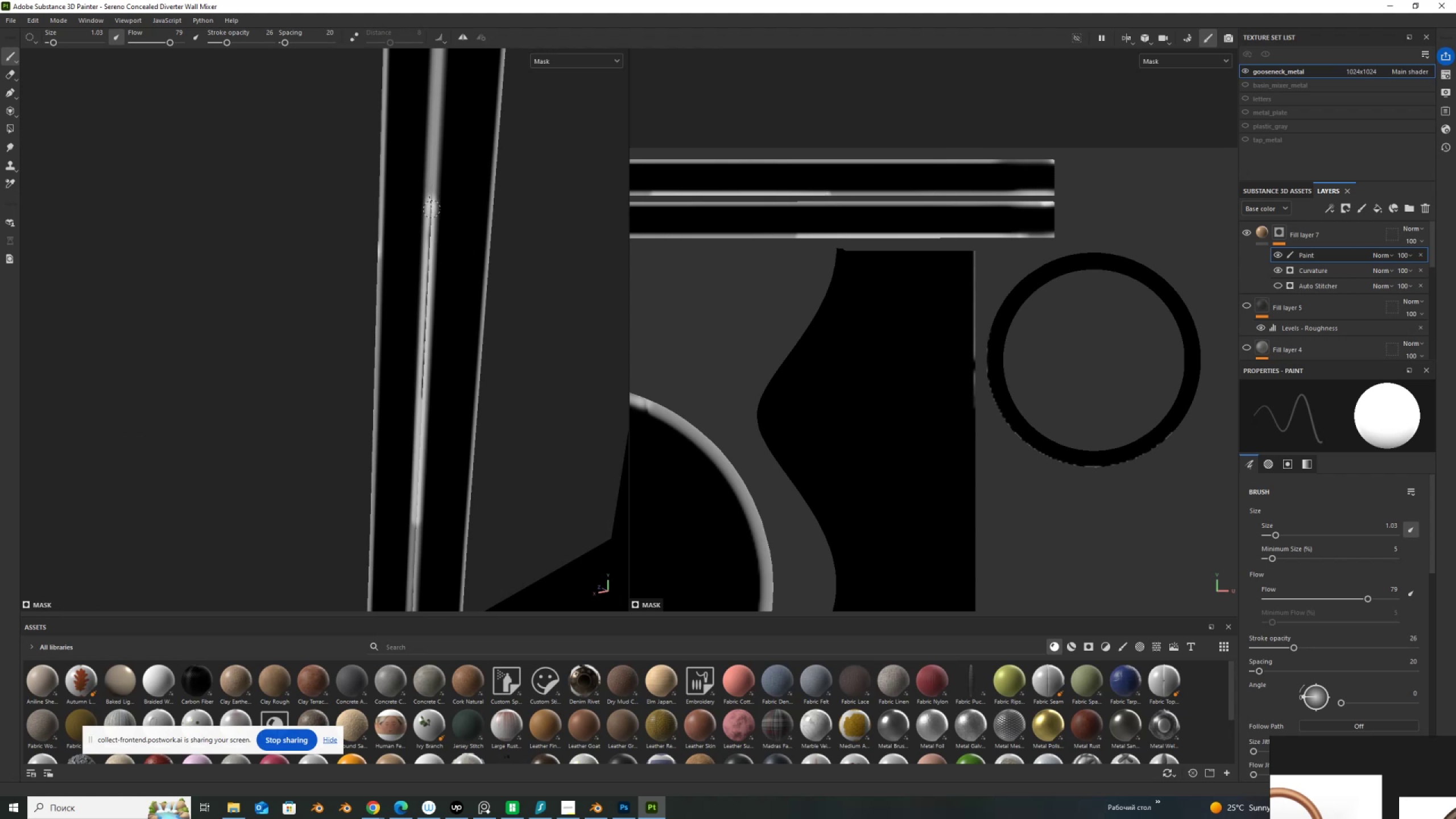 
hold_key(key=ShiftLeft, duration=0.46)
left_click([429, 196])
 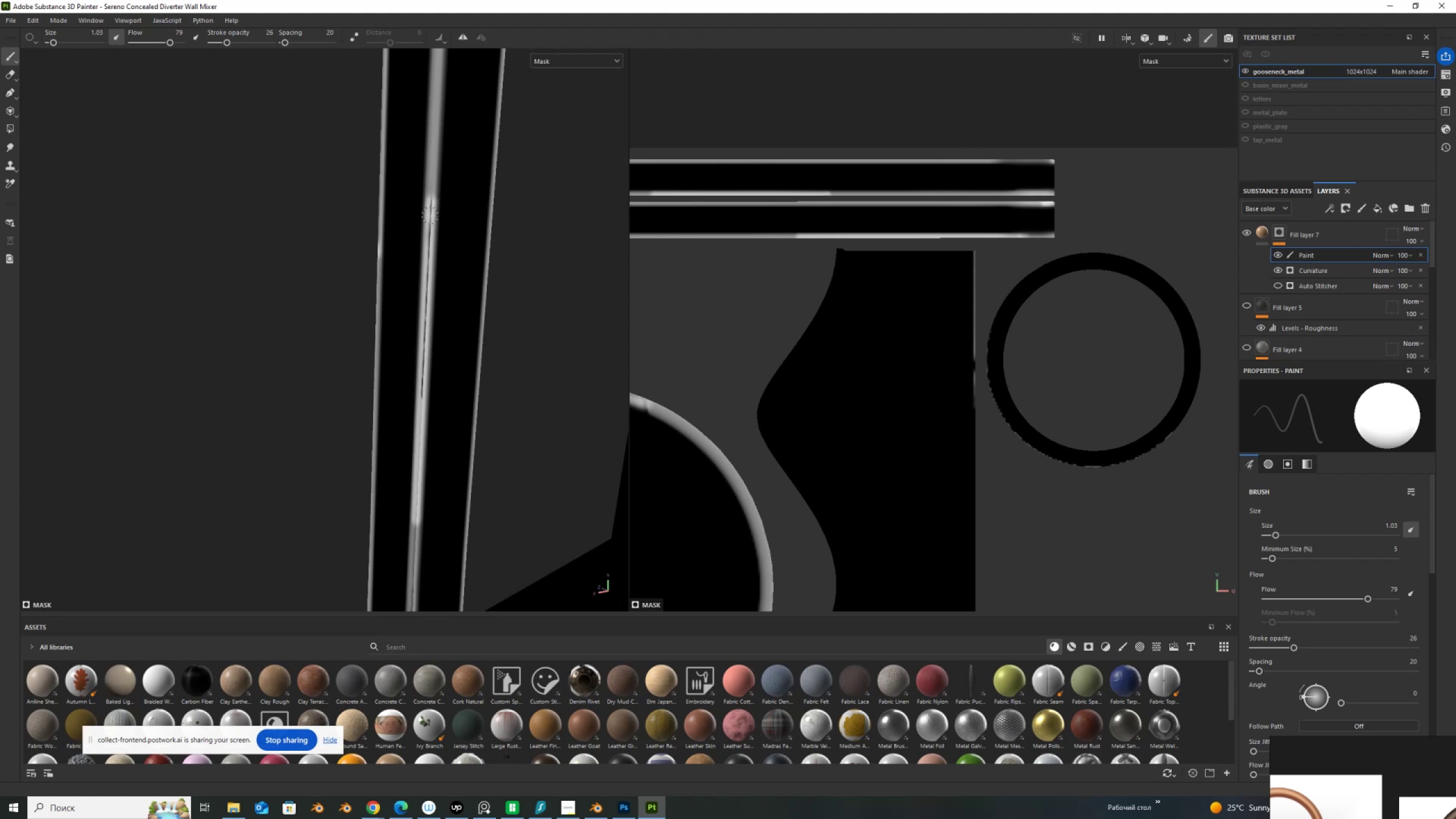 
key(Control+ControlLeft)
 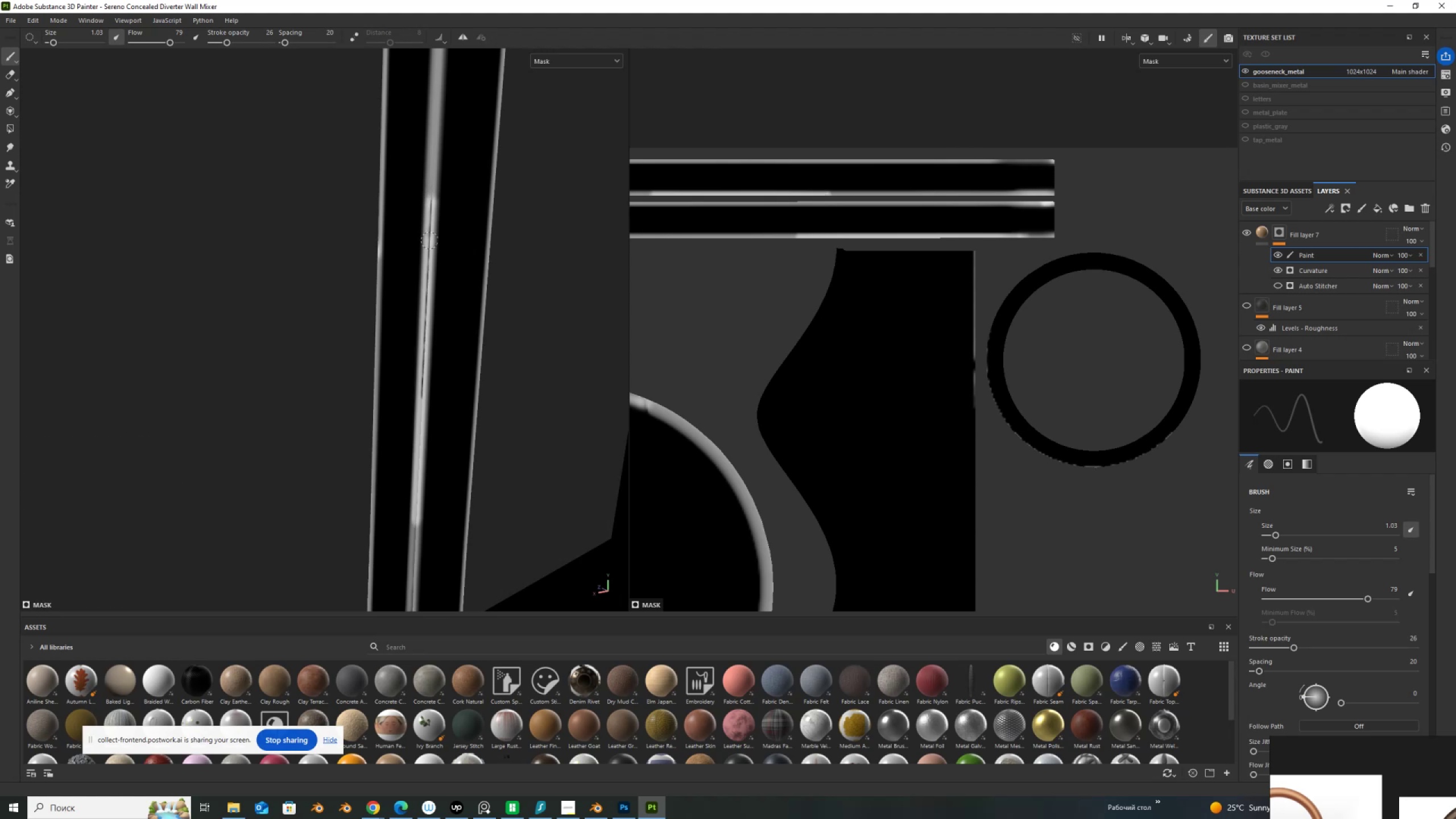 
key(Control+Z)
 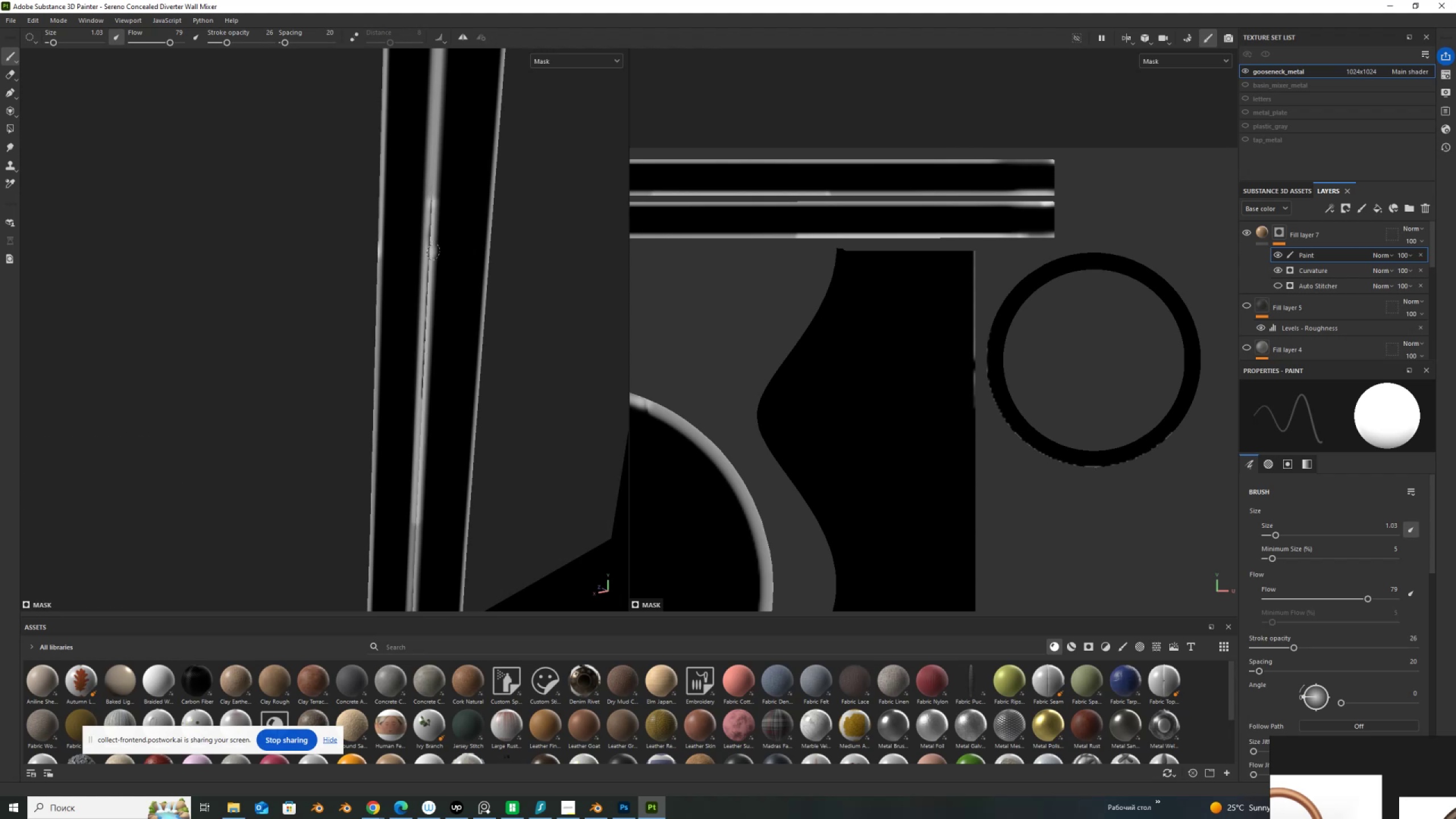 
key(Control+ControlLeft)
 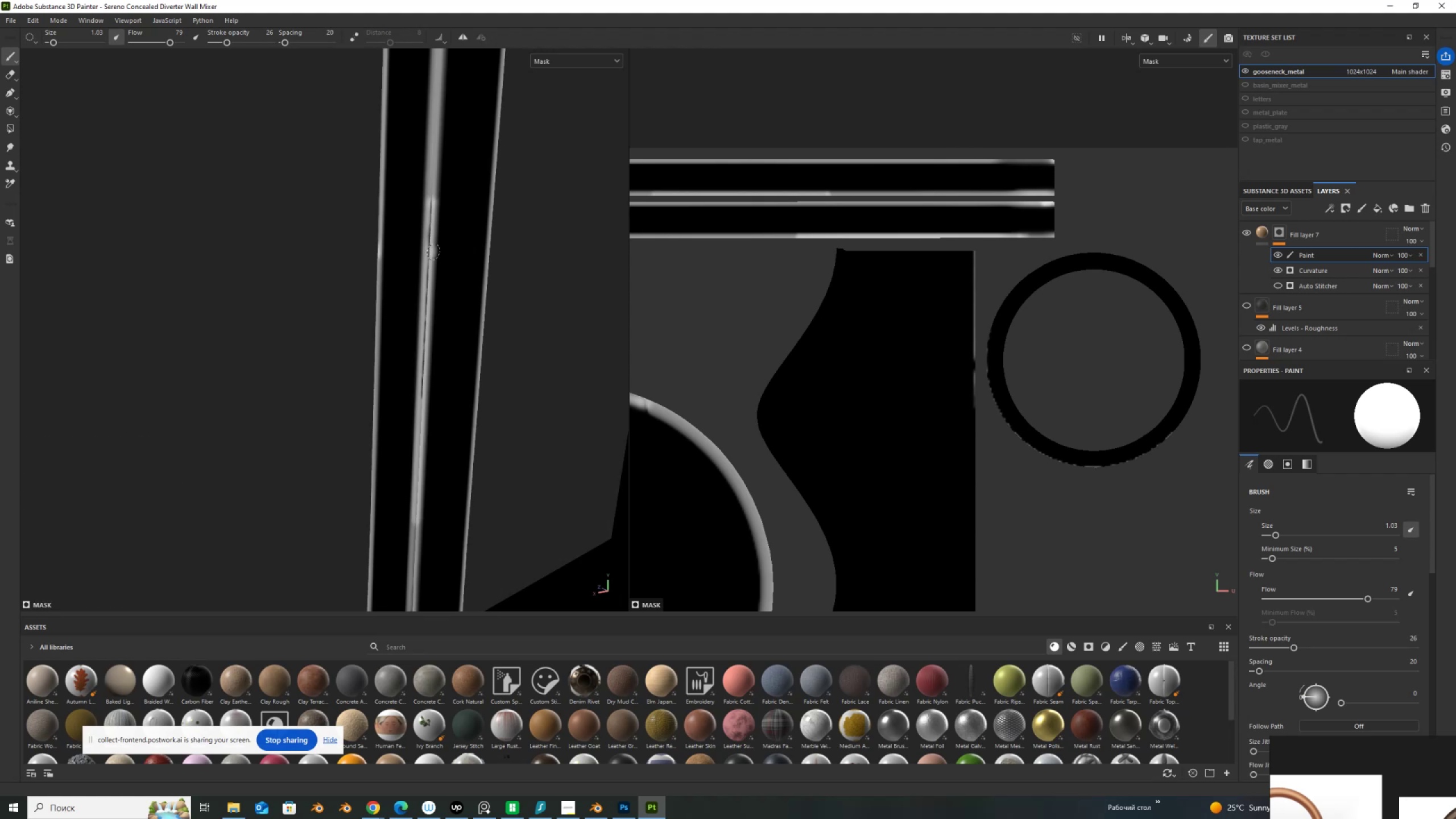 
key(Z)
 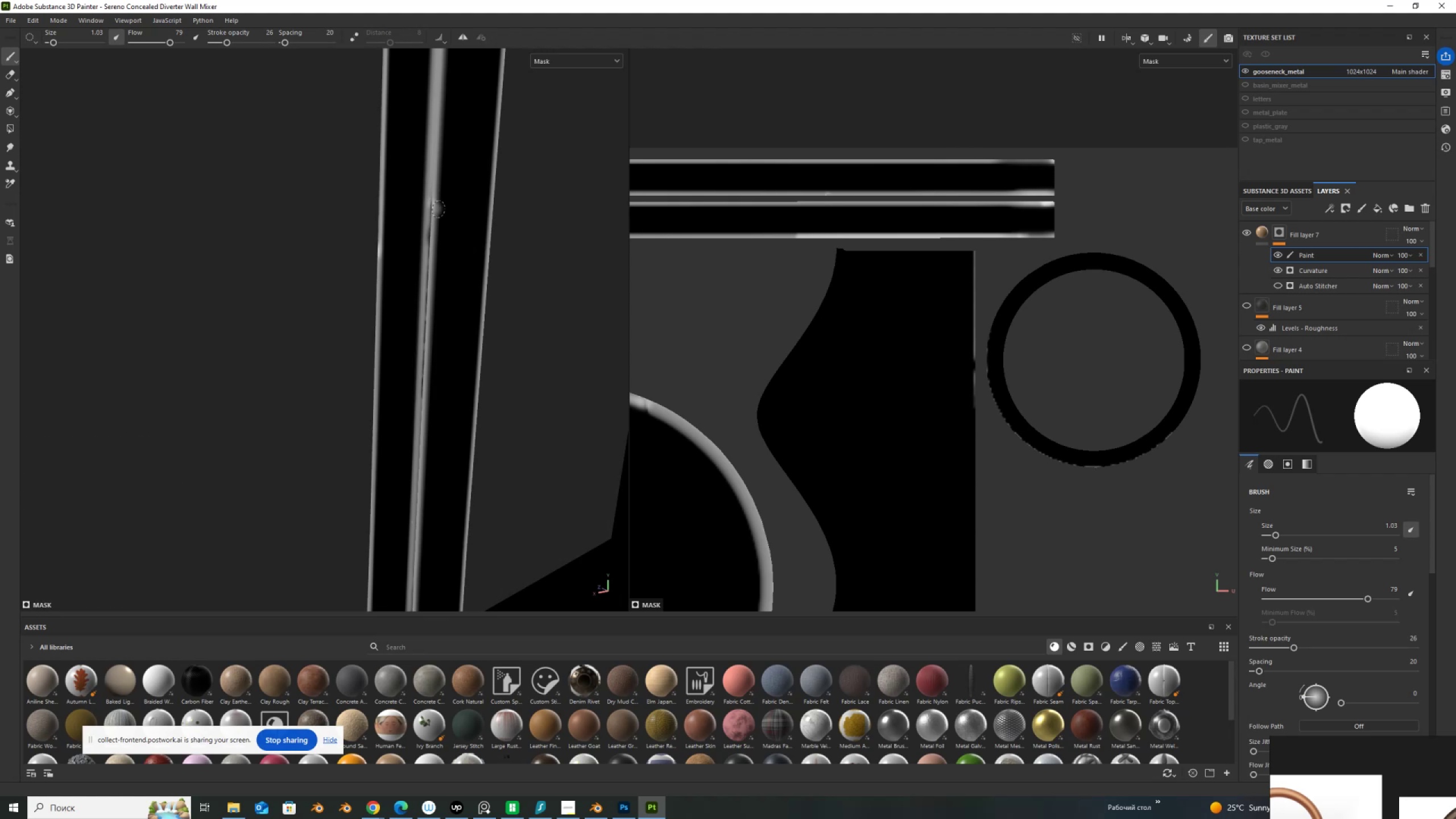 
key(Control+ControlLeft)
 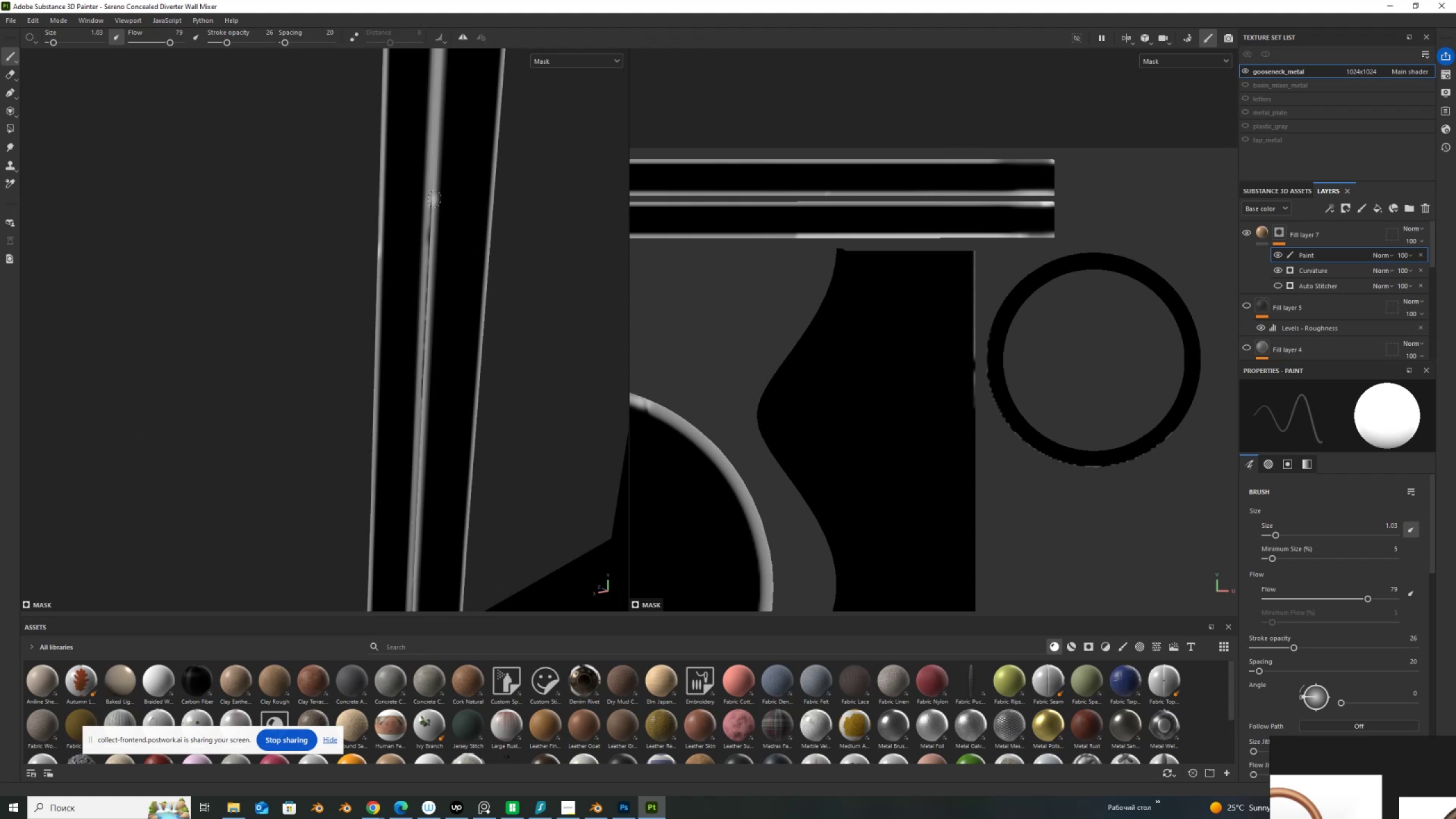 
key(Control+Z)
 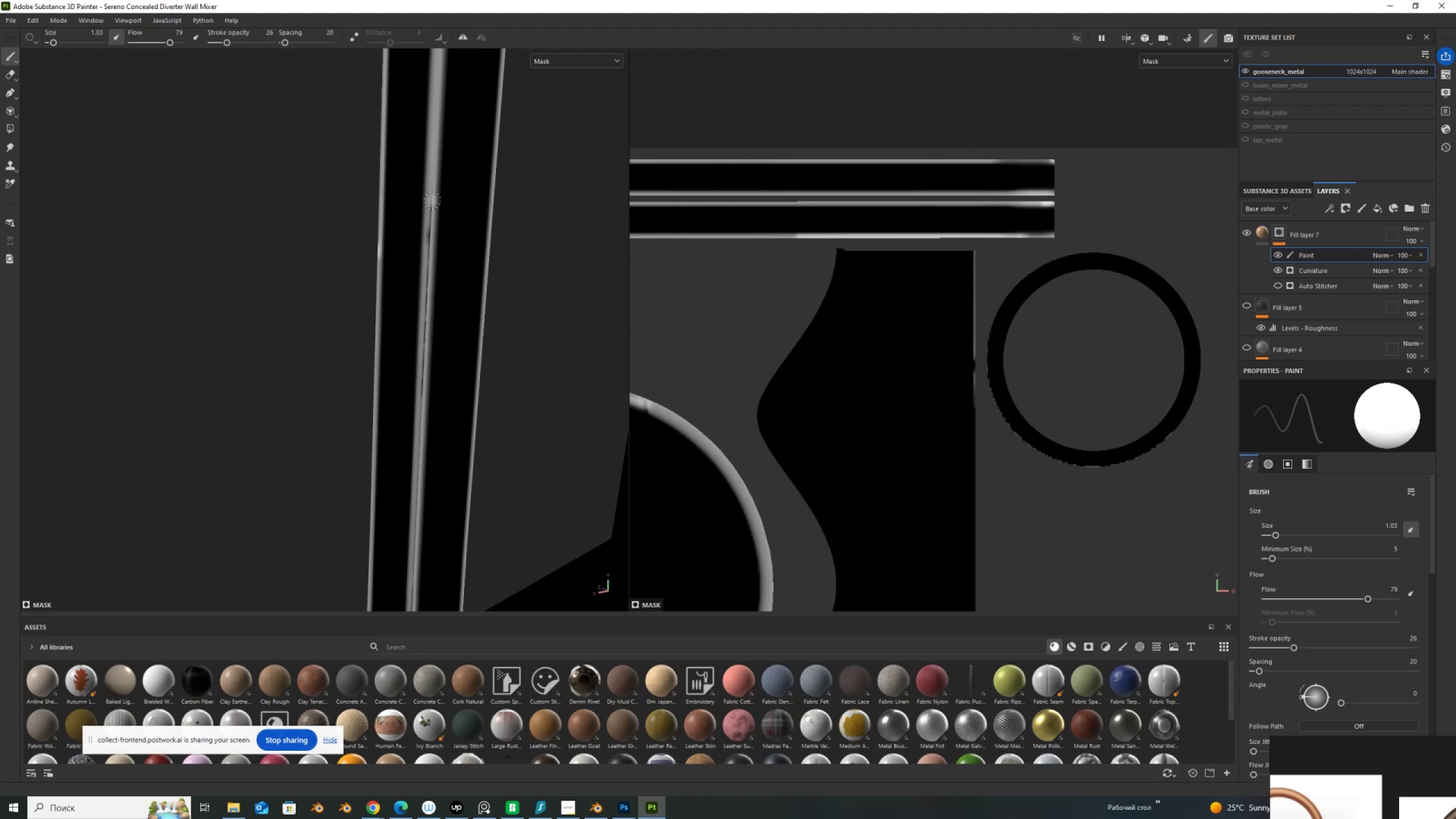 
left_click_drag(start_coordinate=[431, 204], to_coordinate=[428, 279])
 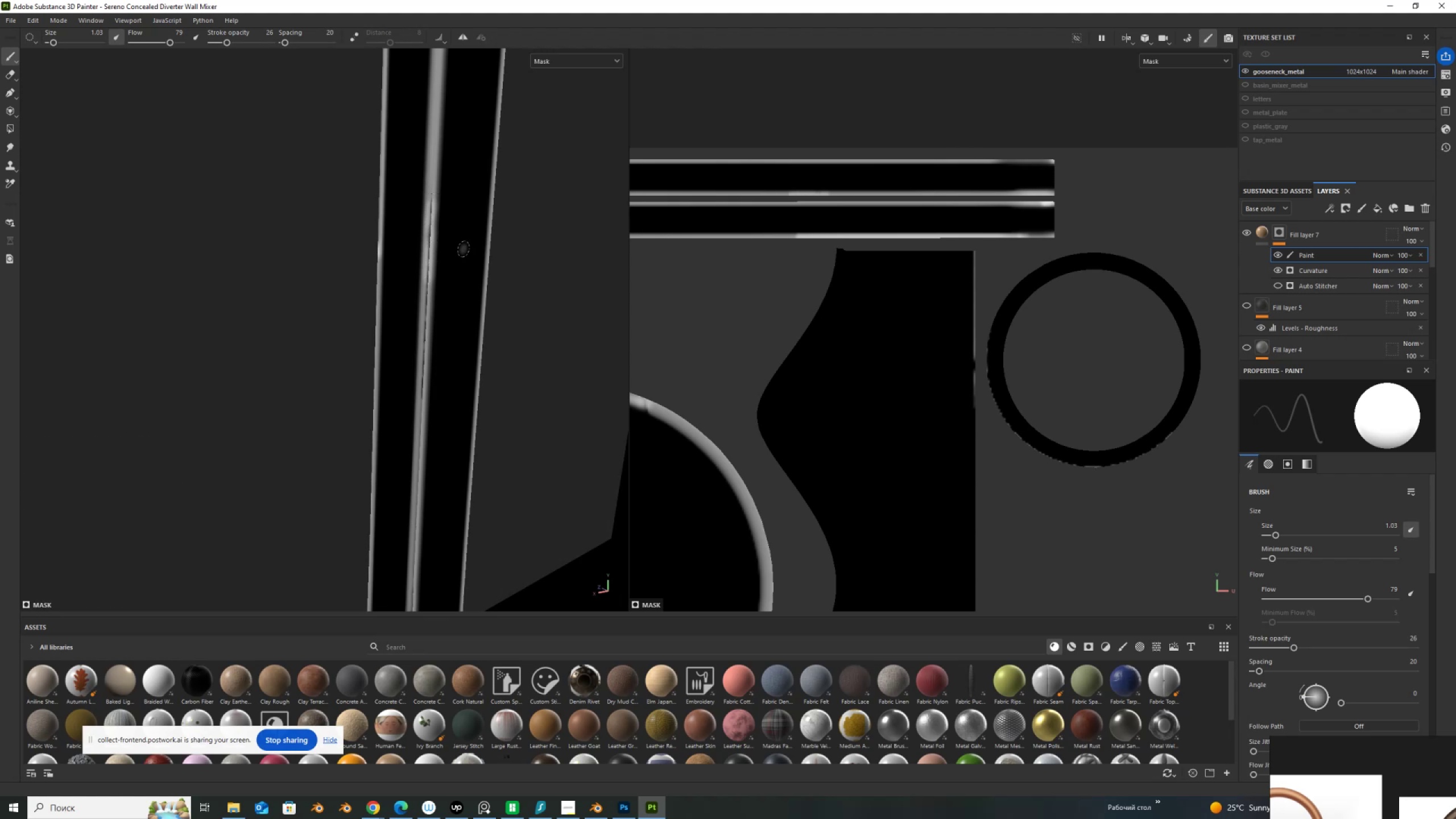 
scroll: coordinate [318, 234], scroll_direction: down, amount: 20.0
 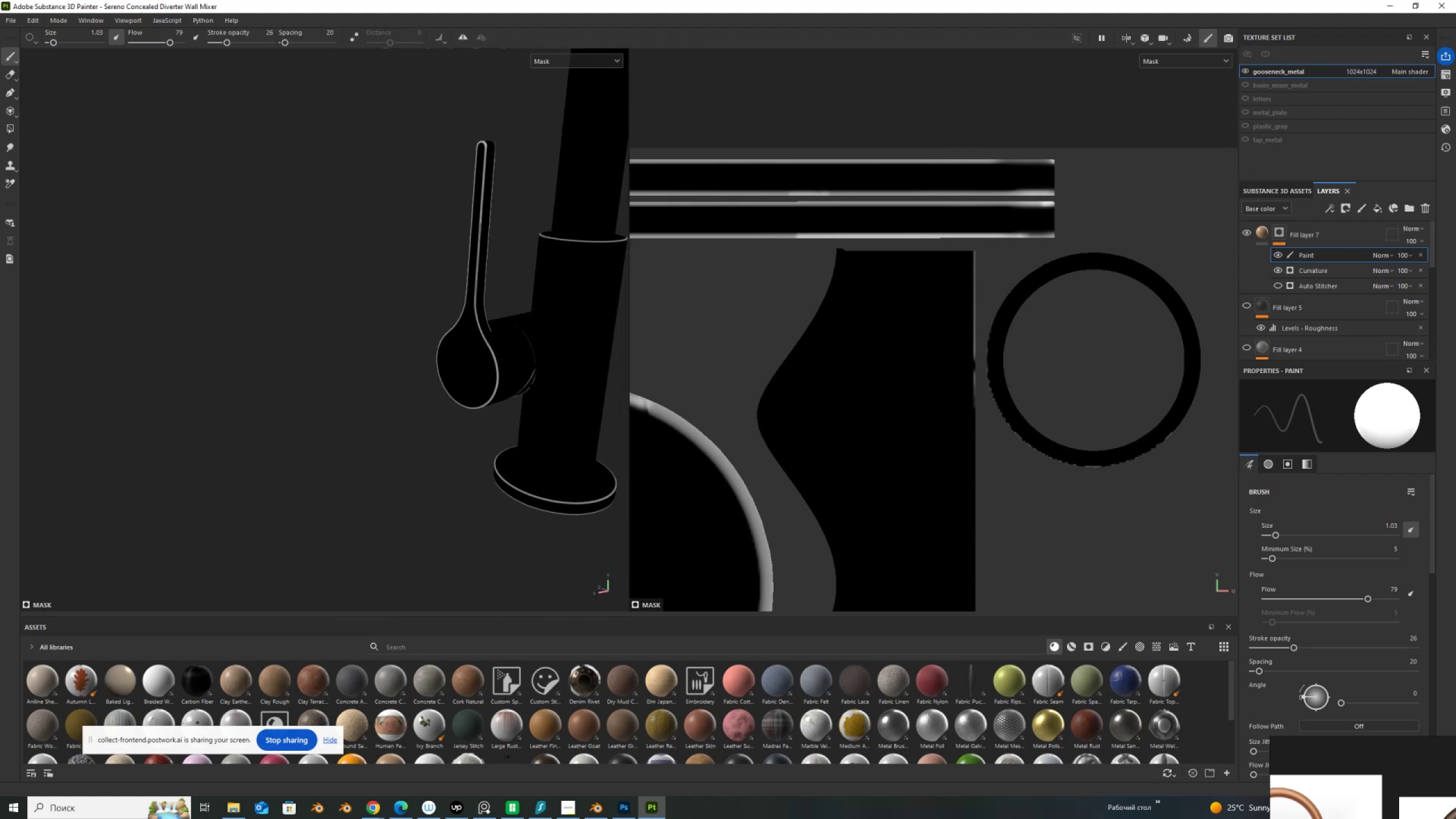 
hold_key(key=AltLeft, duration=1.41)
left_click_drag(start_coordinate=[399, 286], to_coordinate=[378, 301])
 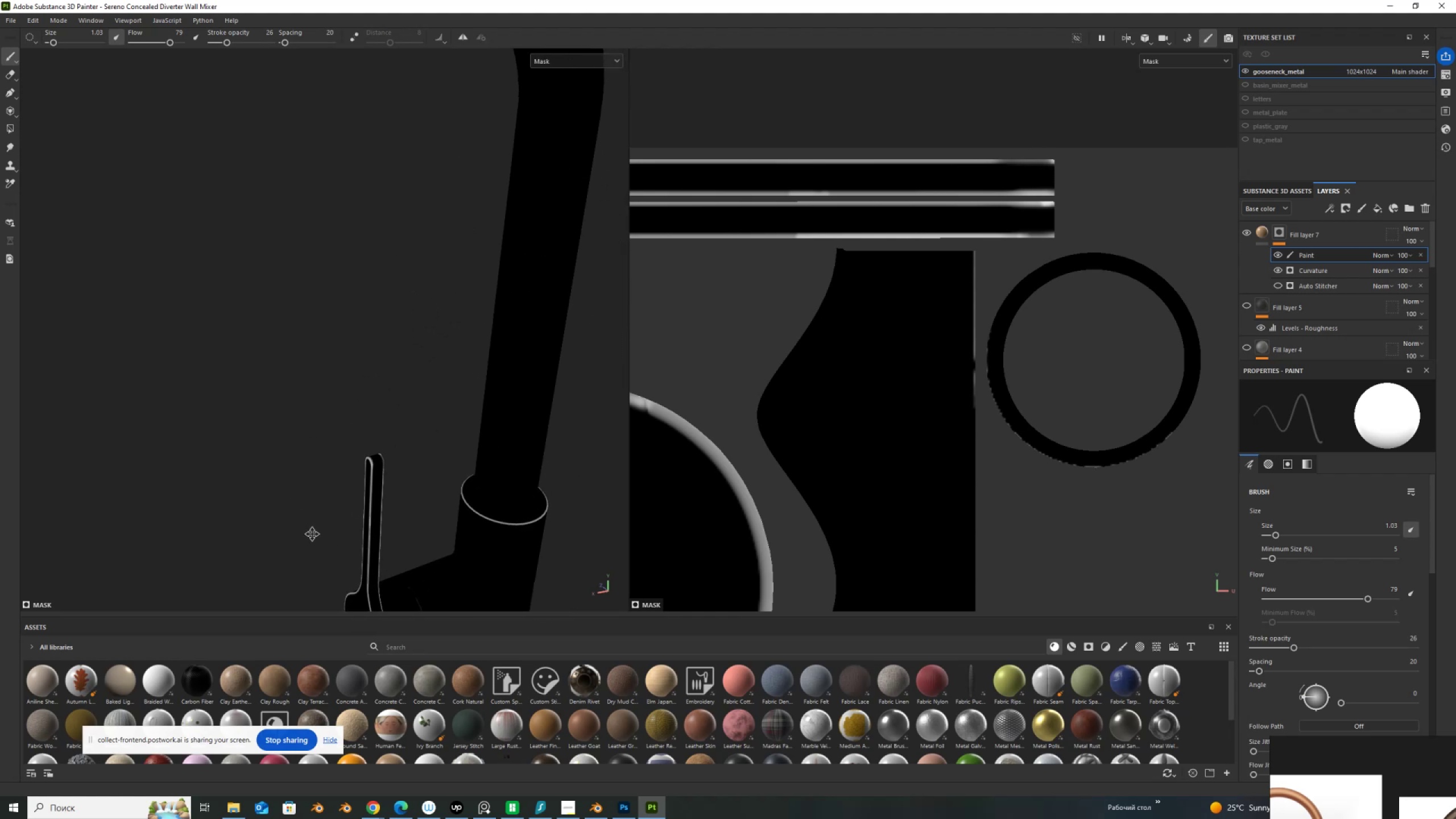 
scroll: coordinate [363, 327], scroll_direction: down, amount: 7.0
 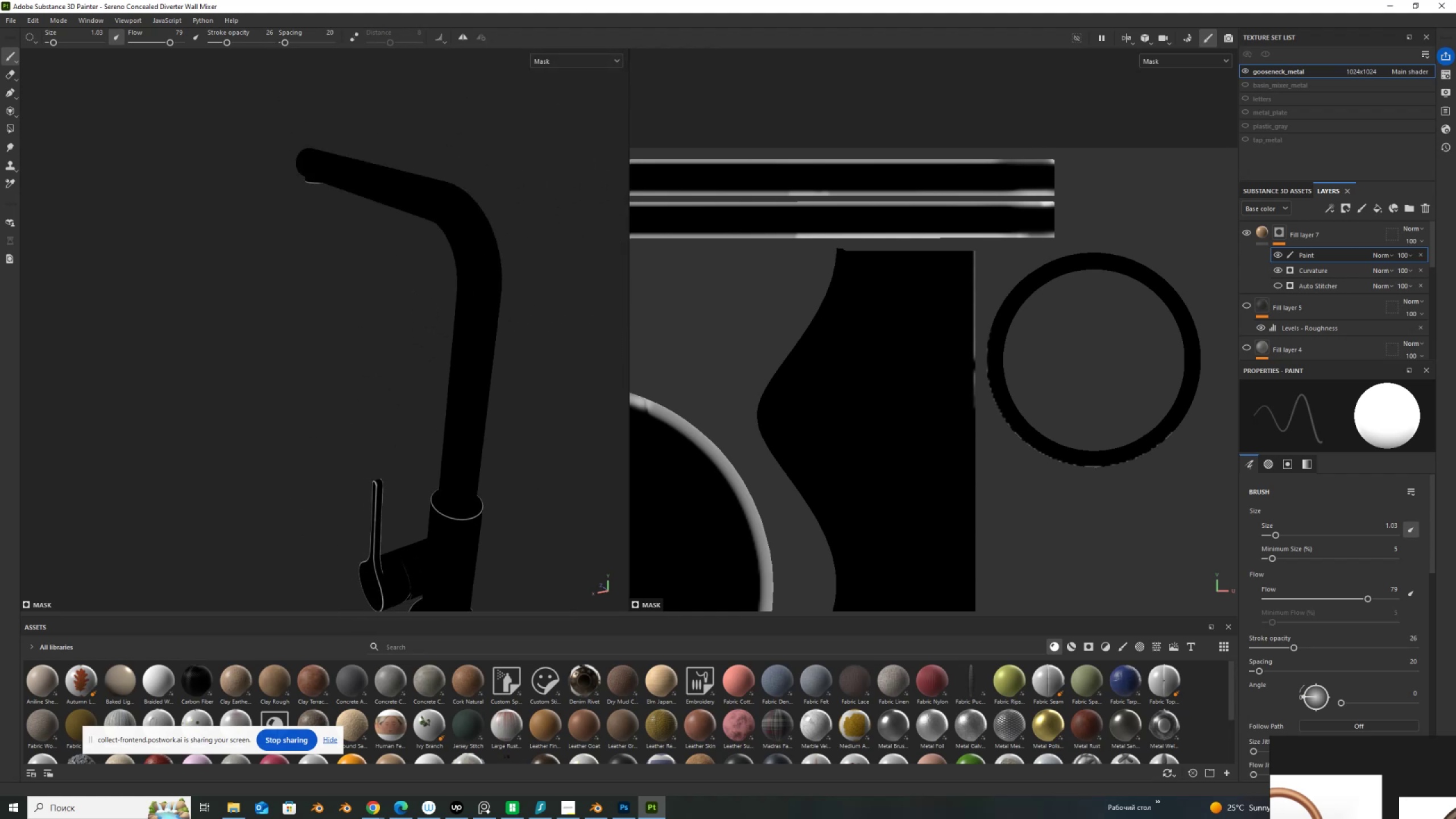 
key(Alt+AltLeft)
 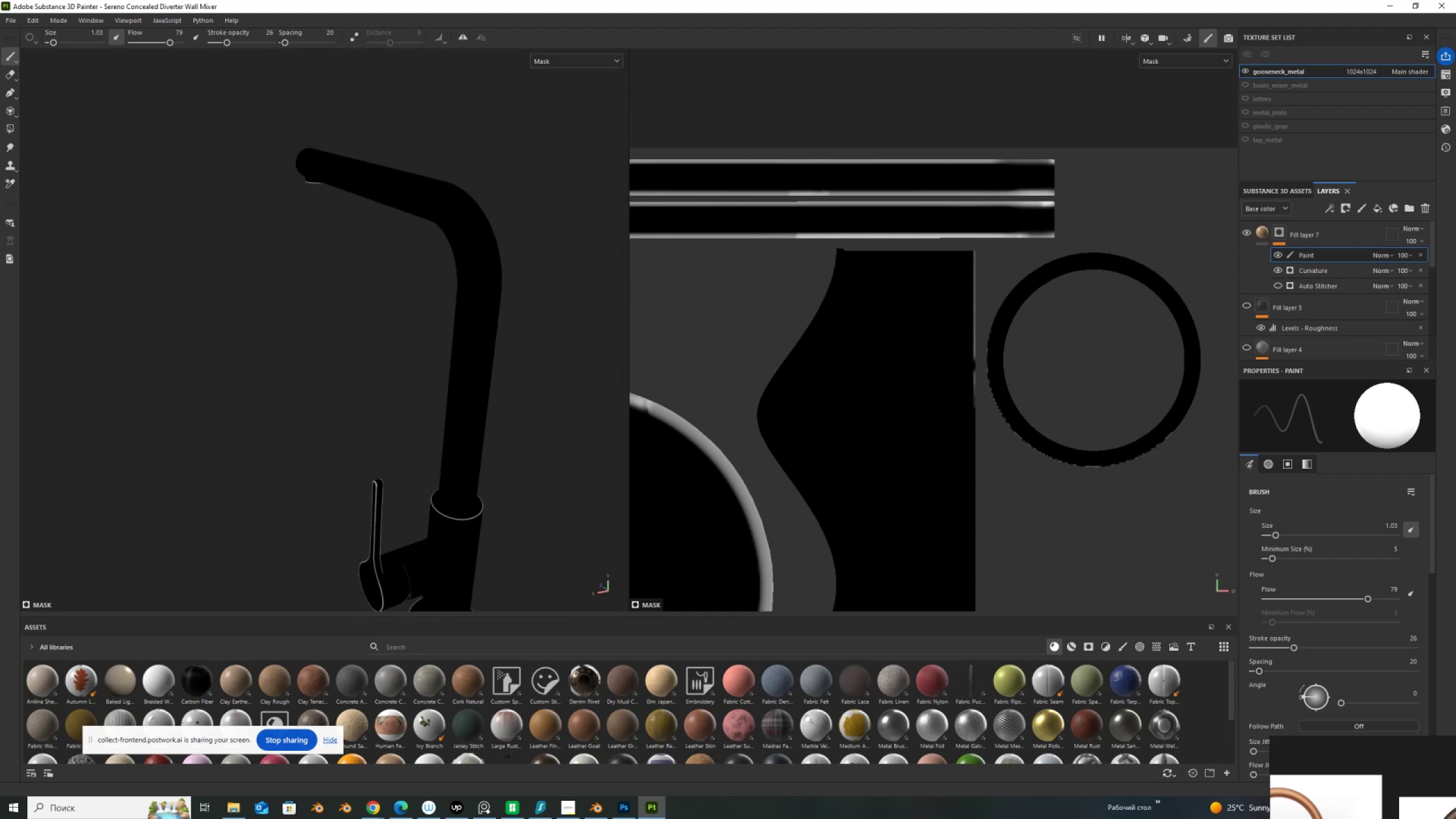 
scroll: coordinate [283, 96], scroll_direction: up, amount: 11.0
 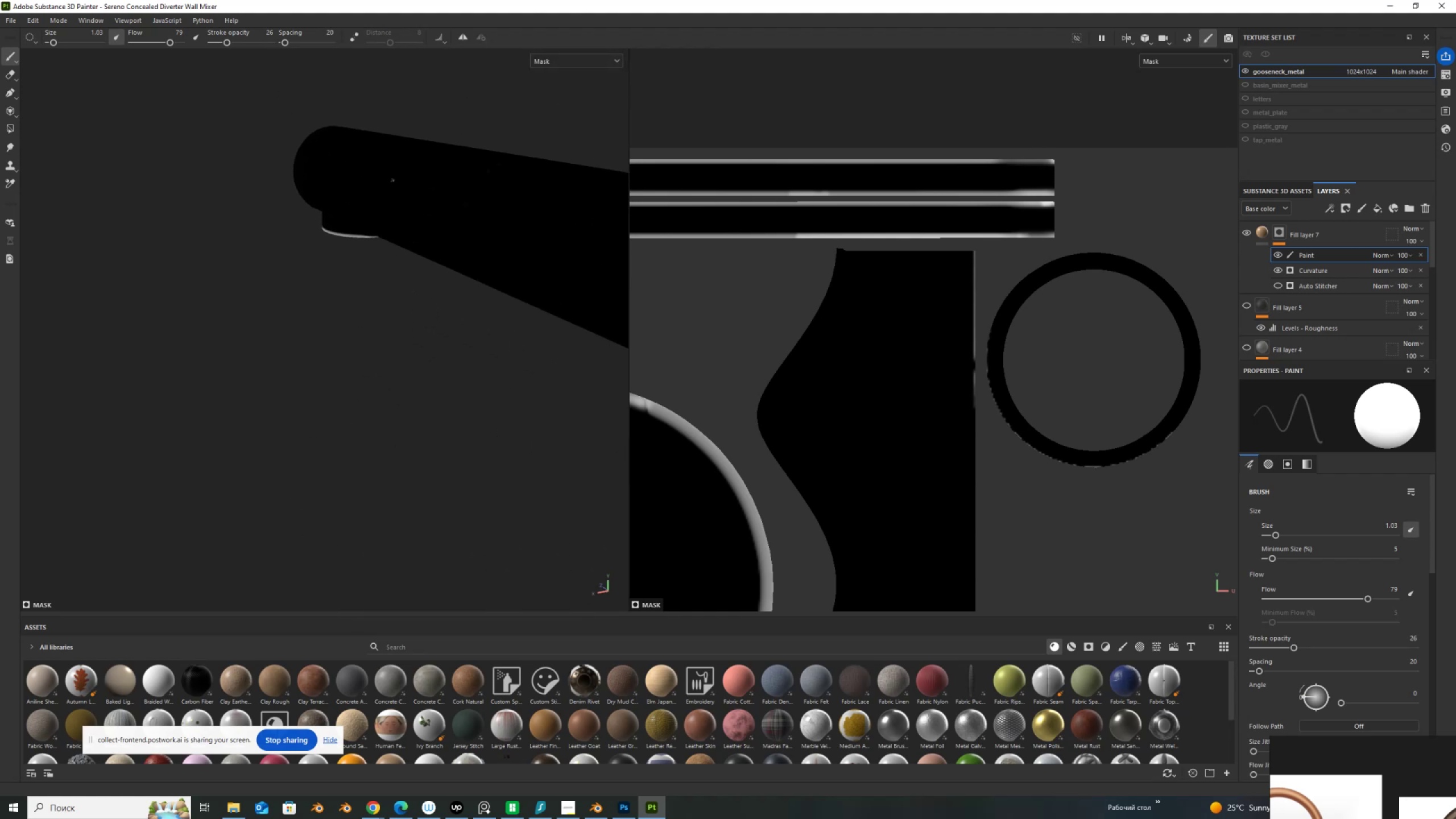 
hold_key(key=AltLeft, duration=1.36)
left_click_drag(start_coordinate=[388, 226], to_coordinate=[710, 225])
 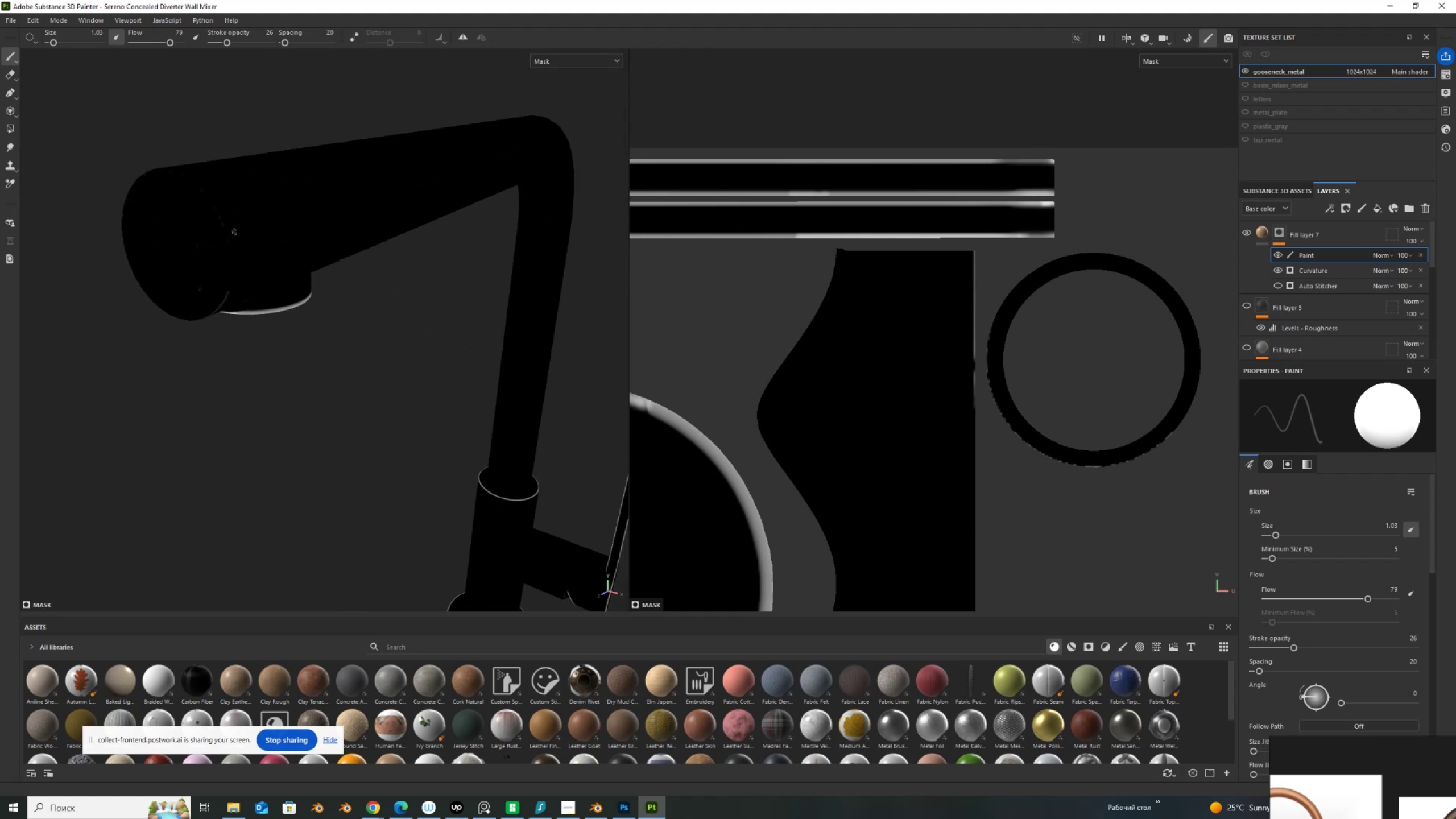 
left_click_drag(start_coordinate=[224, 236], to_coordinate=[200, 320])
 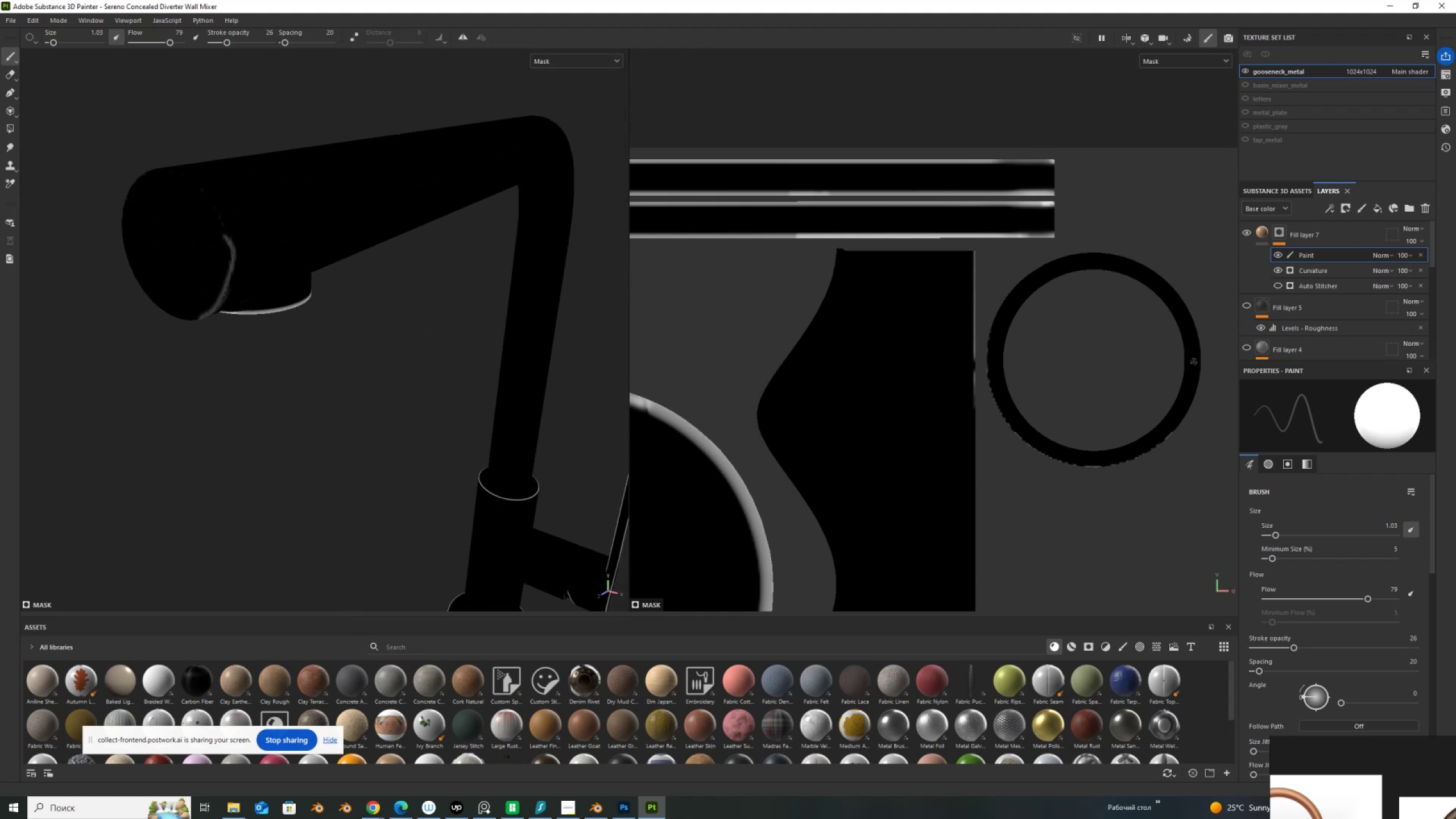 
scroll: coordinate [932, 263], scroll_direction: down, amount: 19.0
 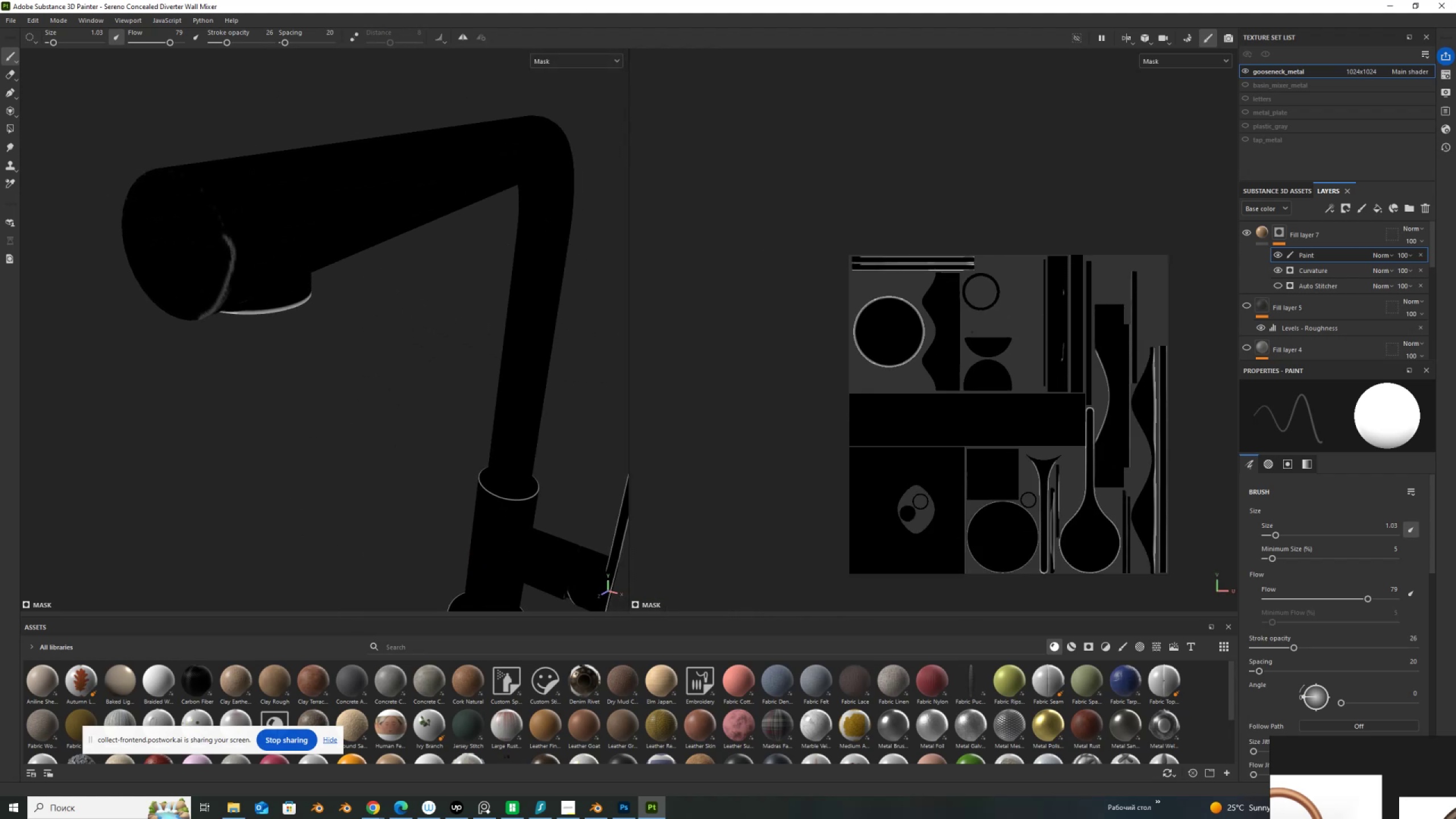 
scroll: coordinate [1021, 378], scroll_direction: up, amount: 2.0
 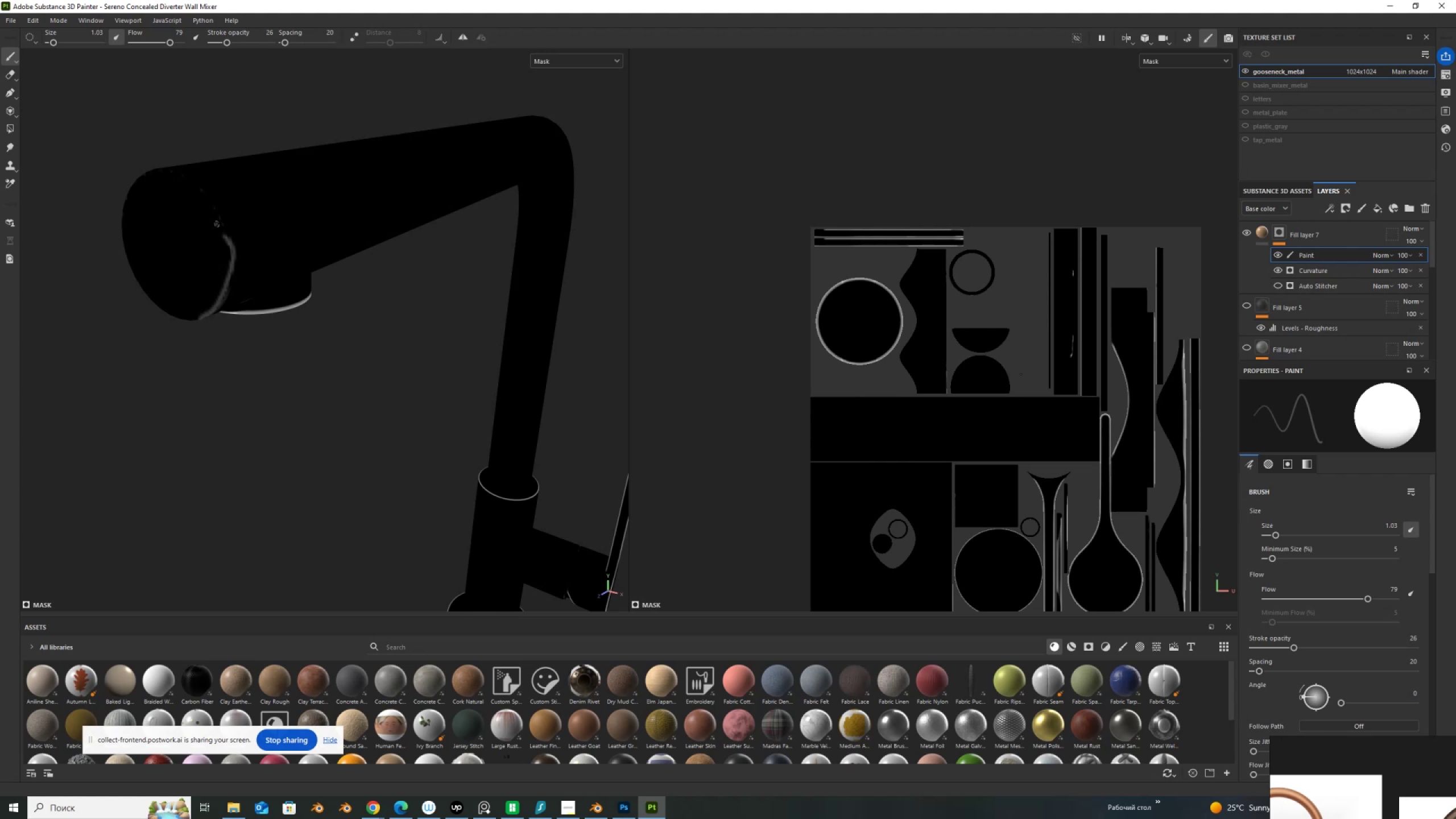 
left_click_drag(start_coordinate=[220, 251], to_coordinate=[189, 252])
 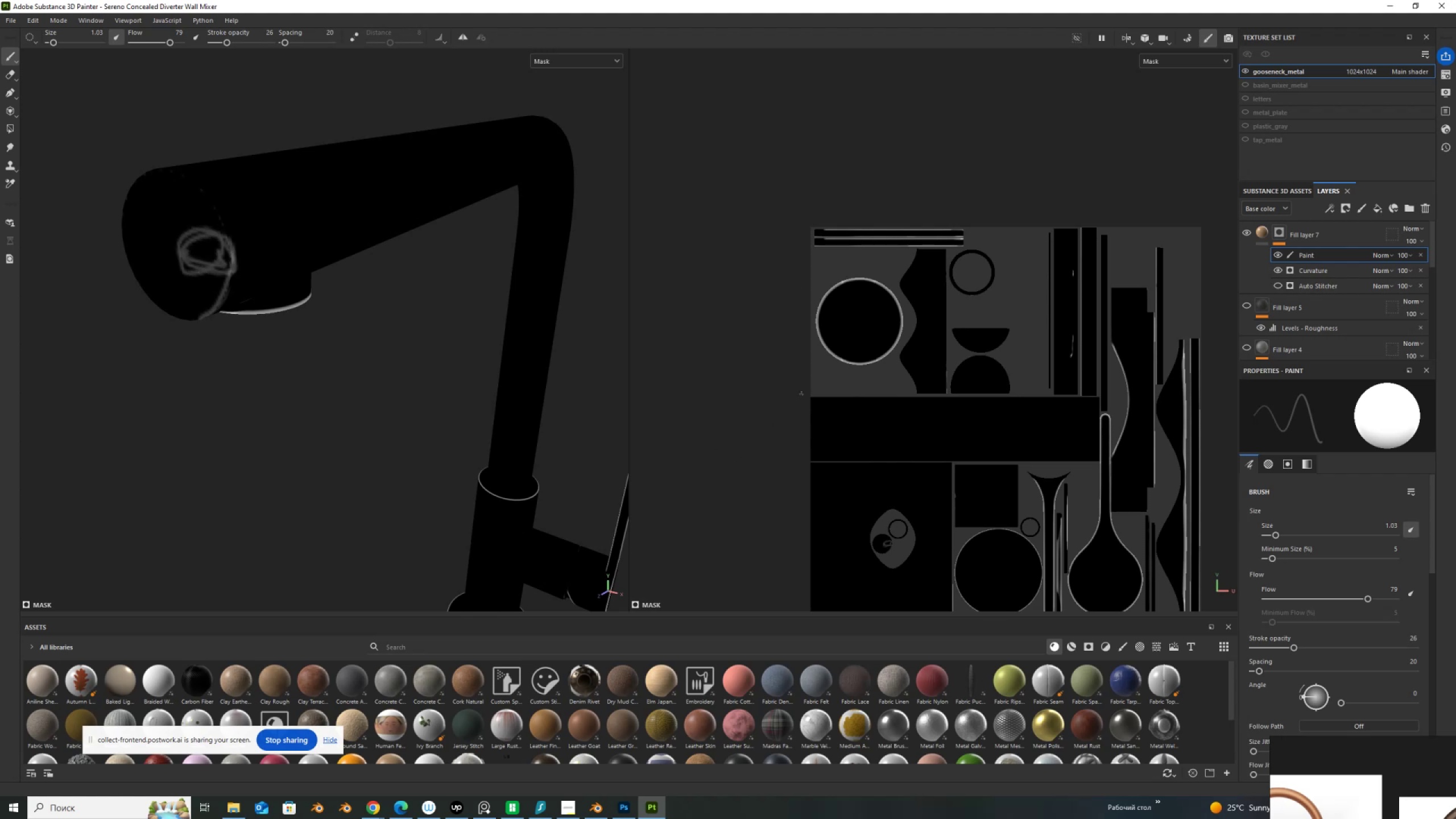 
scroll: coordinate [959, 471], scroll_direction: up, amount: 3.0
 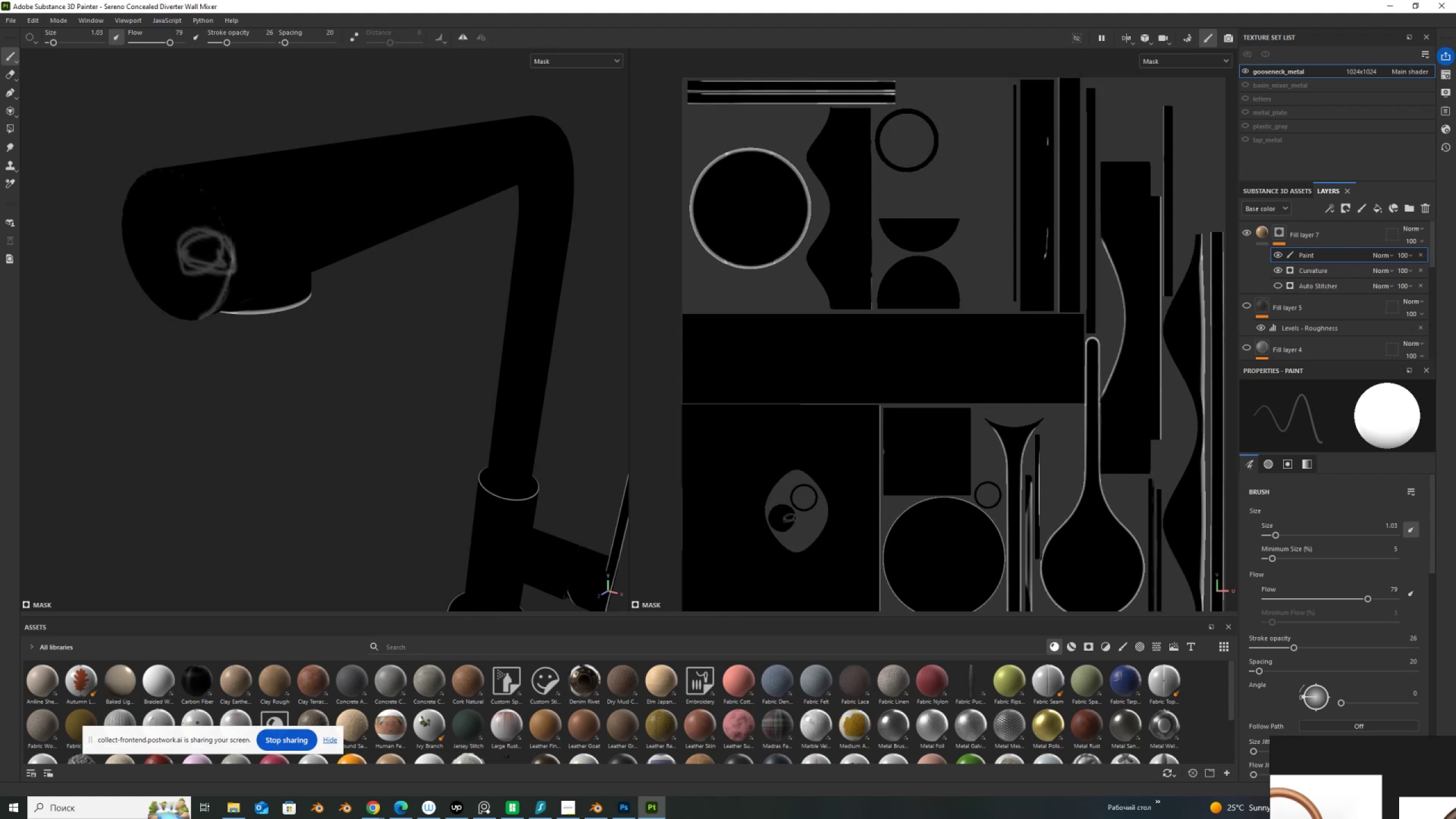 
scroll: coordinate [959, 471], scroll_direction: down, amount: 3.0
 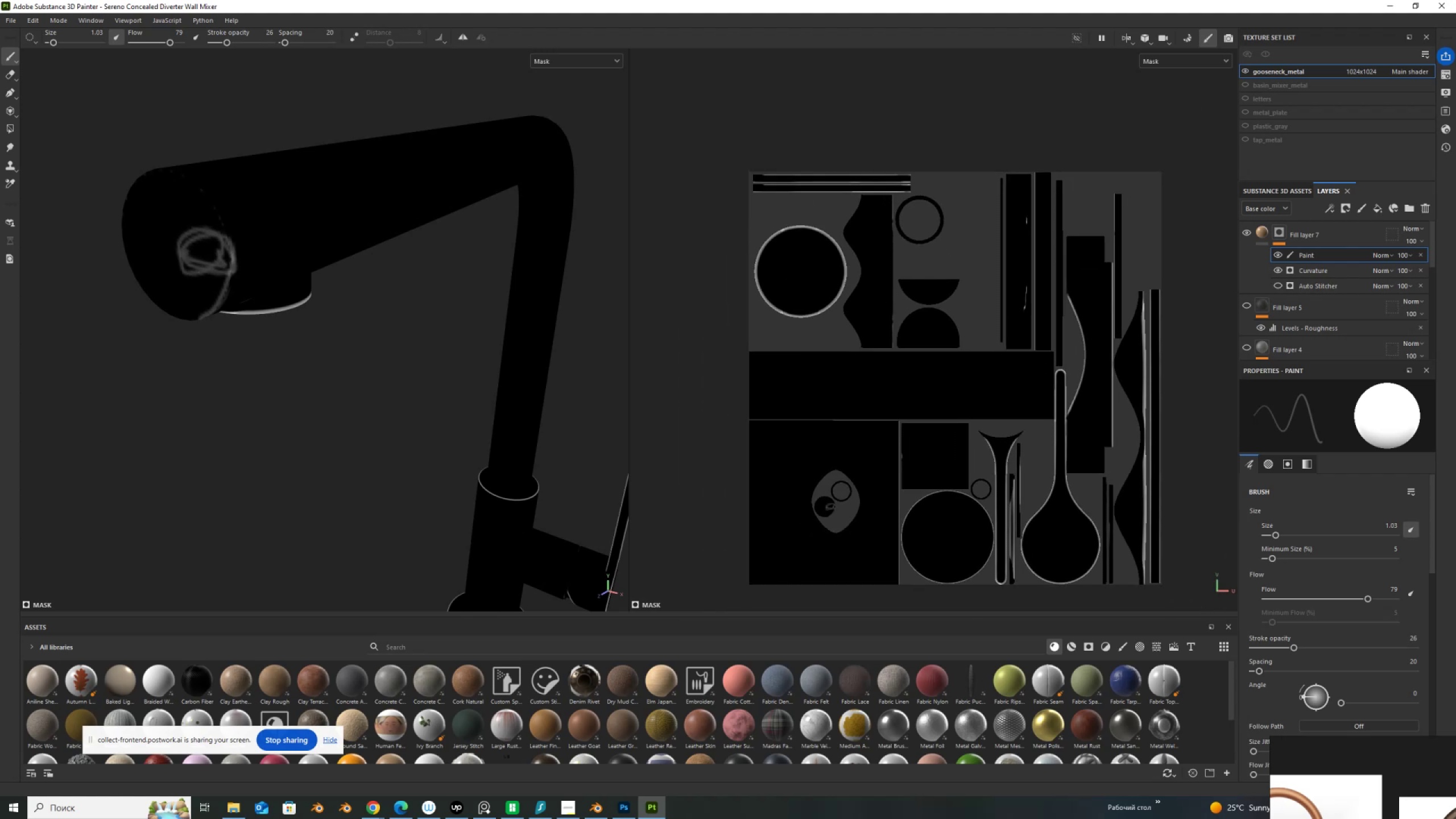 
scroll: coordinate [838, 456], scroll_direction: up, amount: 20.0
 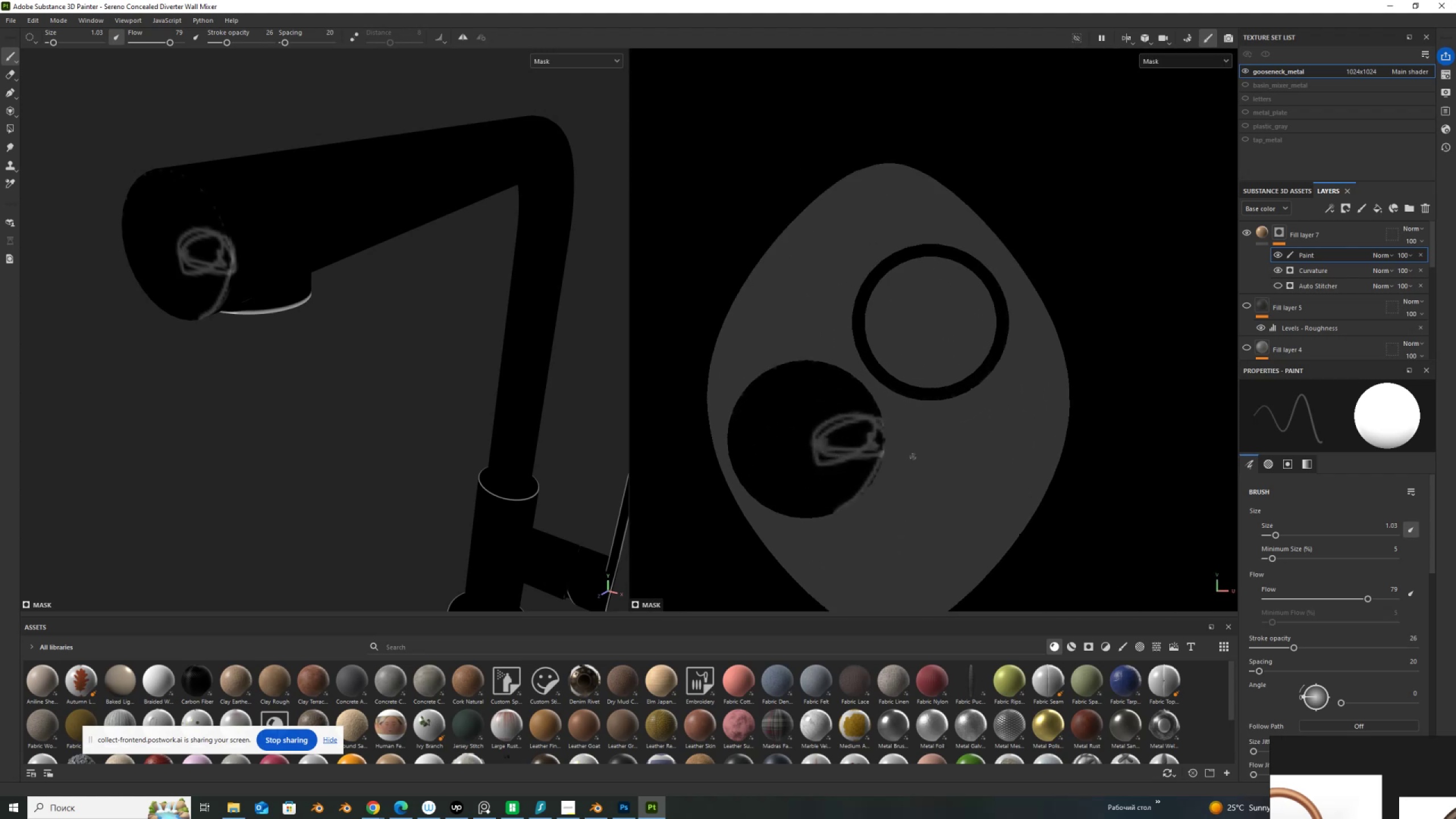 
key(Control+Z)
 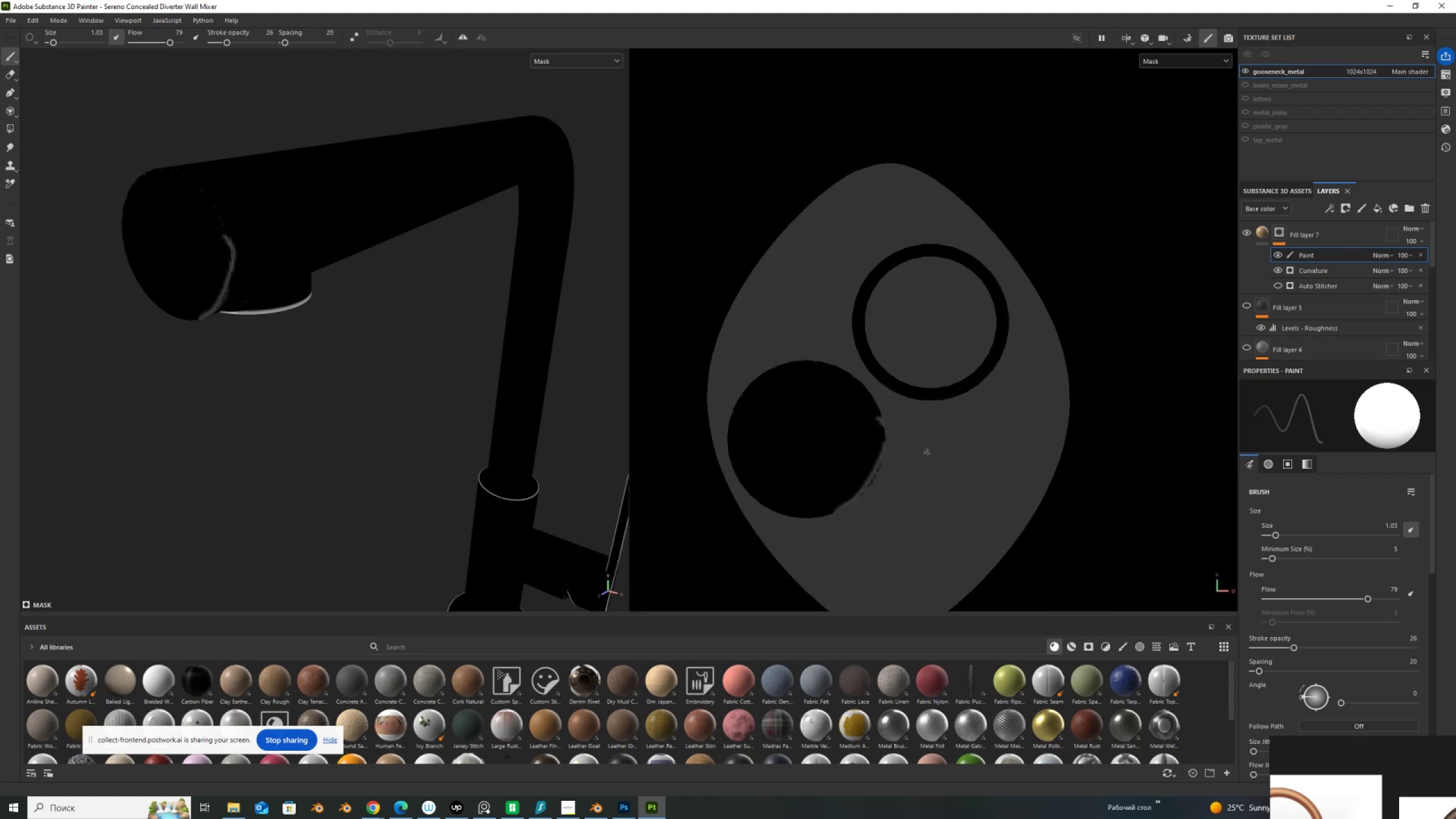 
key(Control+Z)
 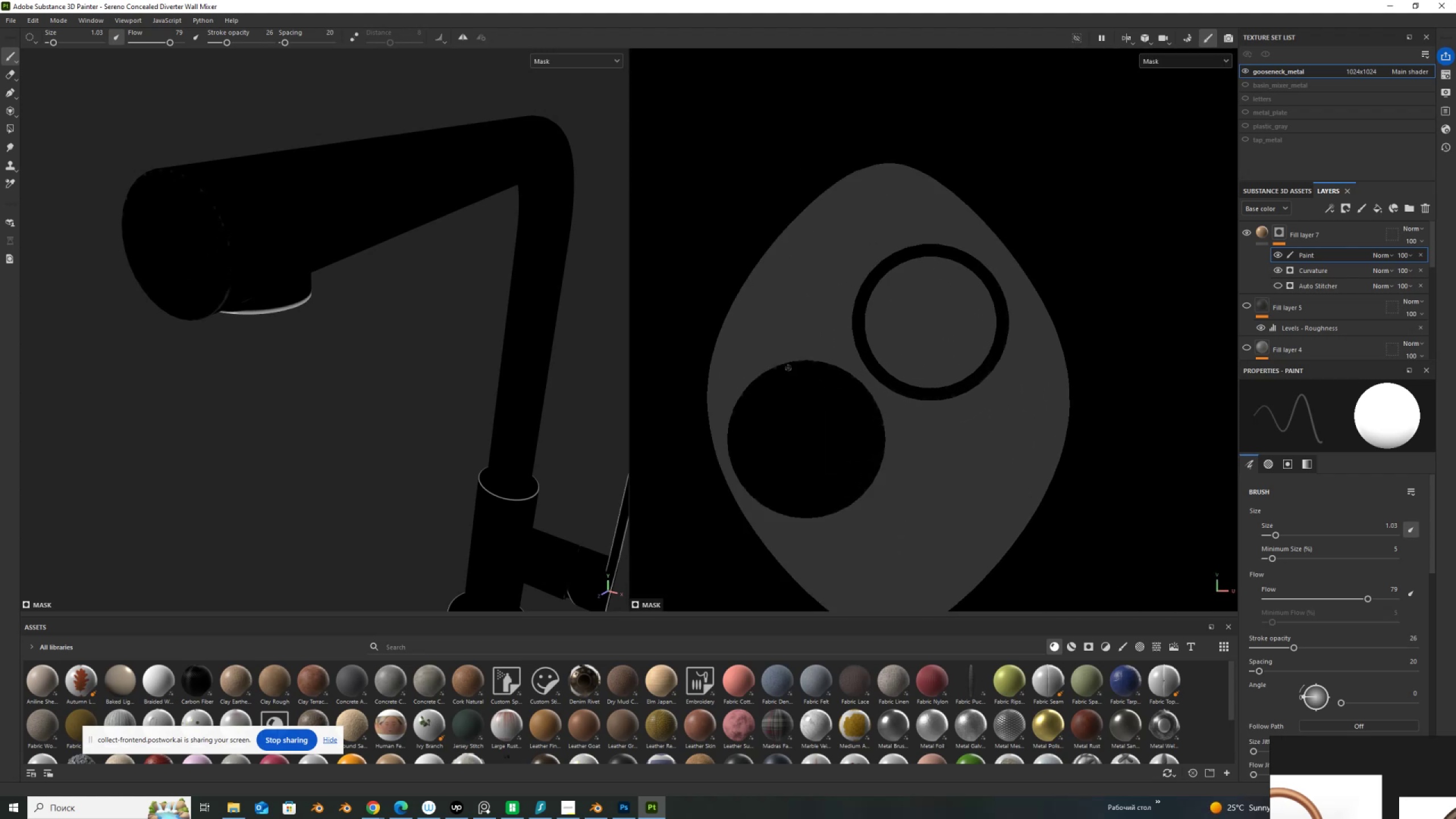 
scroll: coordinate [791, 363], scroll_direction: up, amount: 2.0
 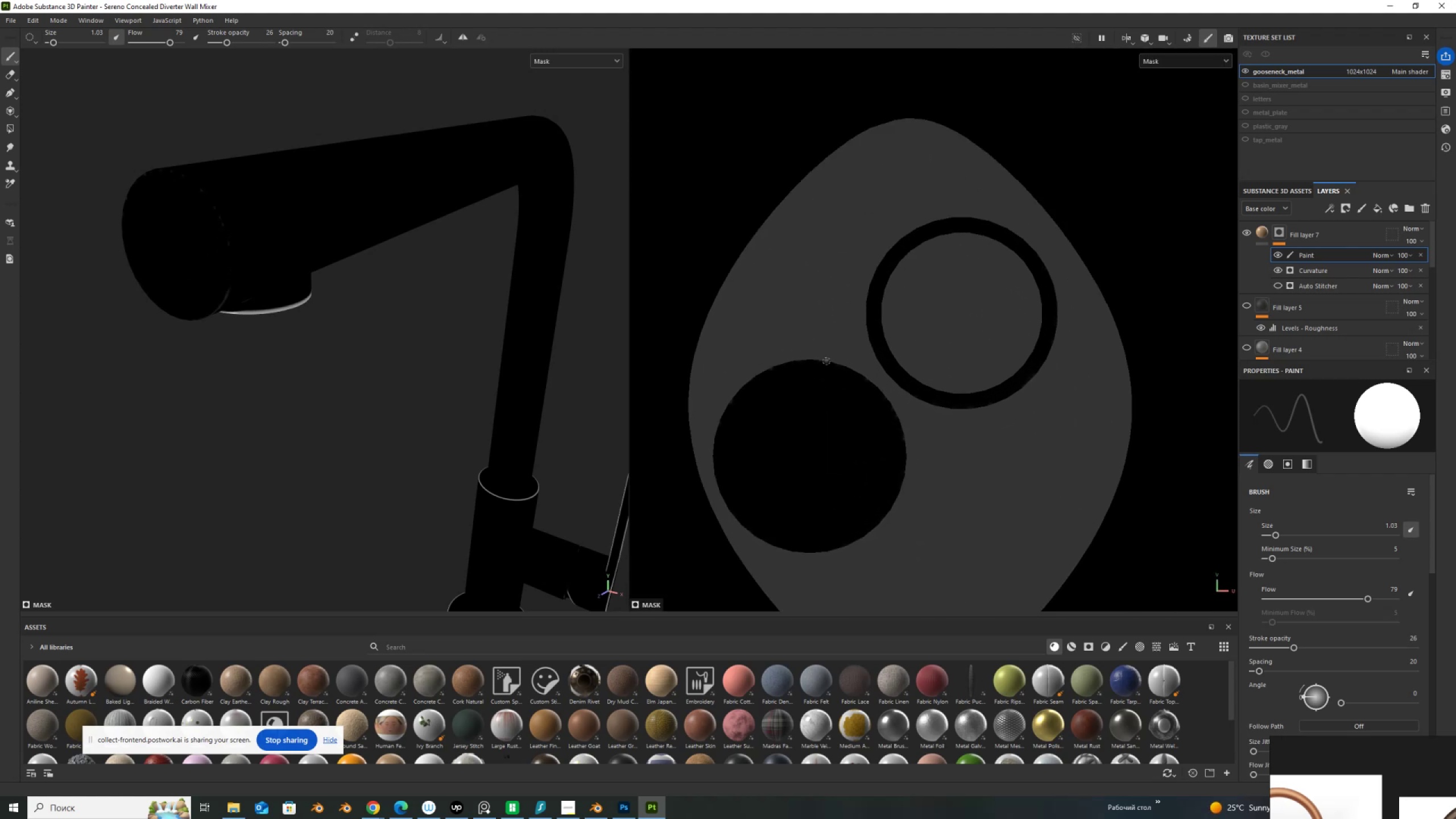 
left_click_drag(start_coordinate=[826, 361], to_coordinate=[850, 371])
 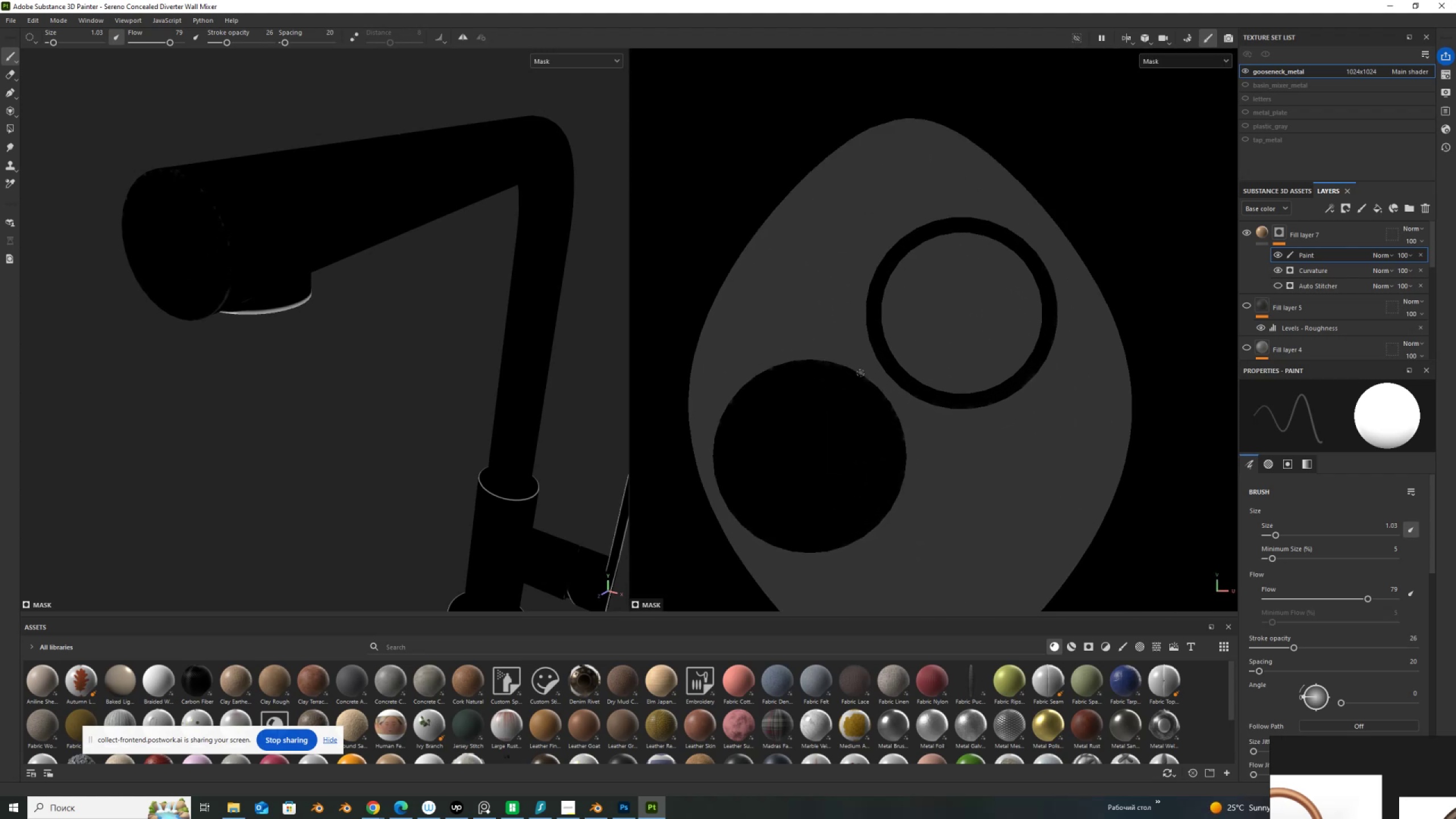 
left_click_drag(start_coordinate=[859, 373], to_coordinate=[870, 458])
 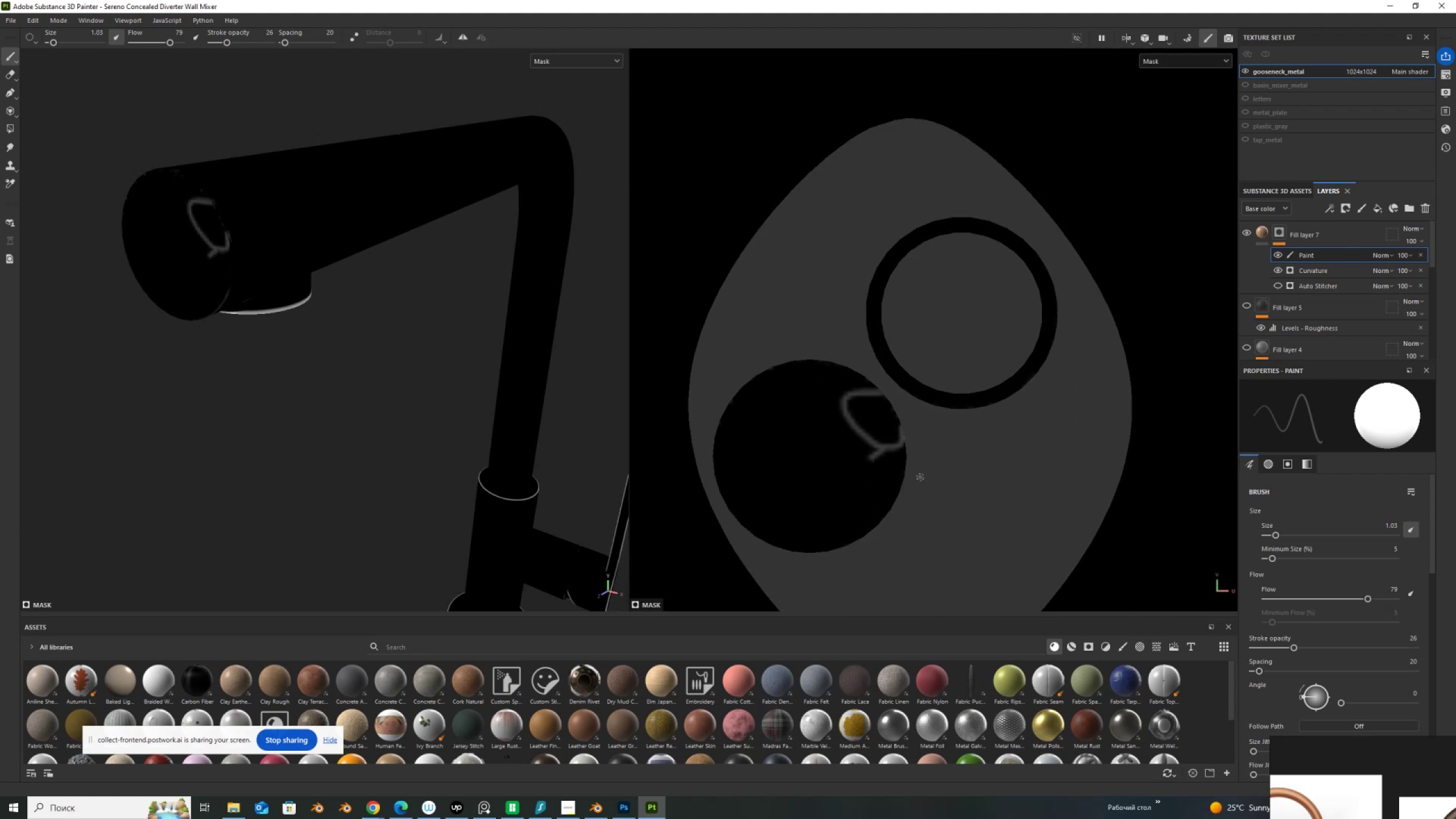 
hold_key(key=ControlLeft, duration=0.3)
 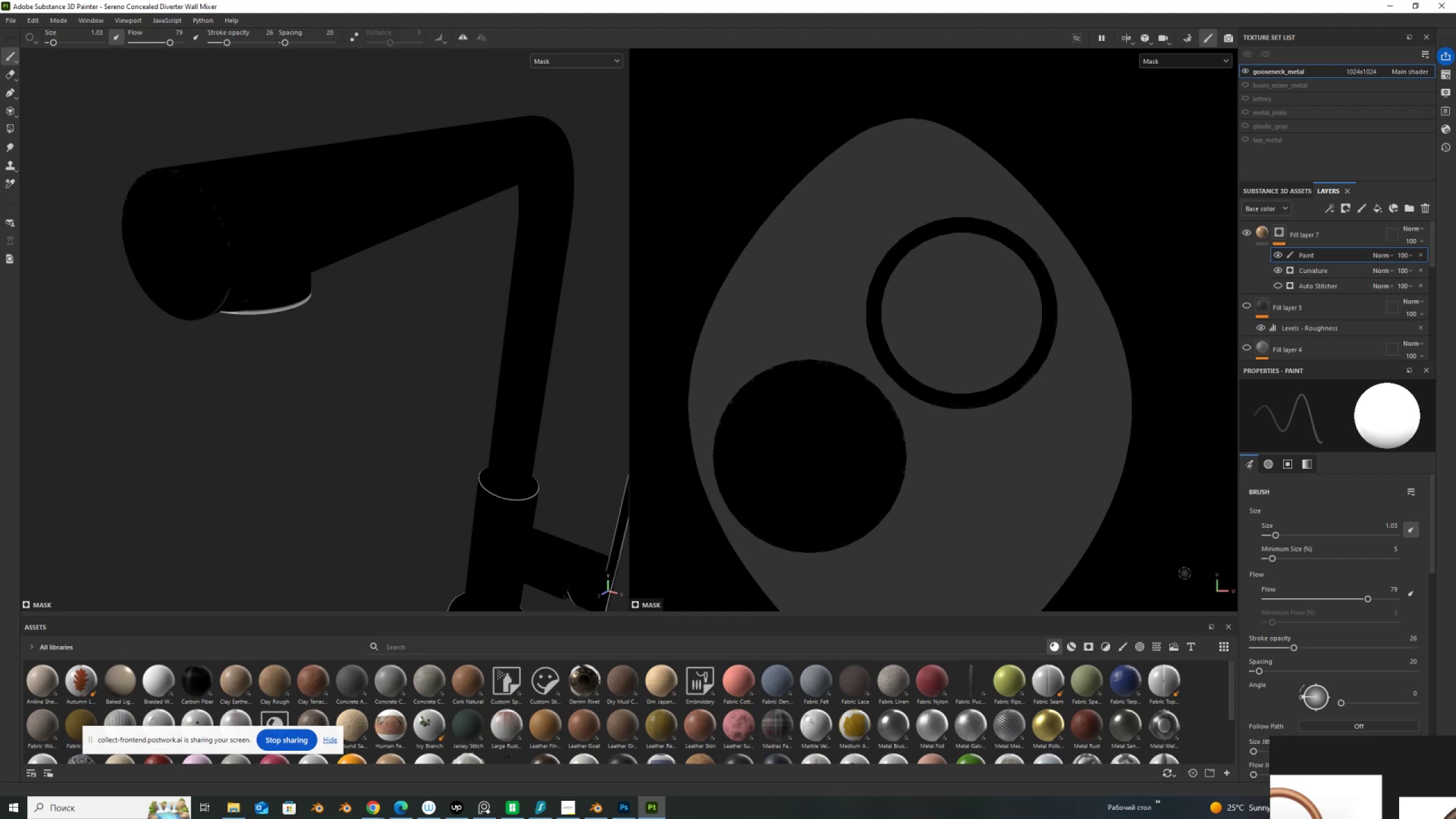 
key(Z)
 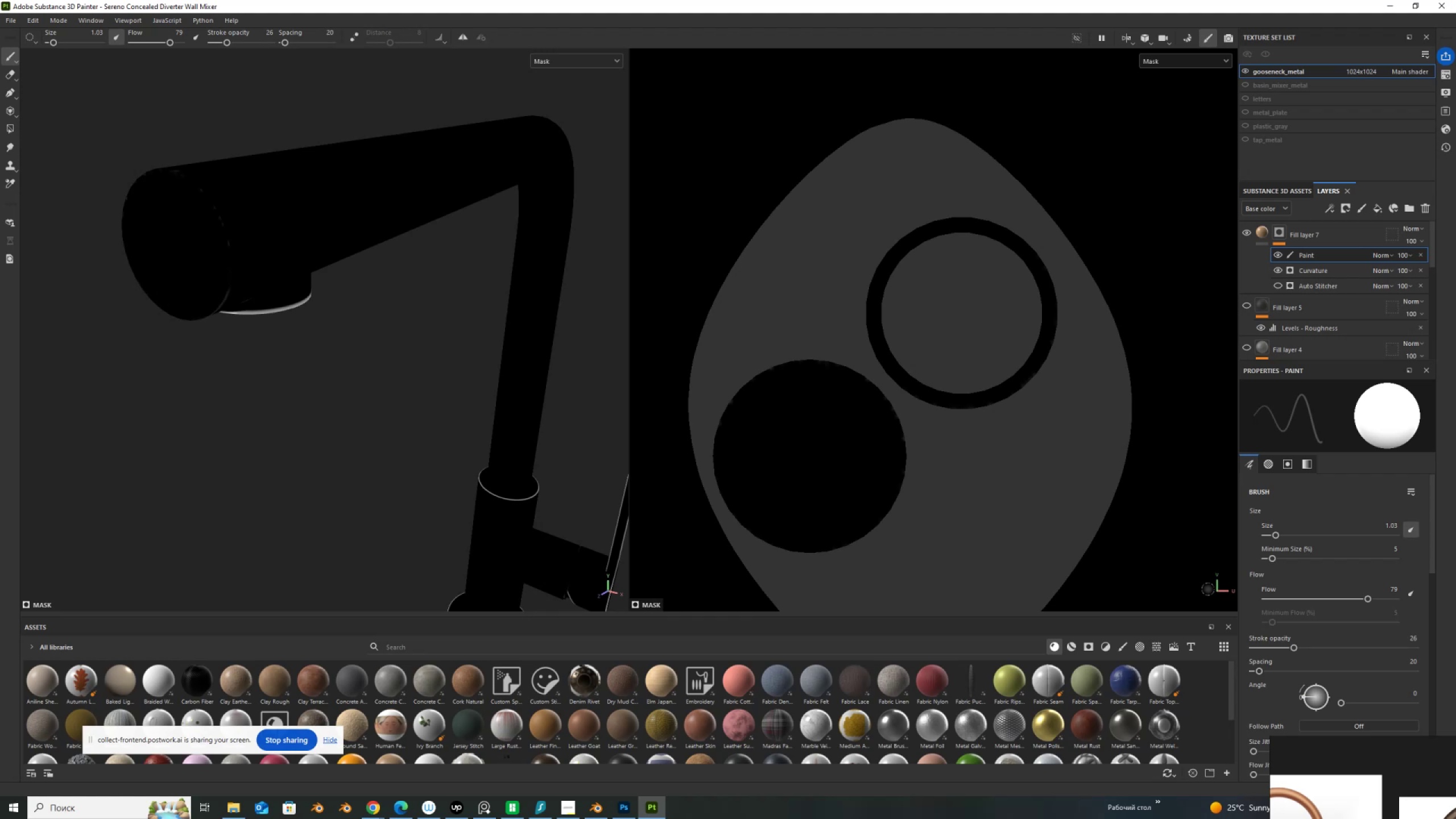 
scroll: coordinate [1277, 603], scroll_direction: down, amount: 9.0
 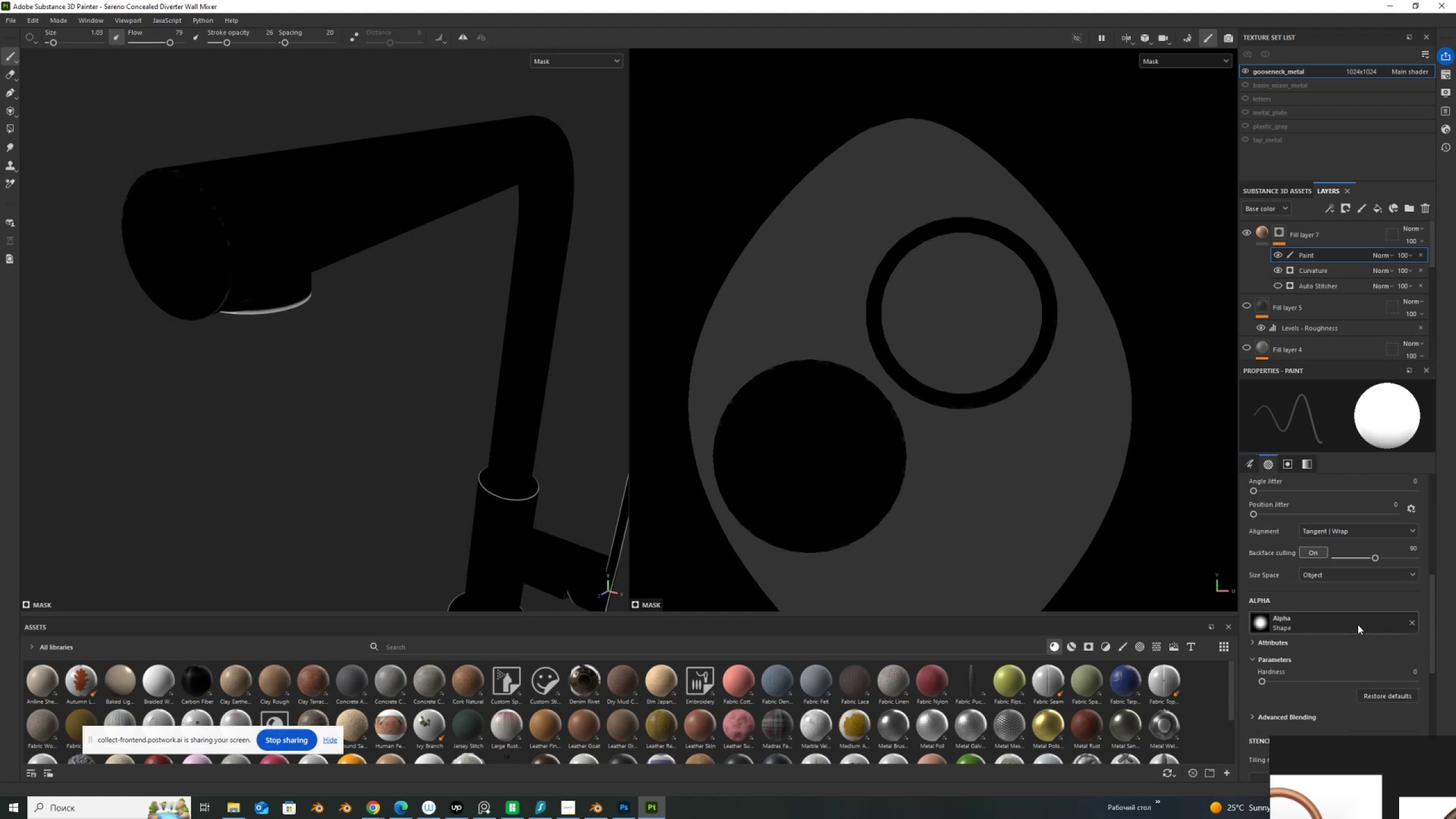 
left_click([1333, 528])
 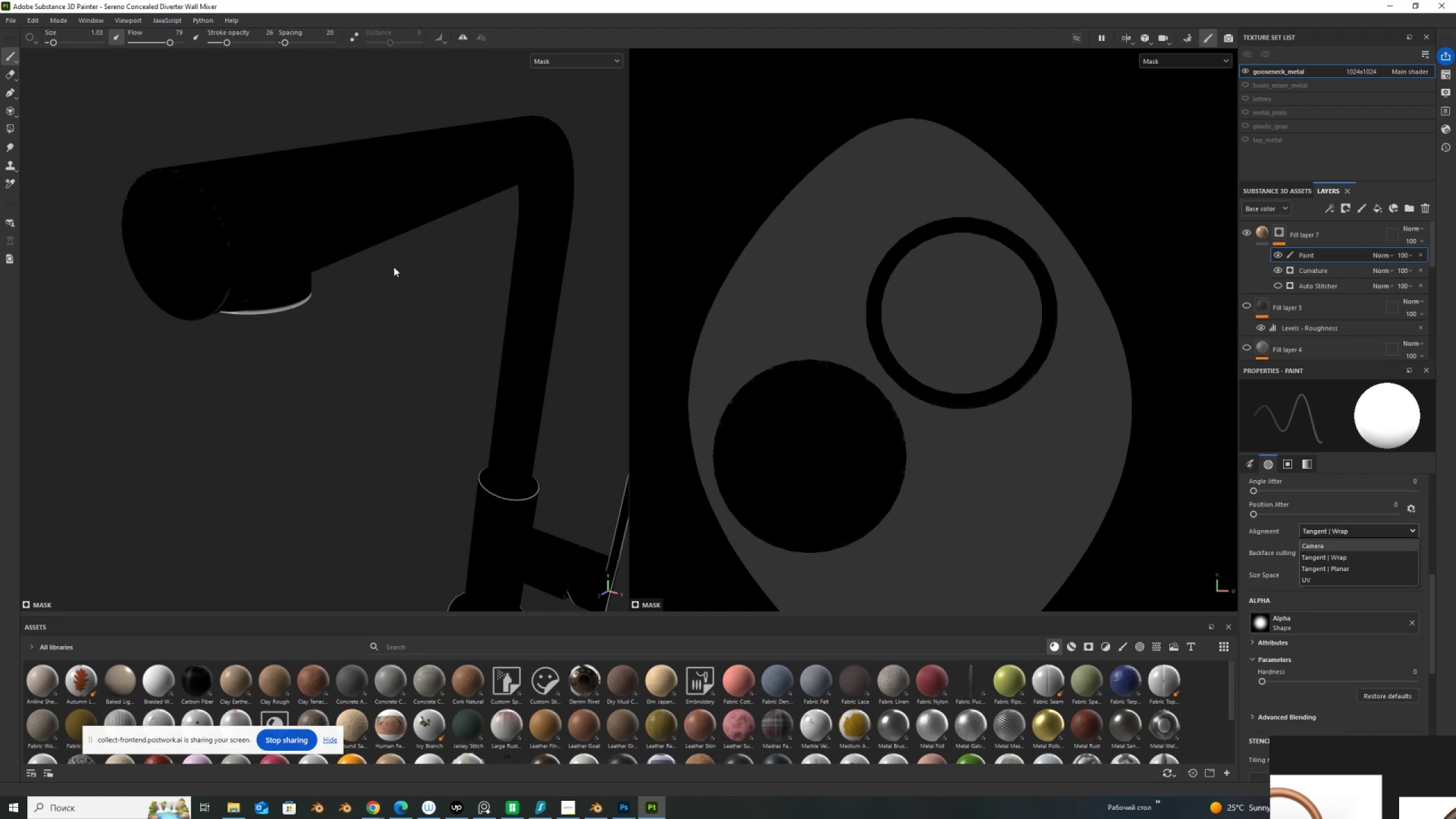 
scroll: coordinate [210, 185], scroll_direction: up, amount: 4.0
 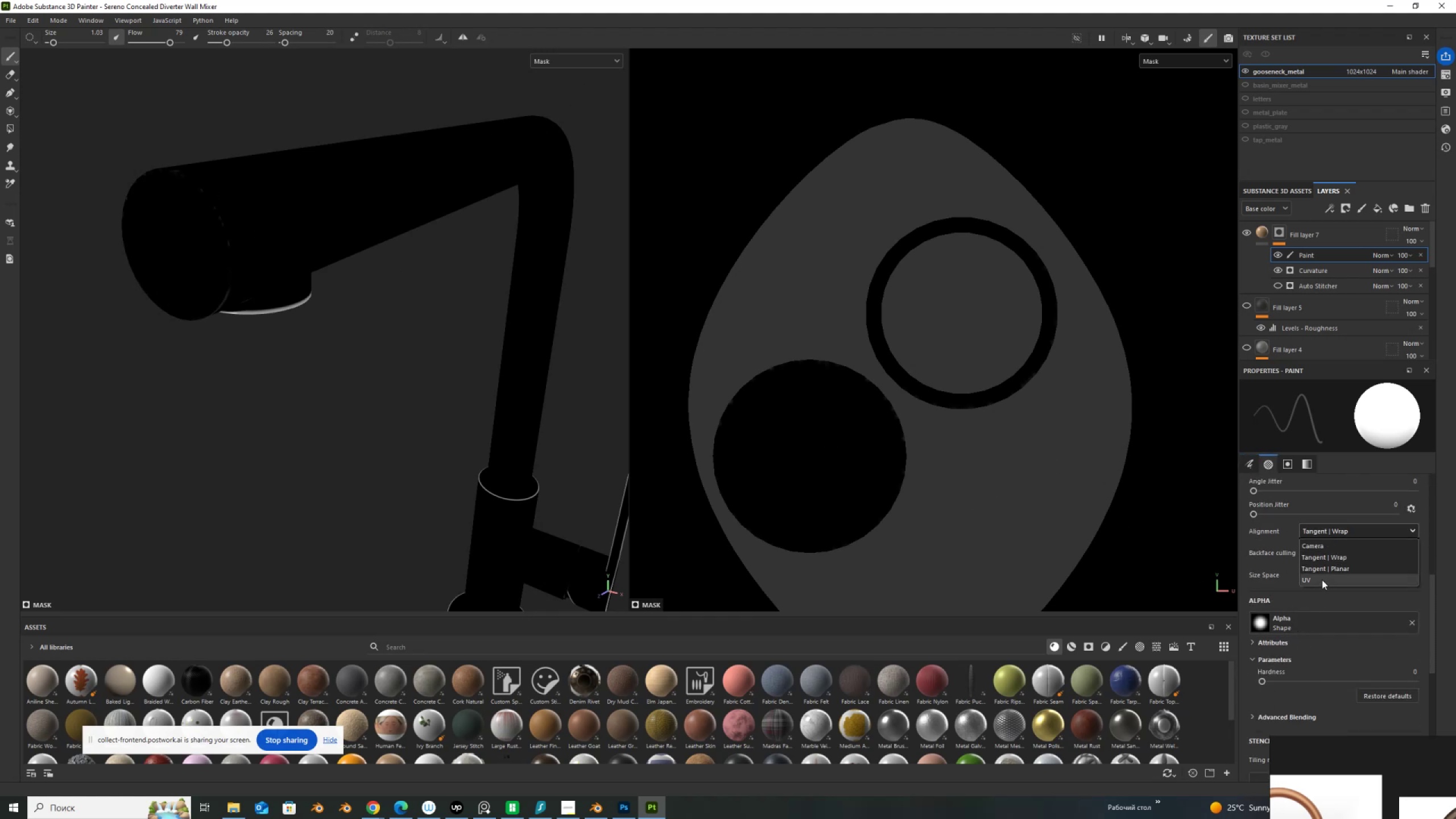 
left_click([1322, 579])
 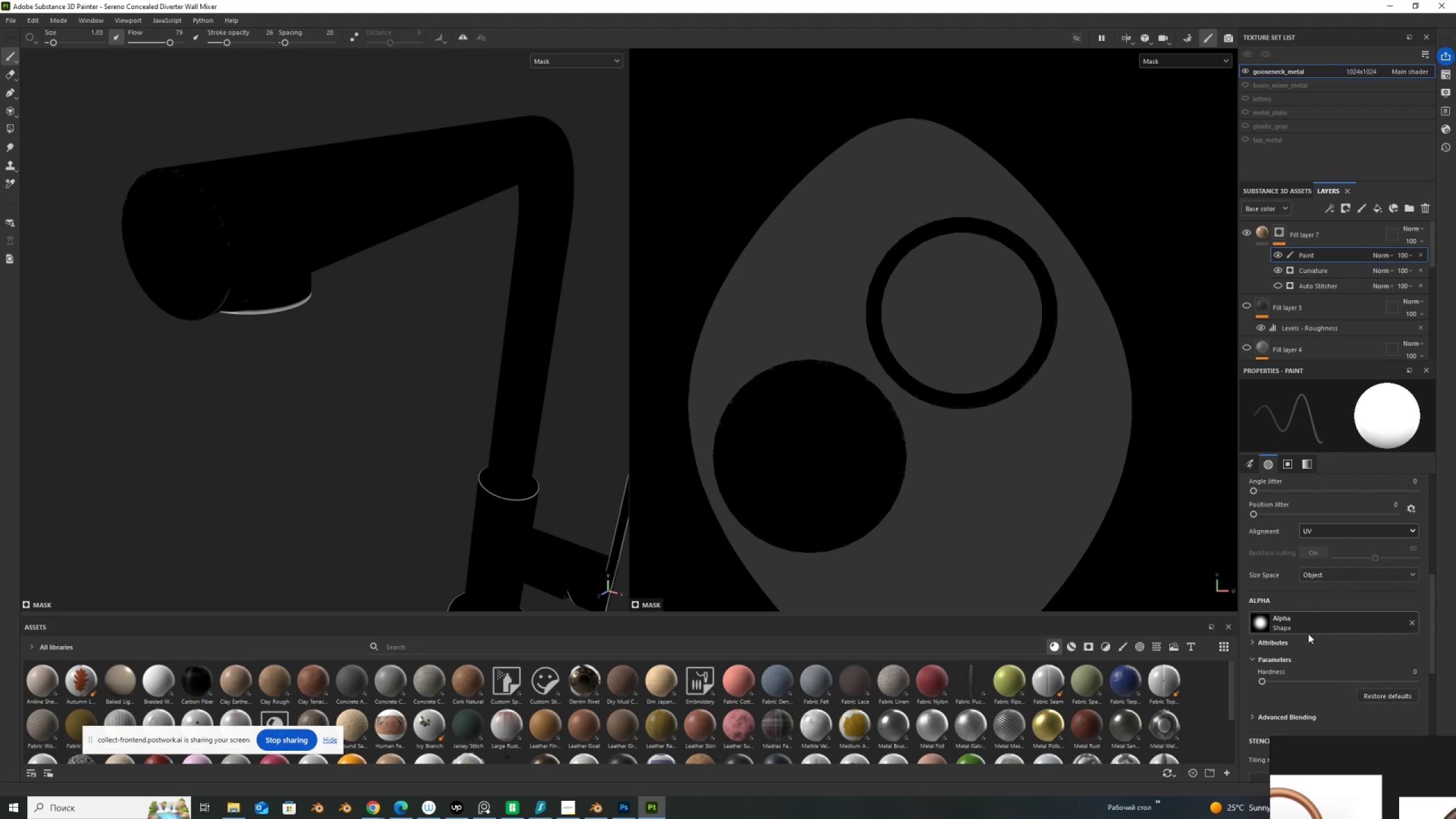 
left_click([1320, 573])
 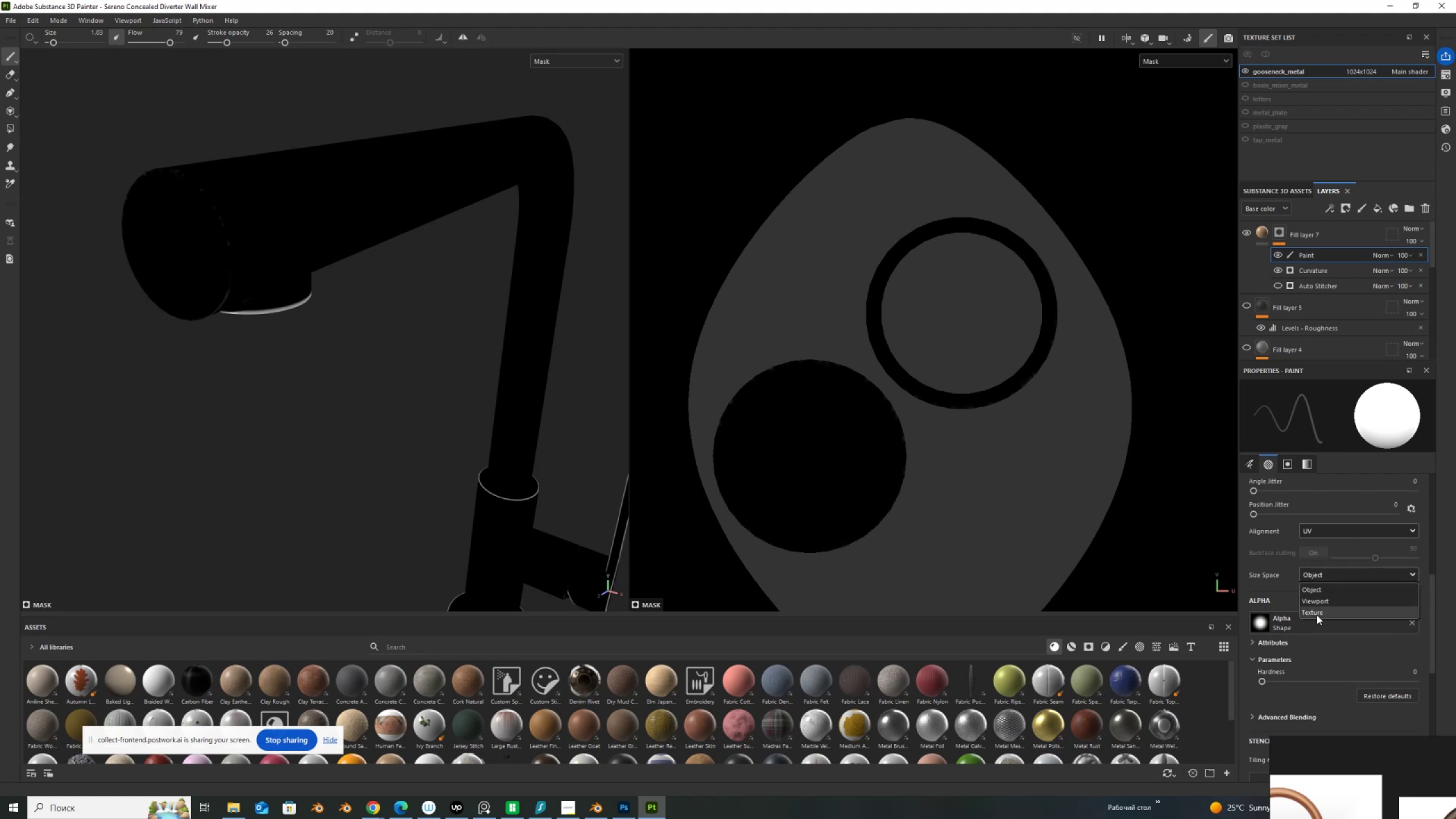 
left_click([1317, 611])
 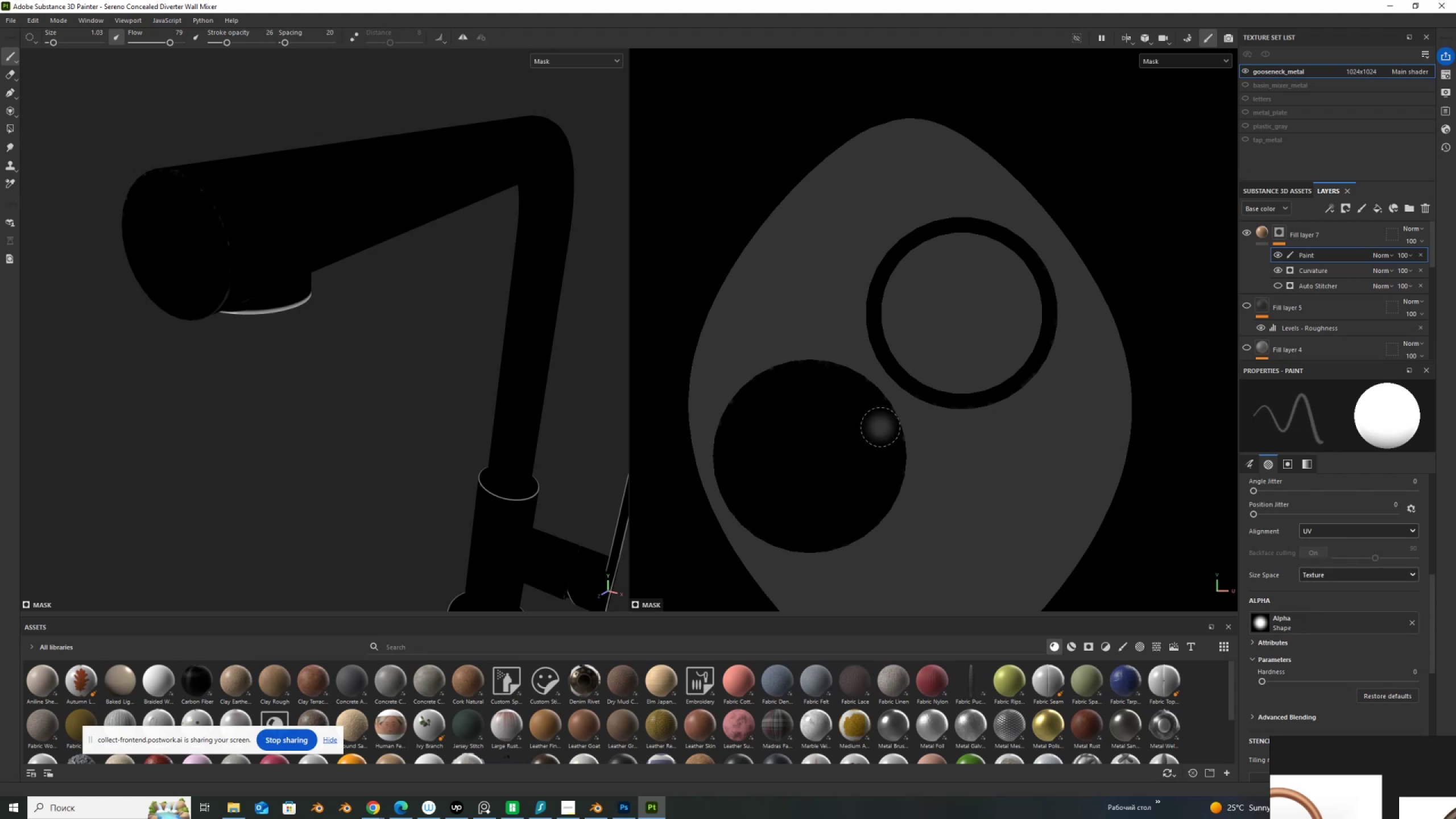 
scroll: coordinate [877, 417], scroll_direction: up, amount: 2.0
 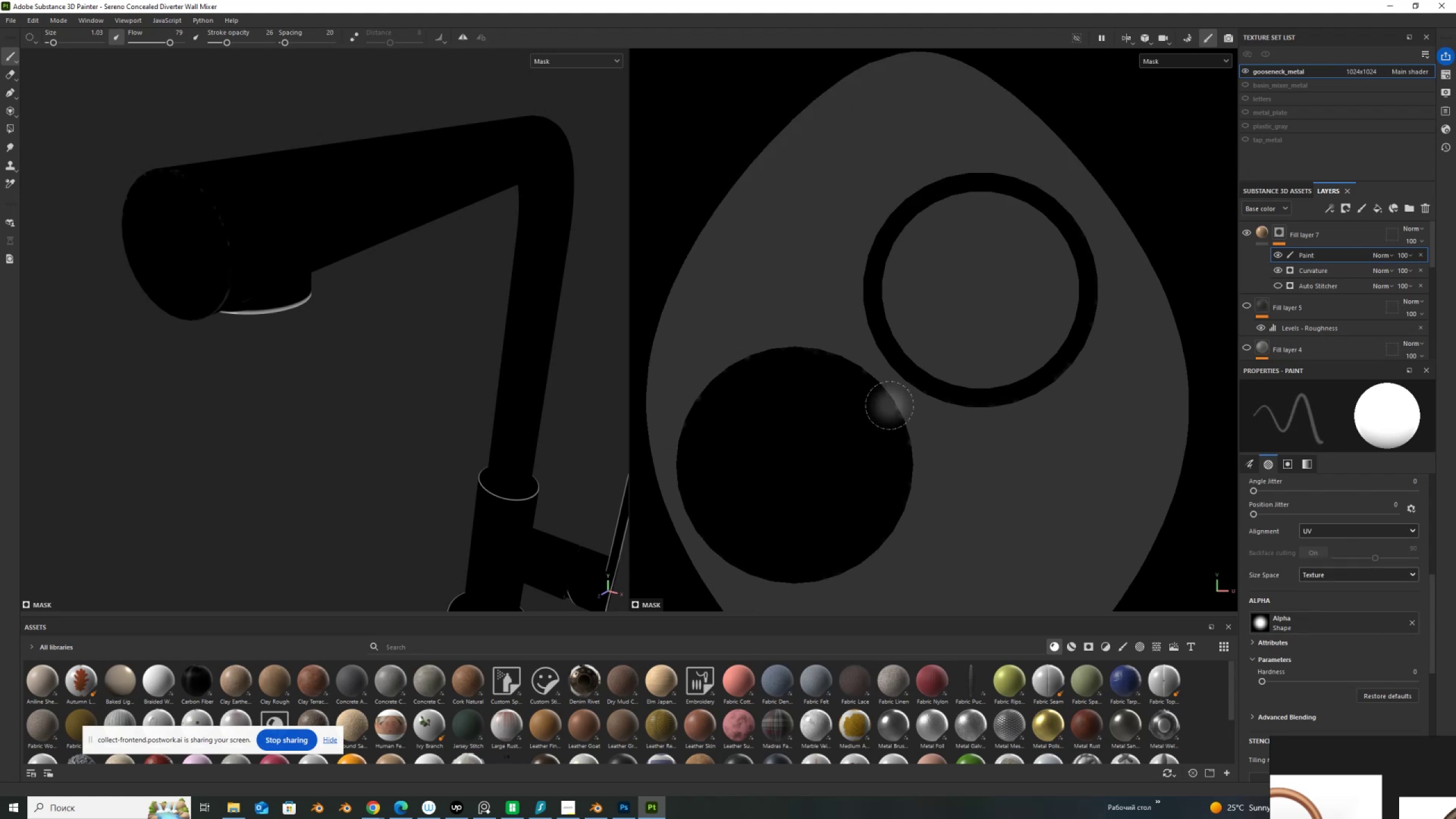 
hold_key(key=ControlLeft, duration=1.18)
 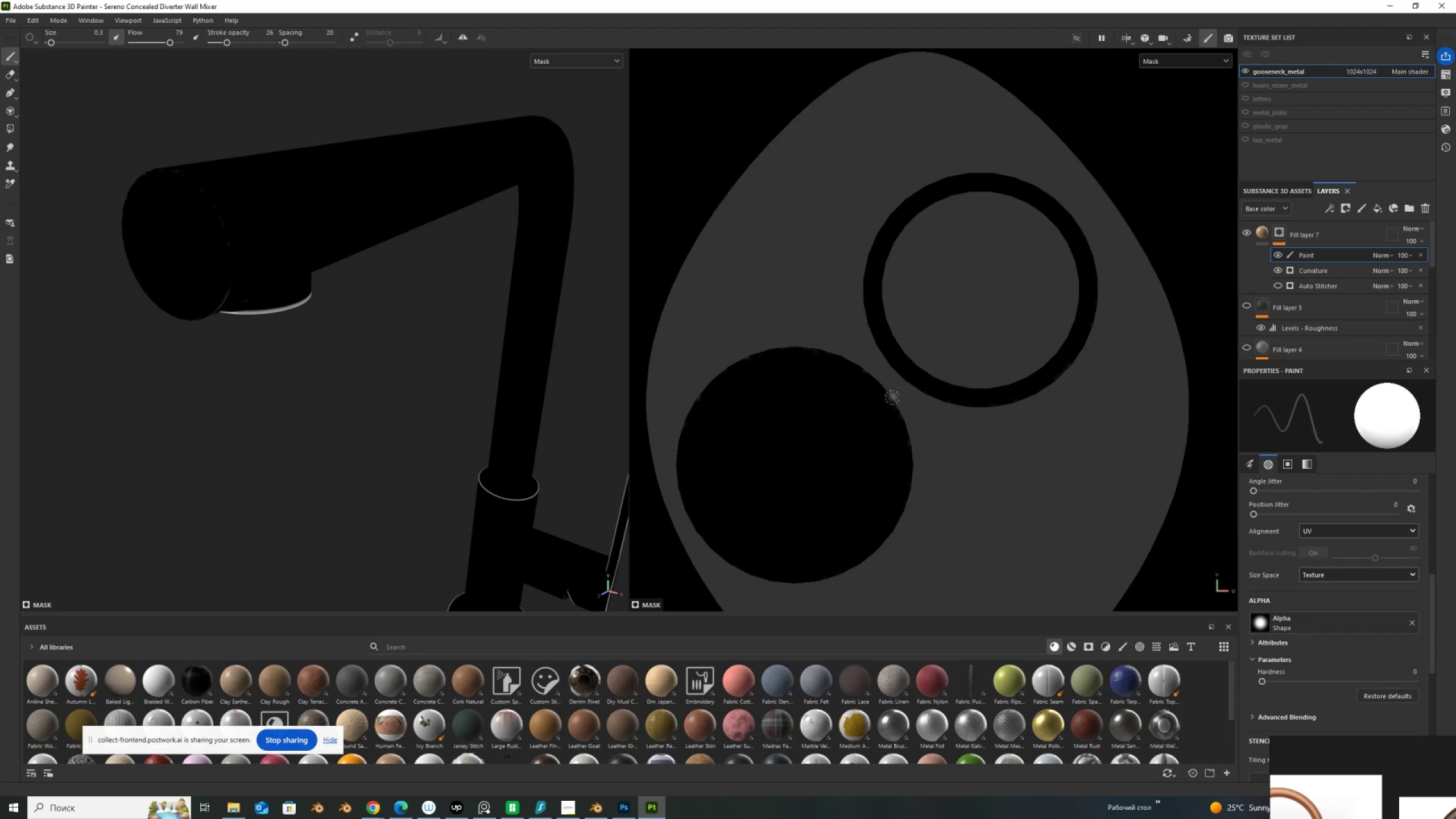 
left_click_drag(start_coordinate=[892, 398], to_coordinate=[880, 545])
 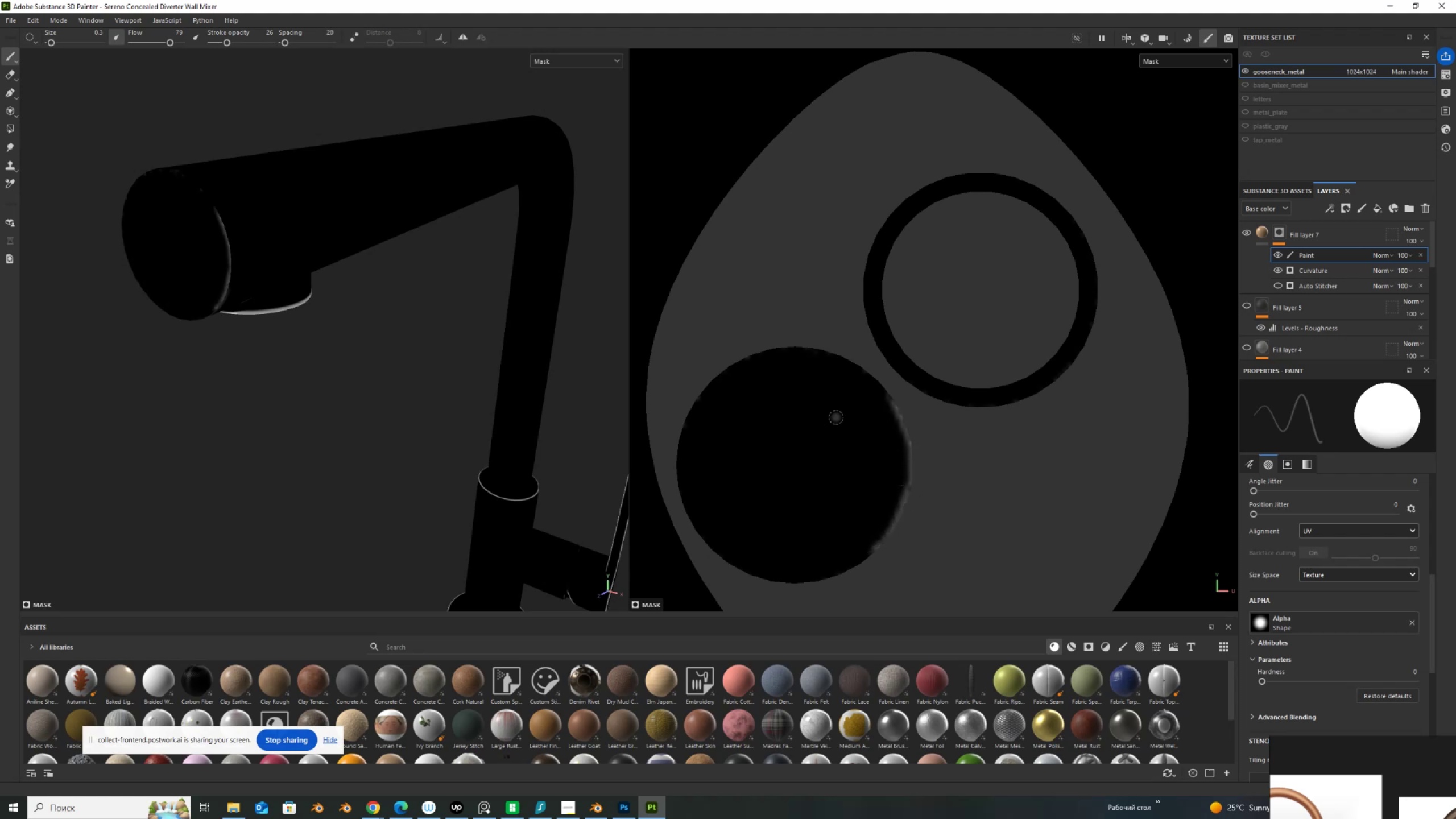 
key(Control+Z)
 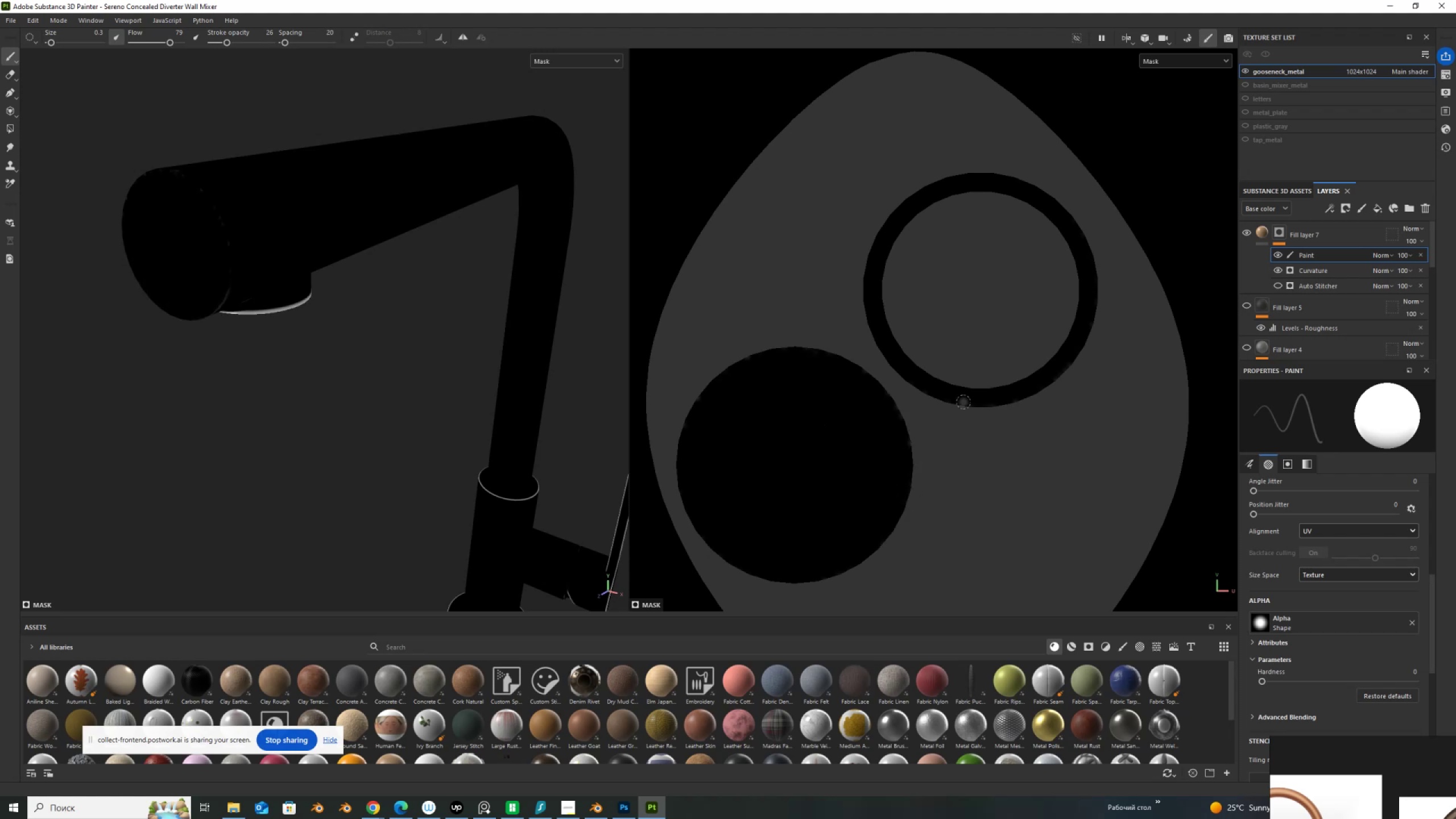 
scroll: coordinate [865, 338], scroll_direction: down, amount: 29.0
 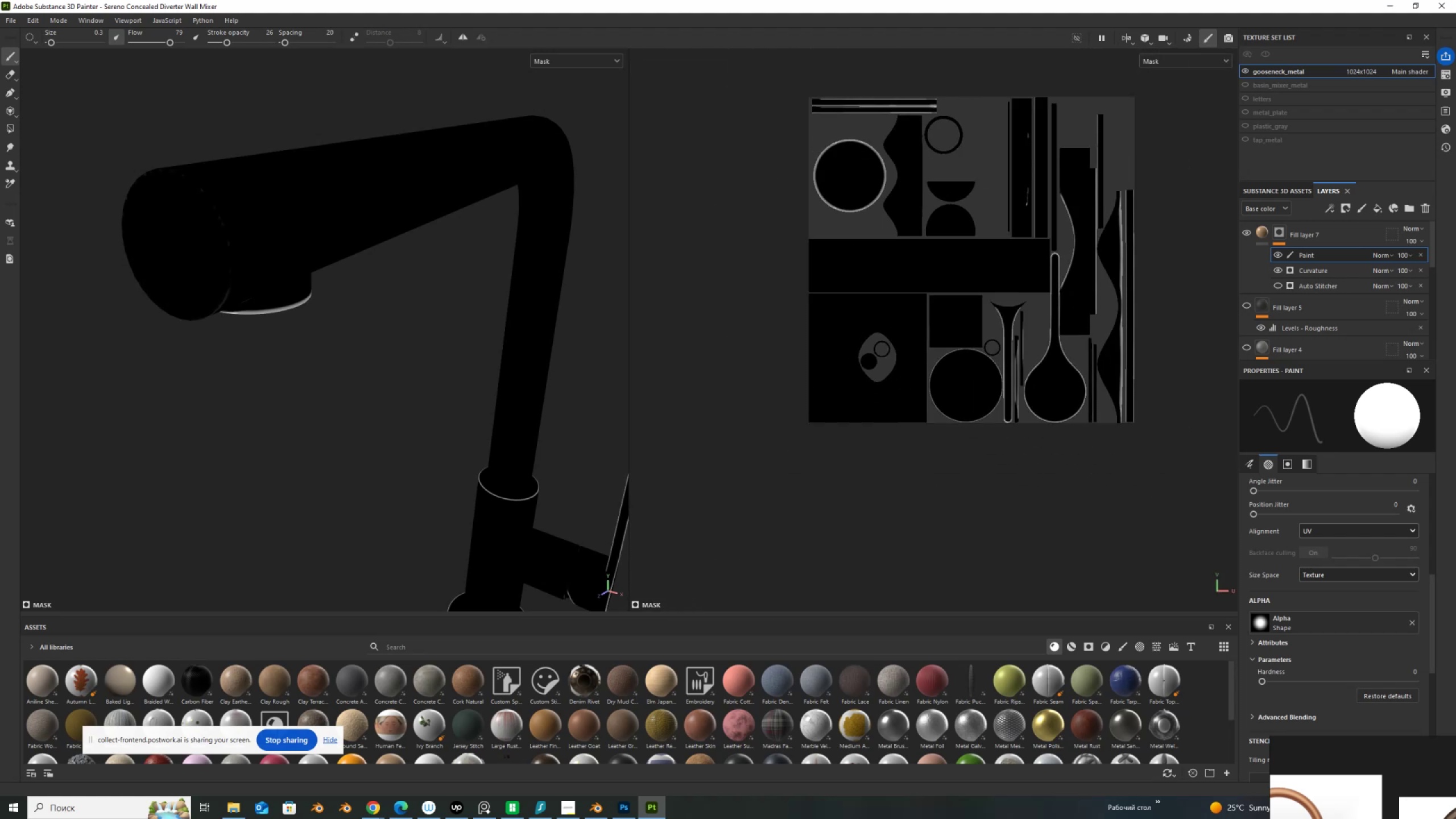 
key(Control+Z)
 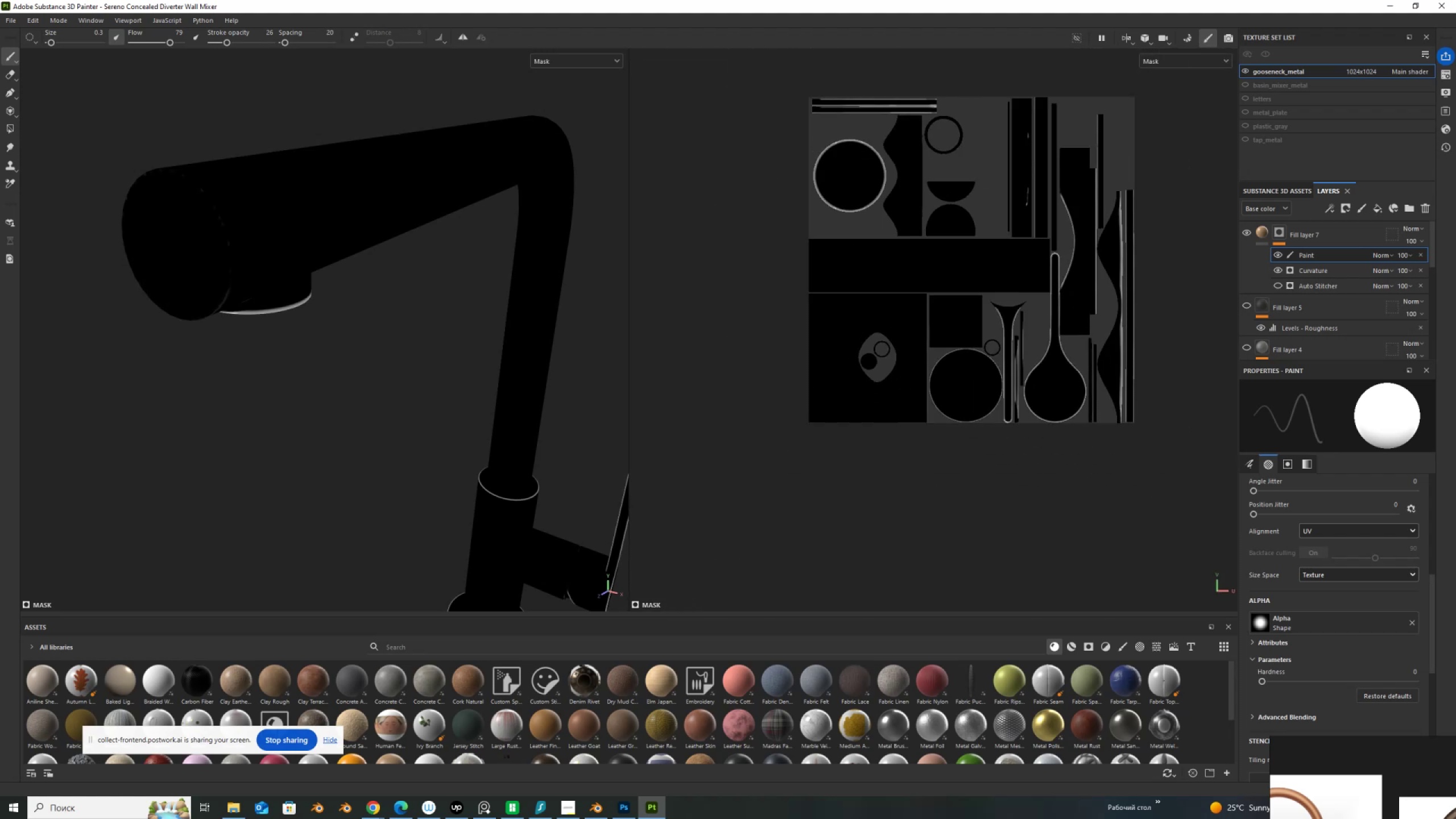 
scroll: coordinate [871, 295], scroll_direction: up, amount: 2.0
 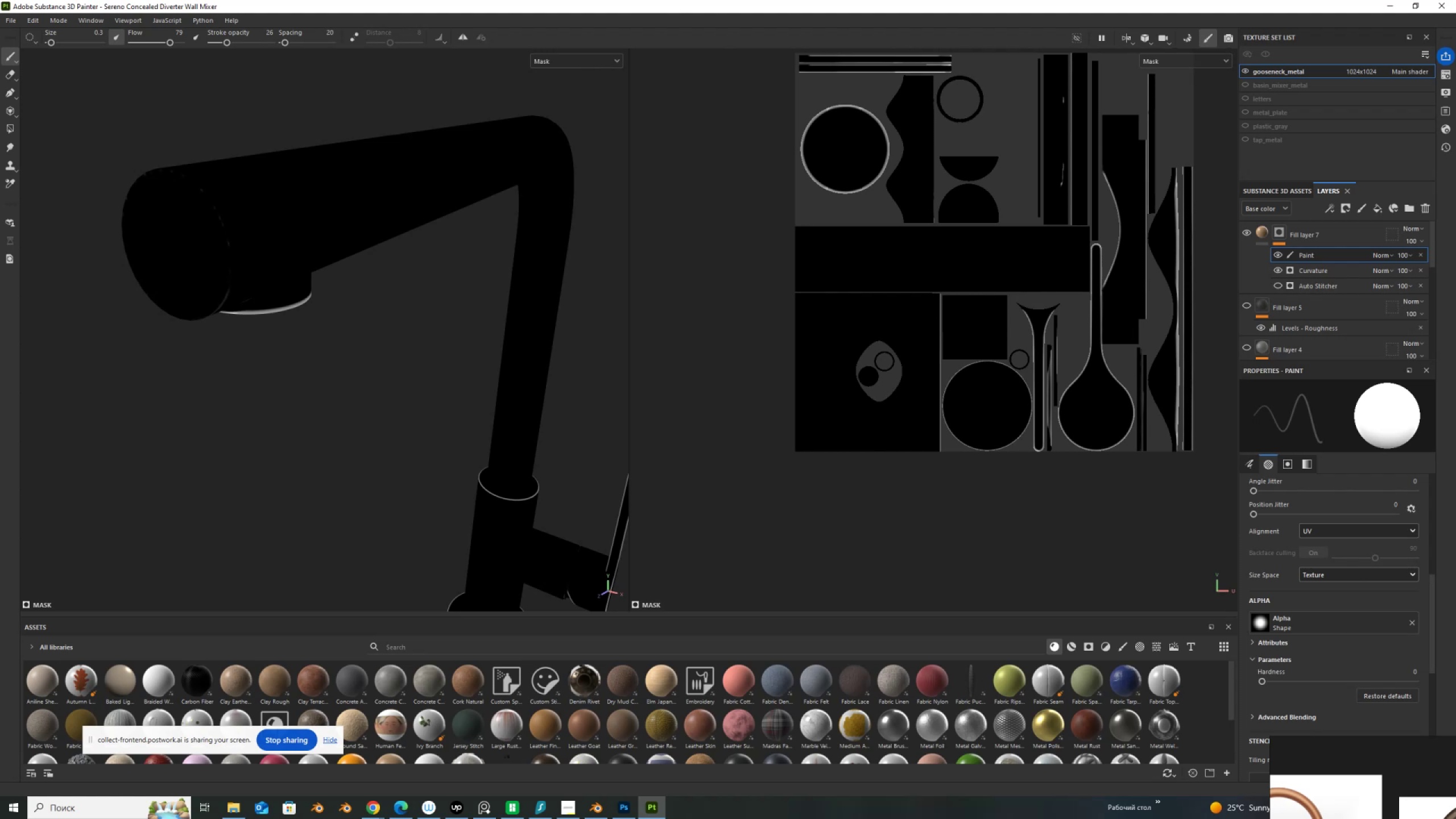 
wait(6.32)
 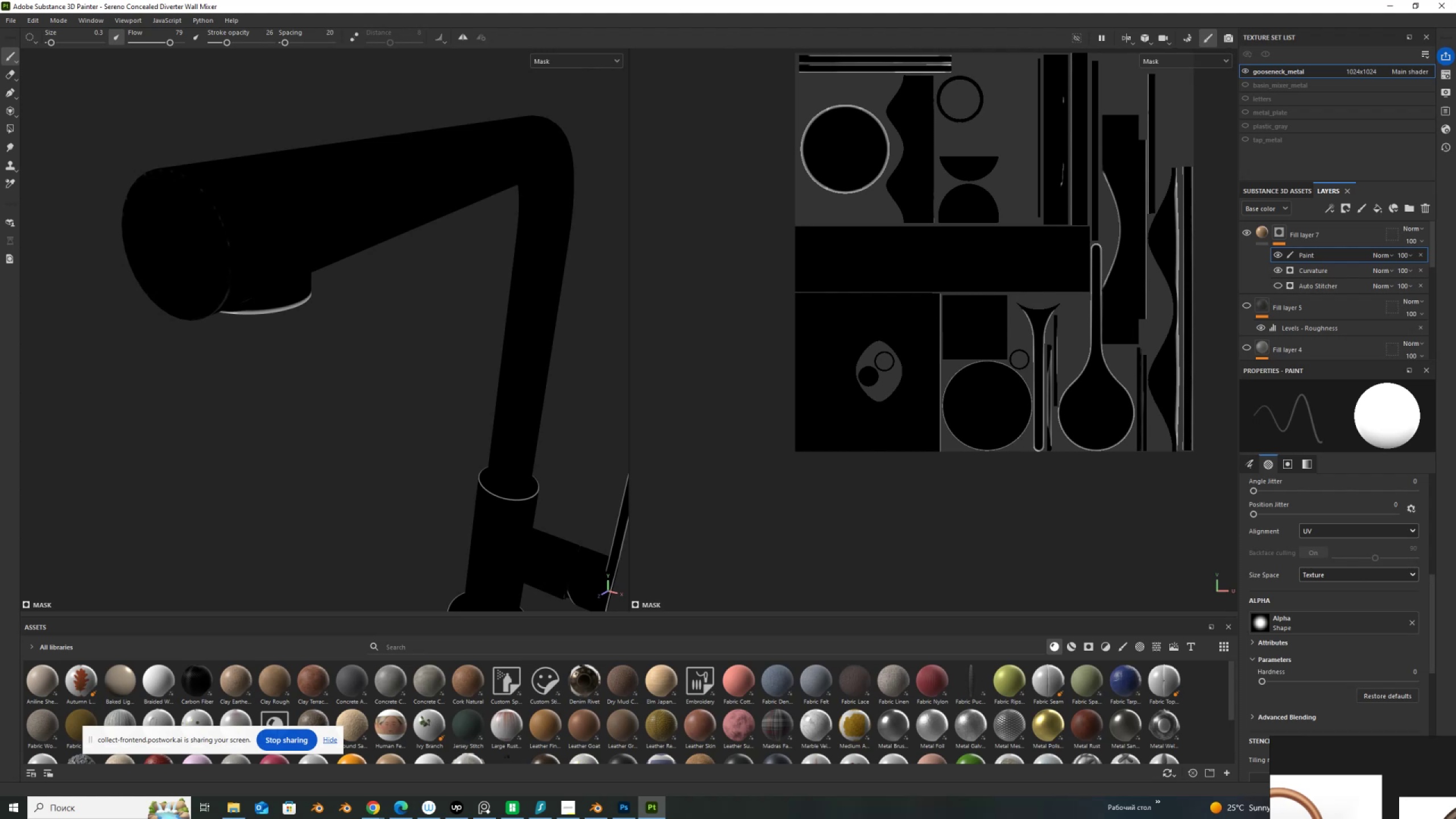 
left_click([600, 806])
 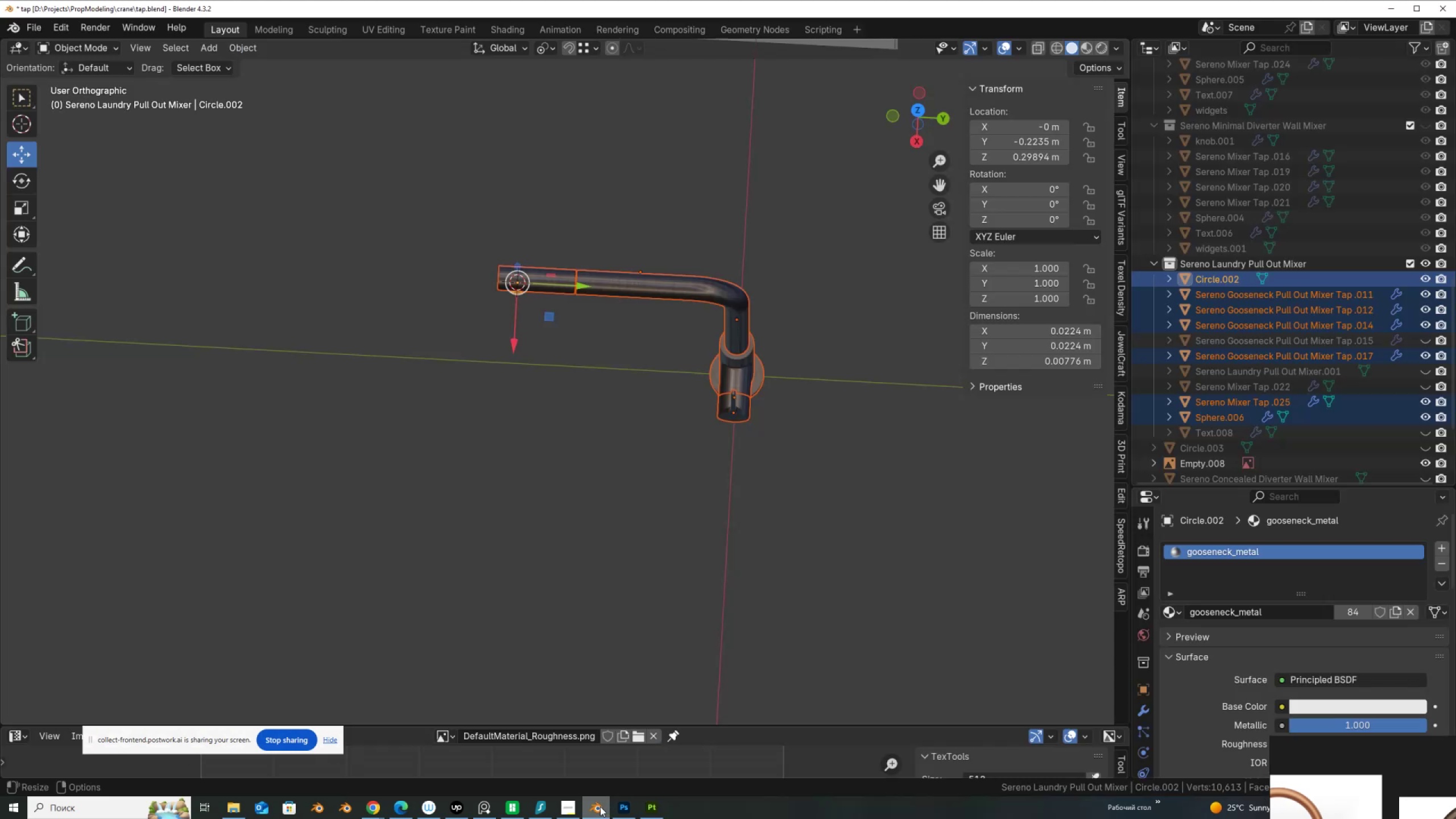 
scroll: coordinate [662, 323], scroll_direction: up, amount: 3.0
 